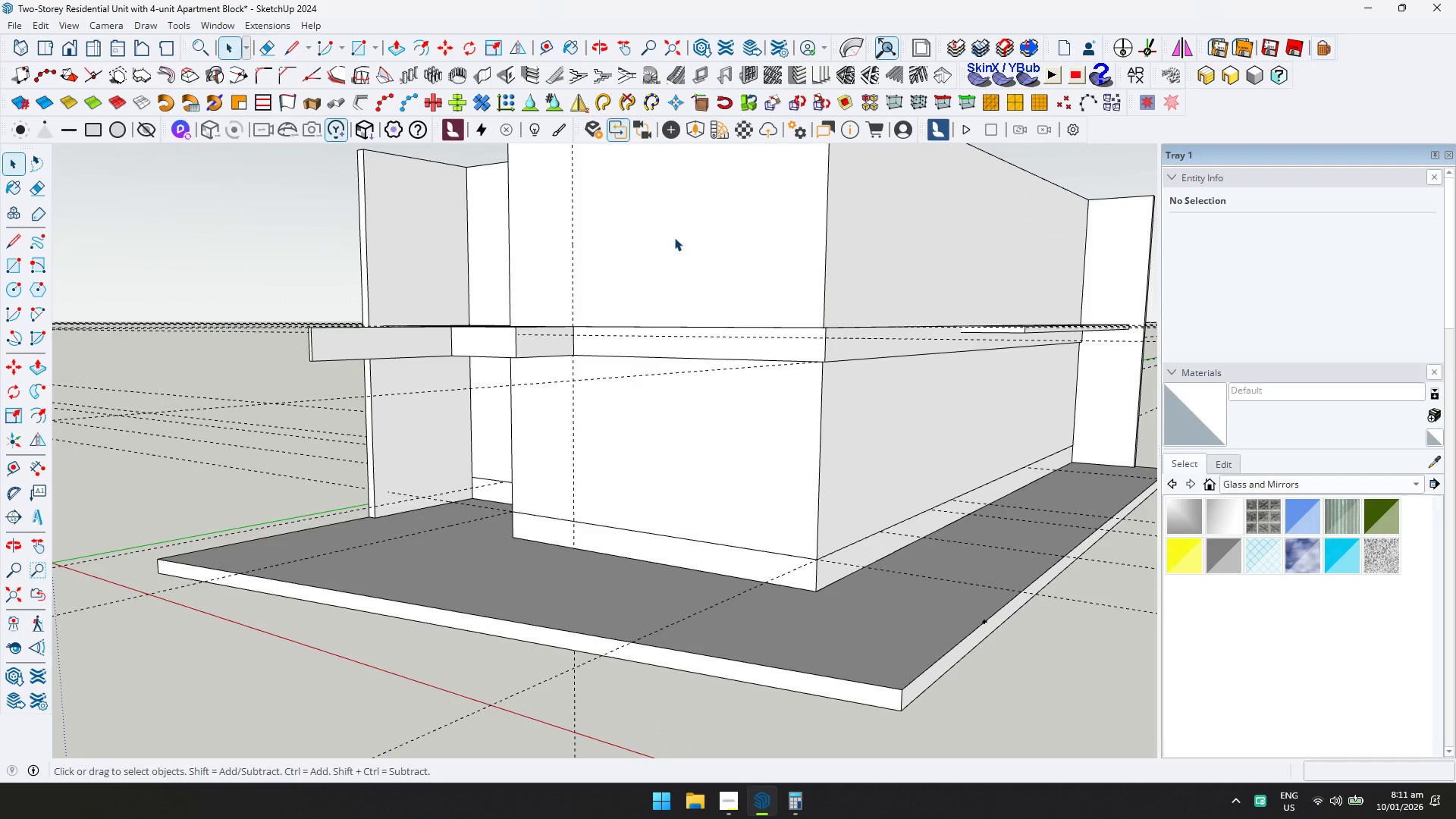 
key(Escape)
 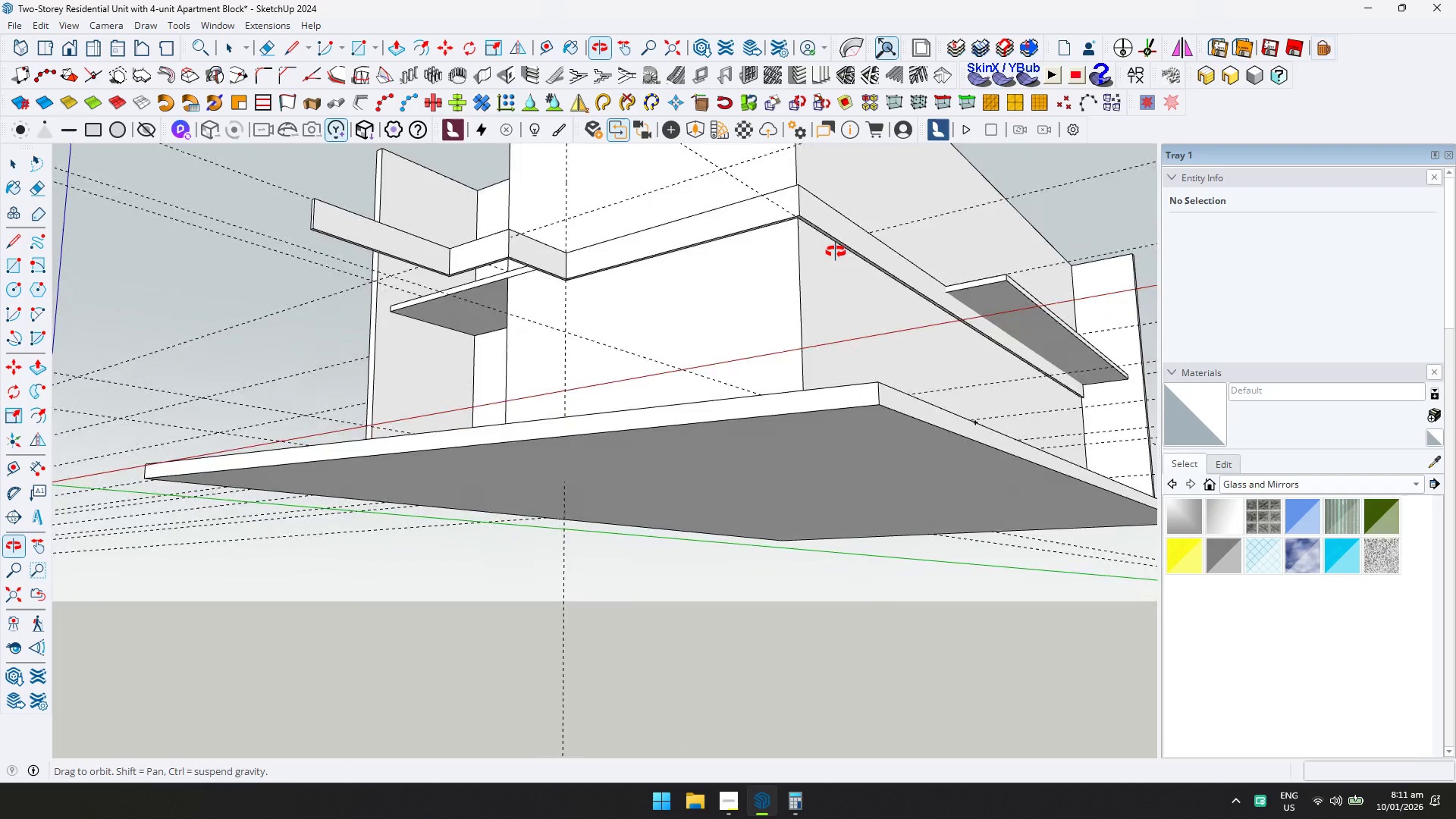 
hold_key(key=ShiftLeft, duration=0.95)
 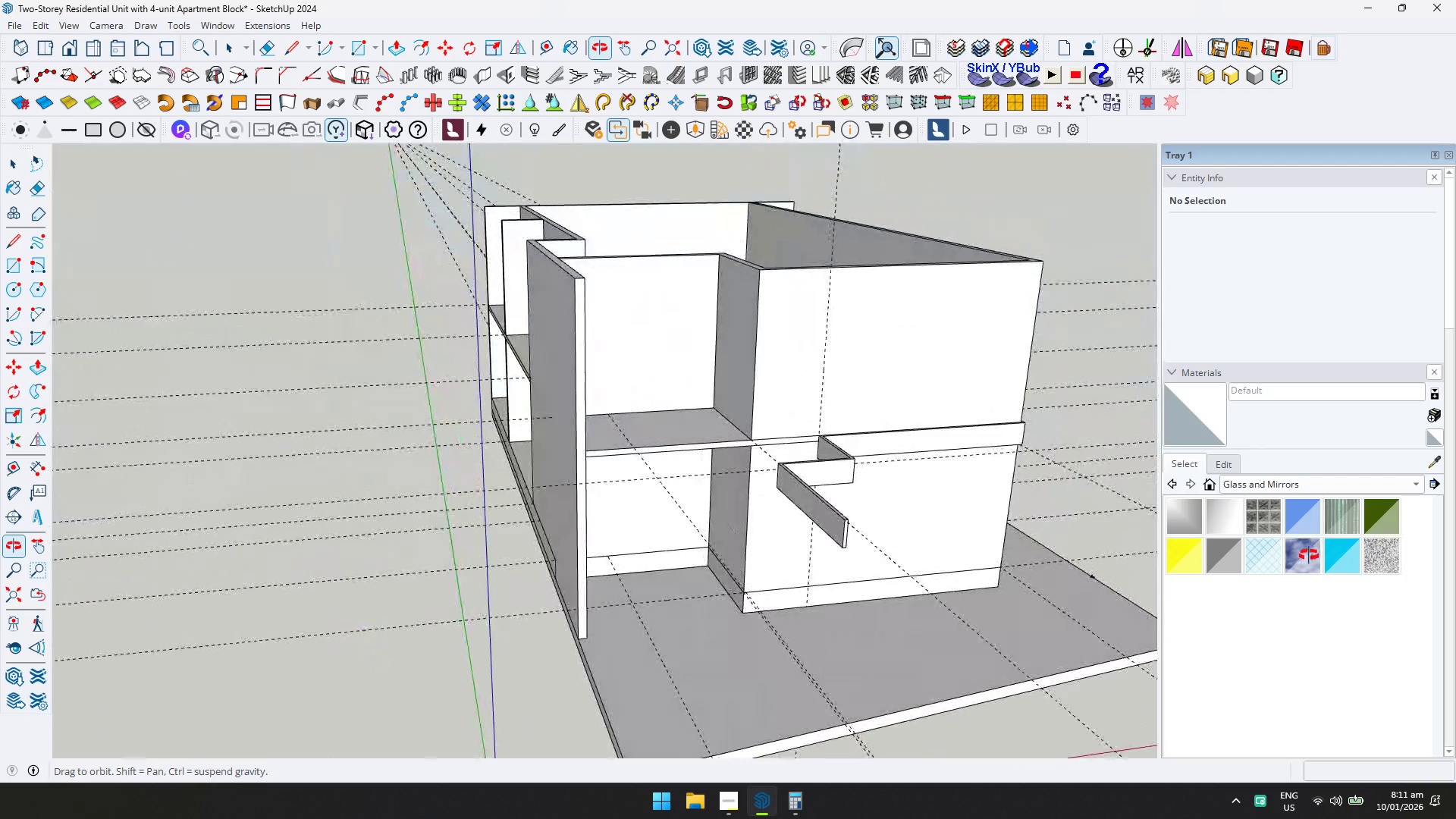 
scroll: coordinate [852, 513], scroll_direction: up, amount: 2.0
 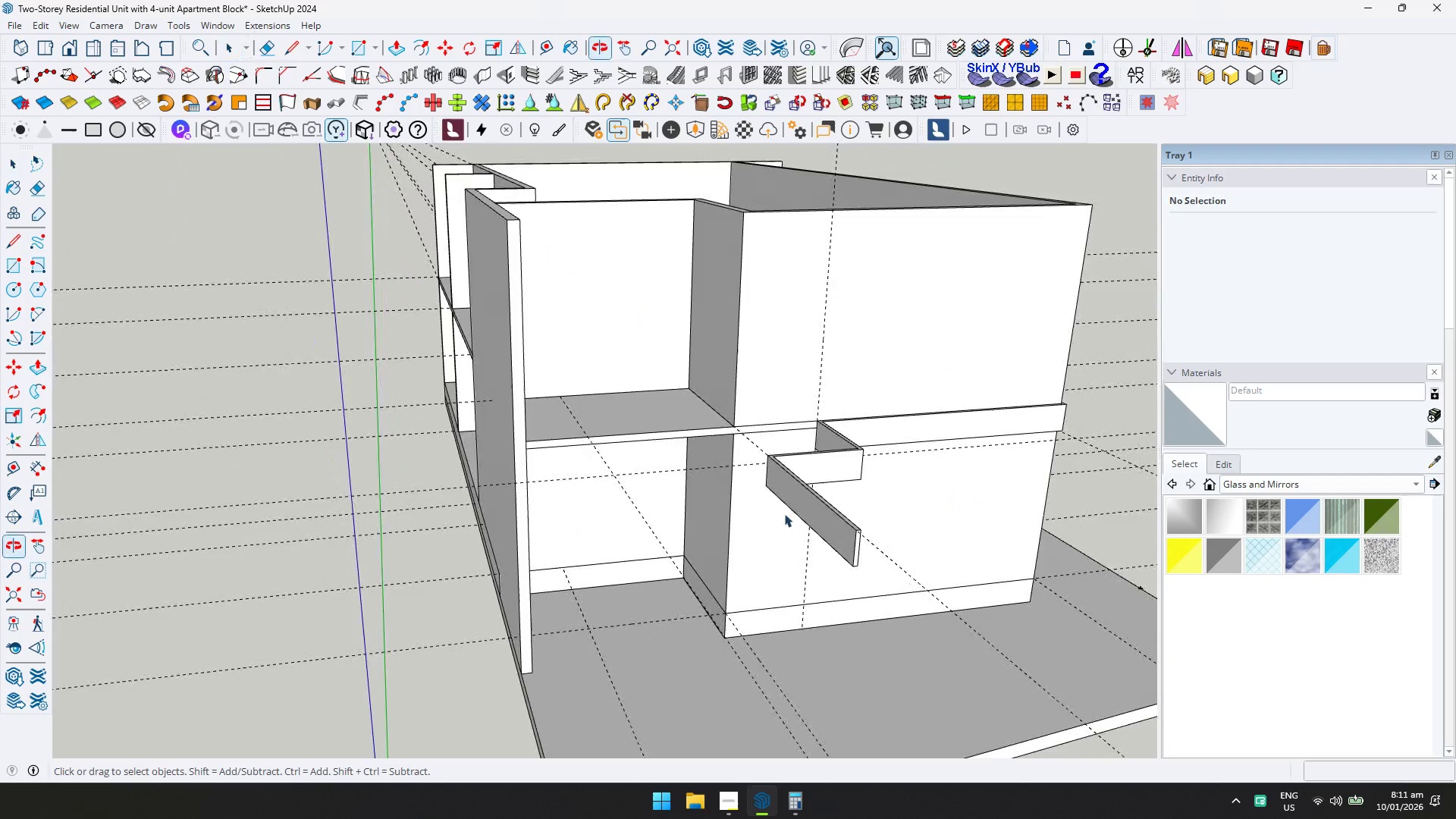 
key(Shift+ShiftLeft)
 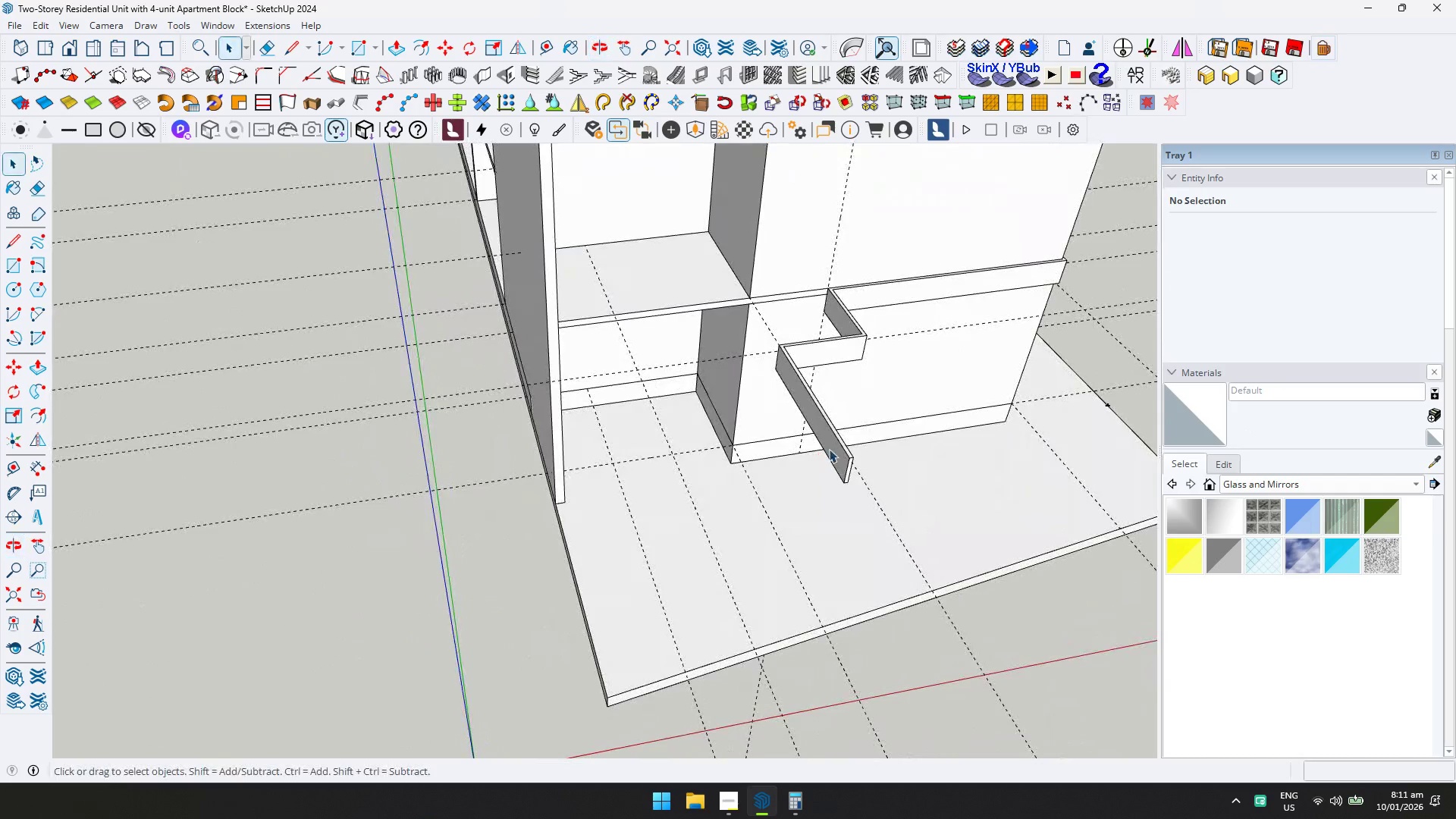 
scroll: coordinate [819, 530], scroll_direction: down, amount: 1.0
 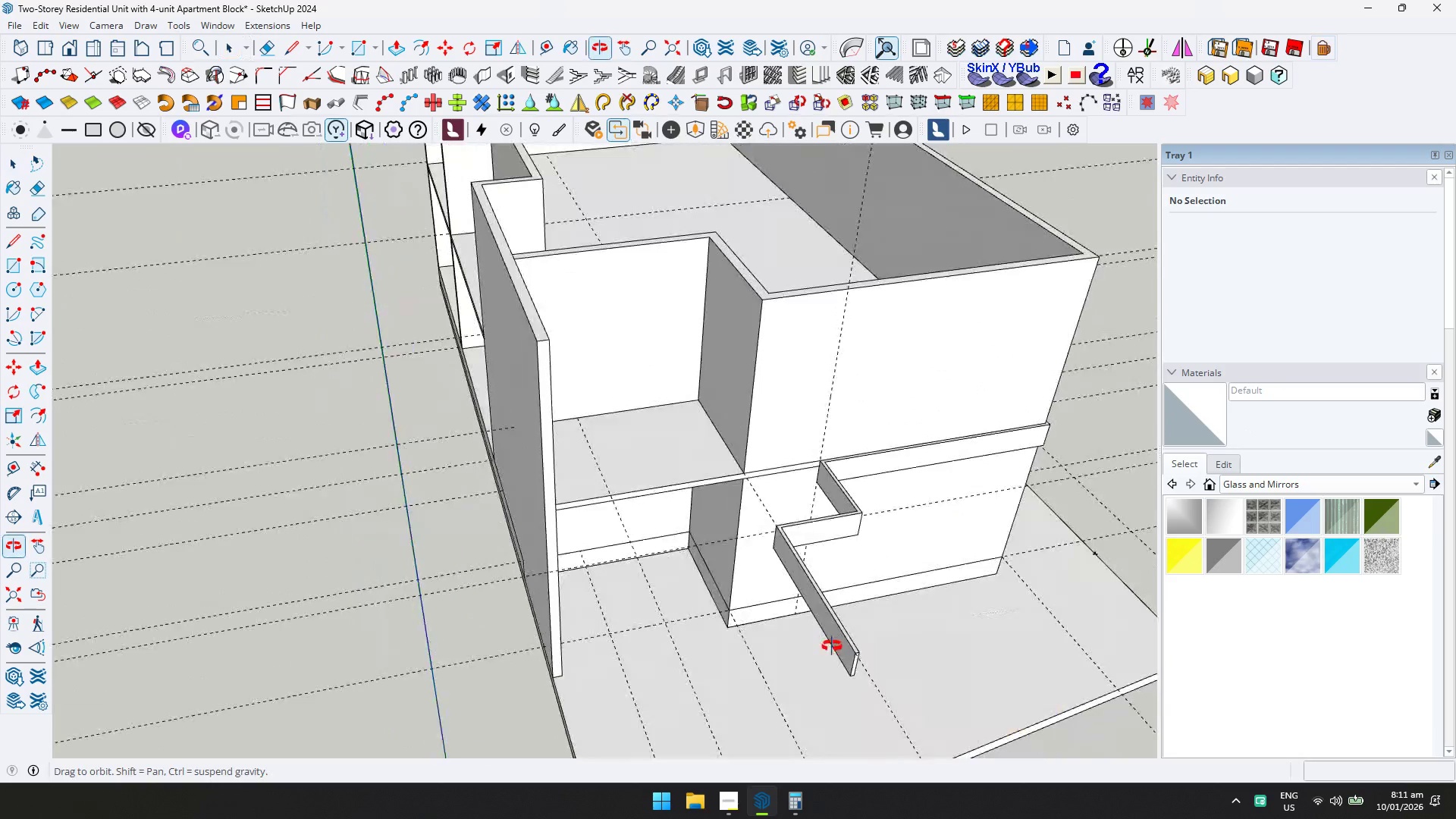 
double_click([830, 449])
 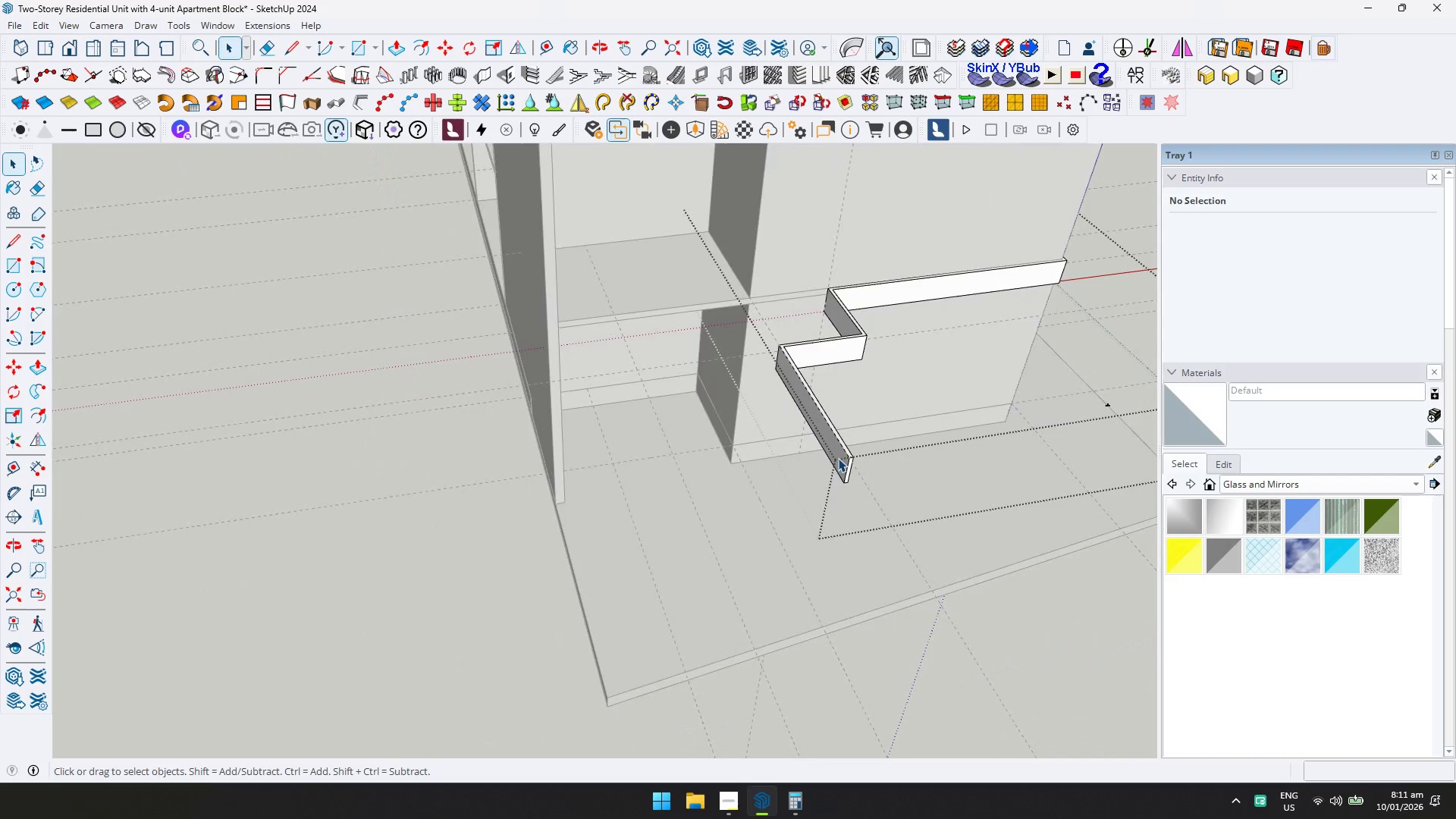 
triple_click([838, 458])
 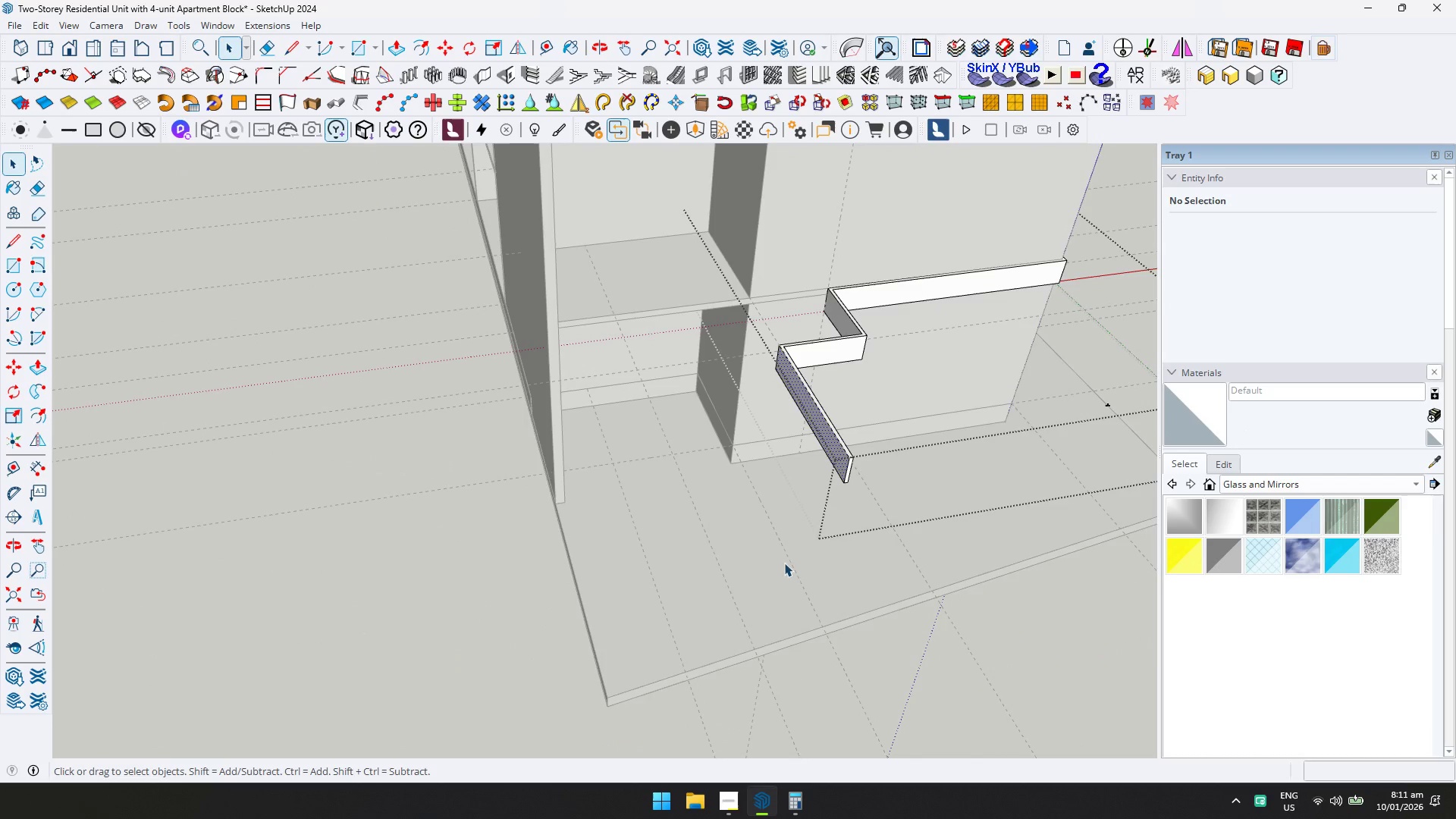 
key(T)
 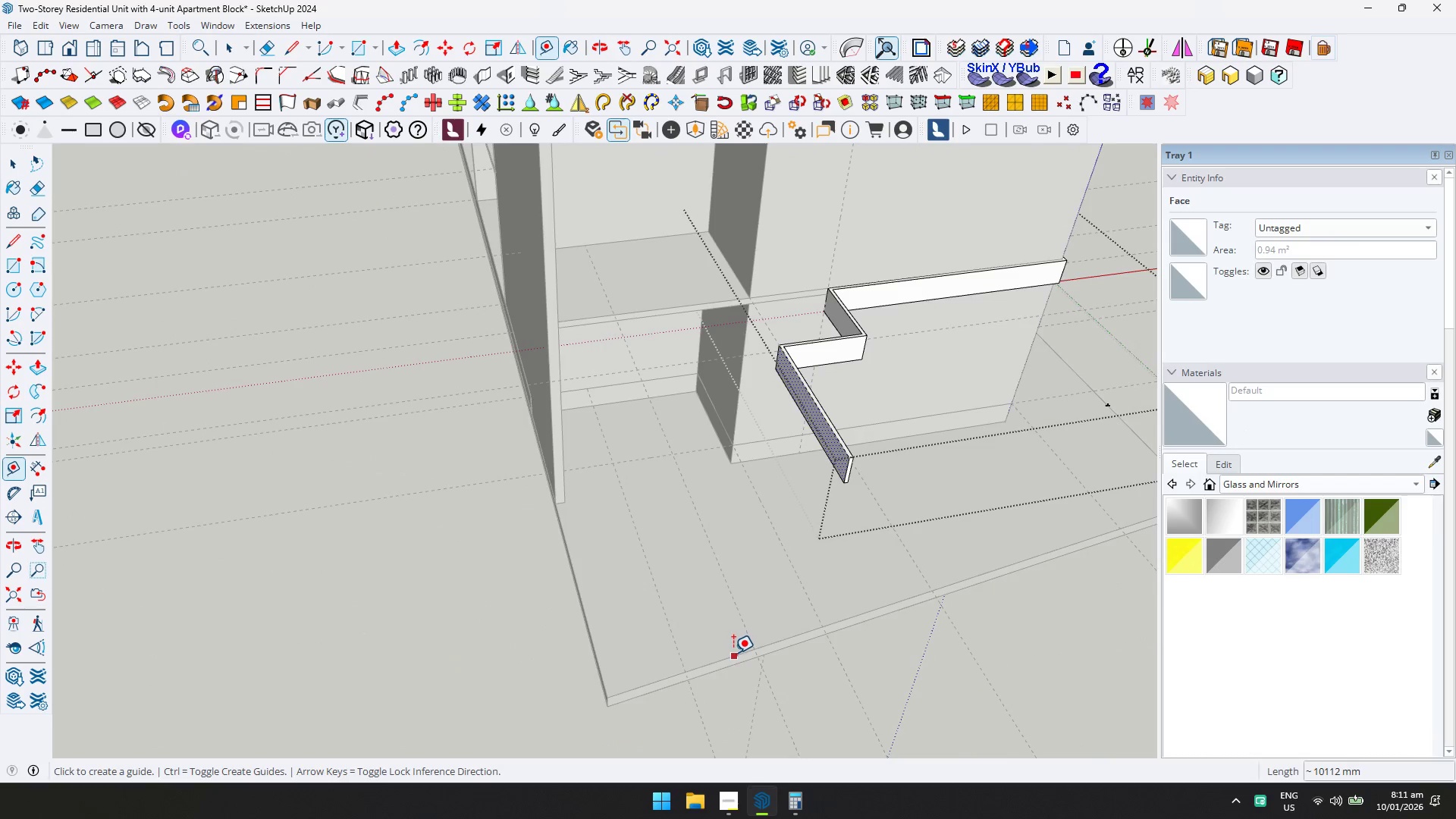 
left_click([733, 653])
 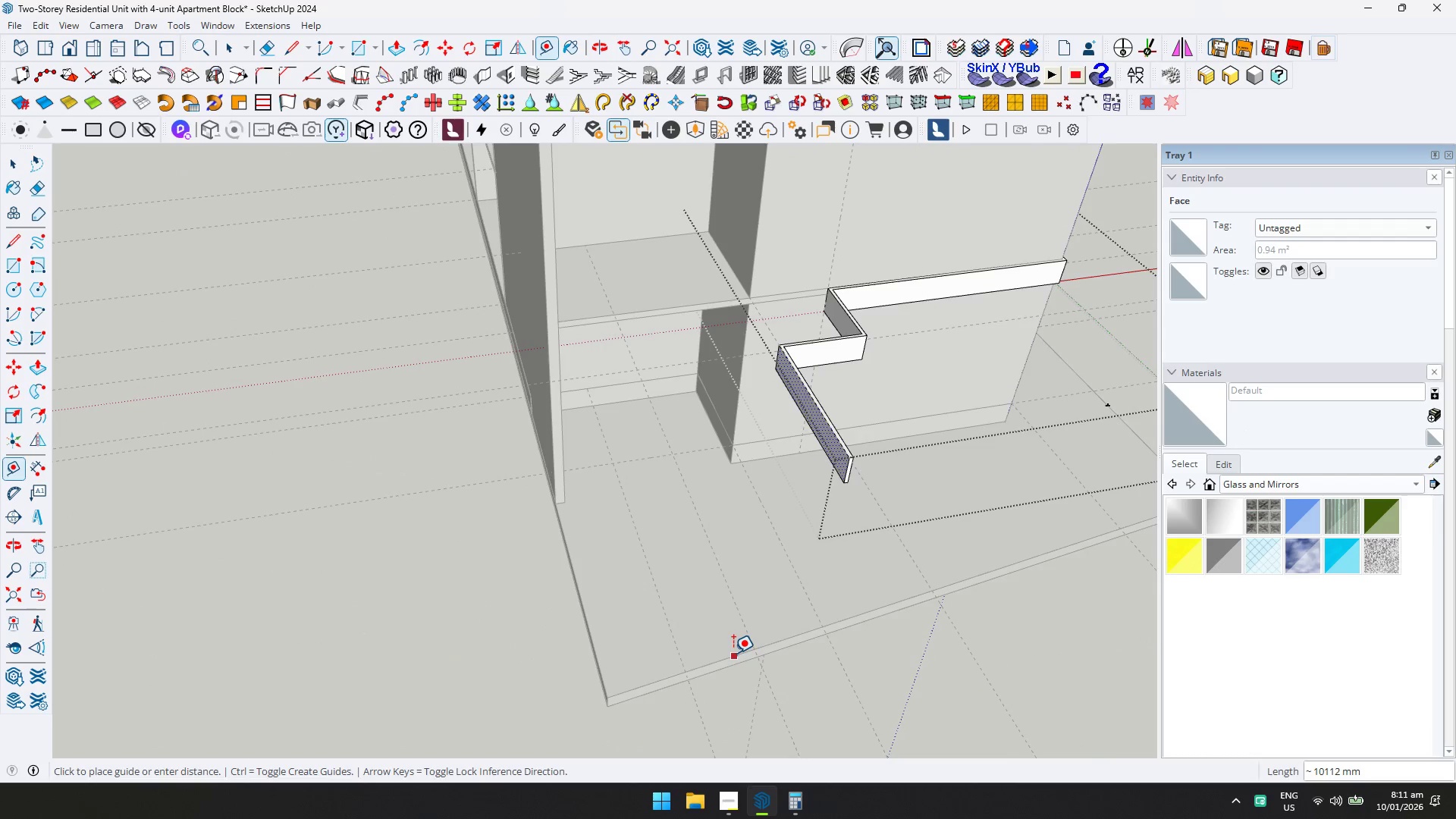 
key(ArrowUp)
 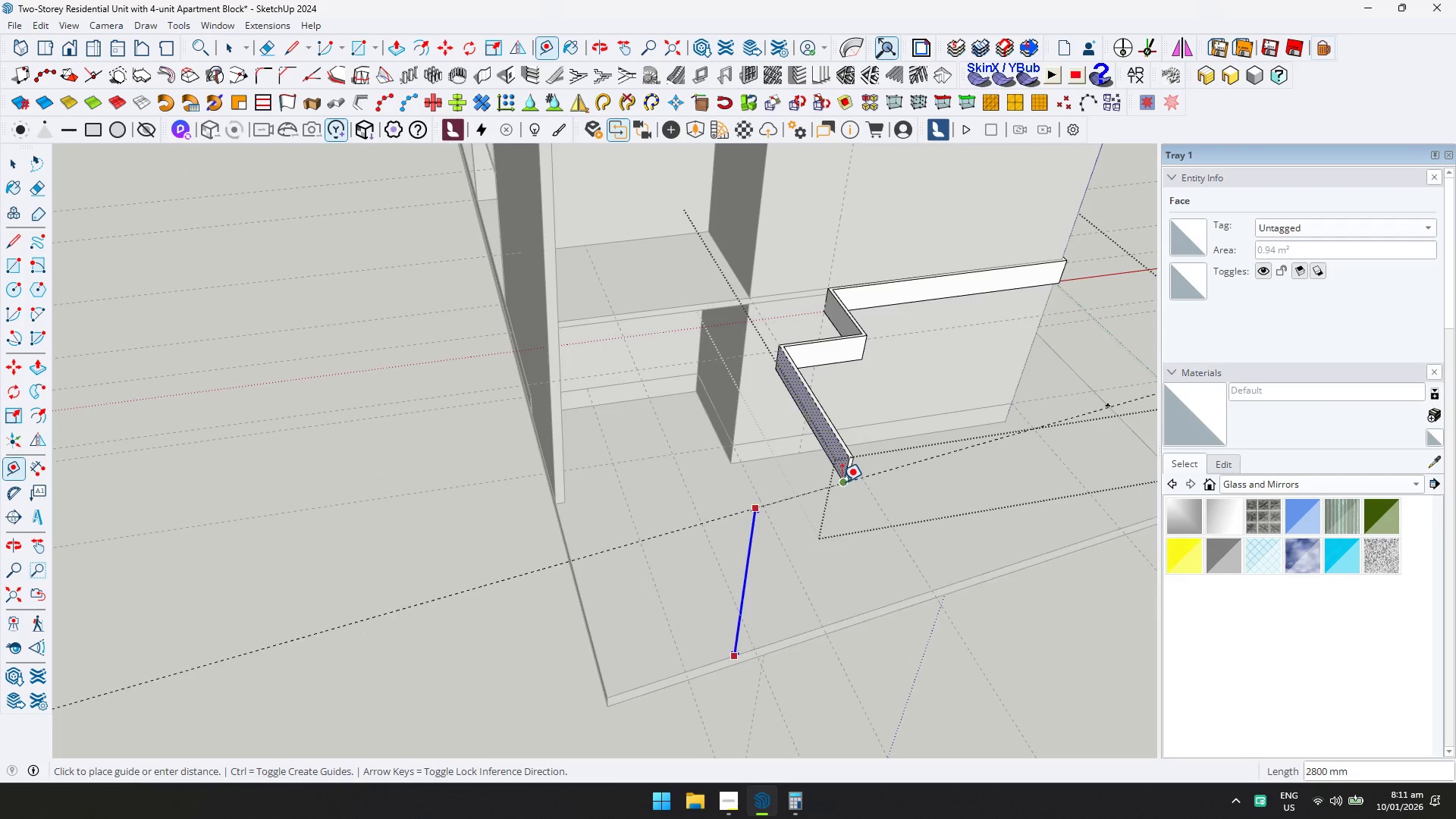 
left_click([842, 482])
 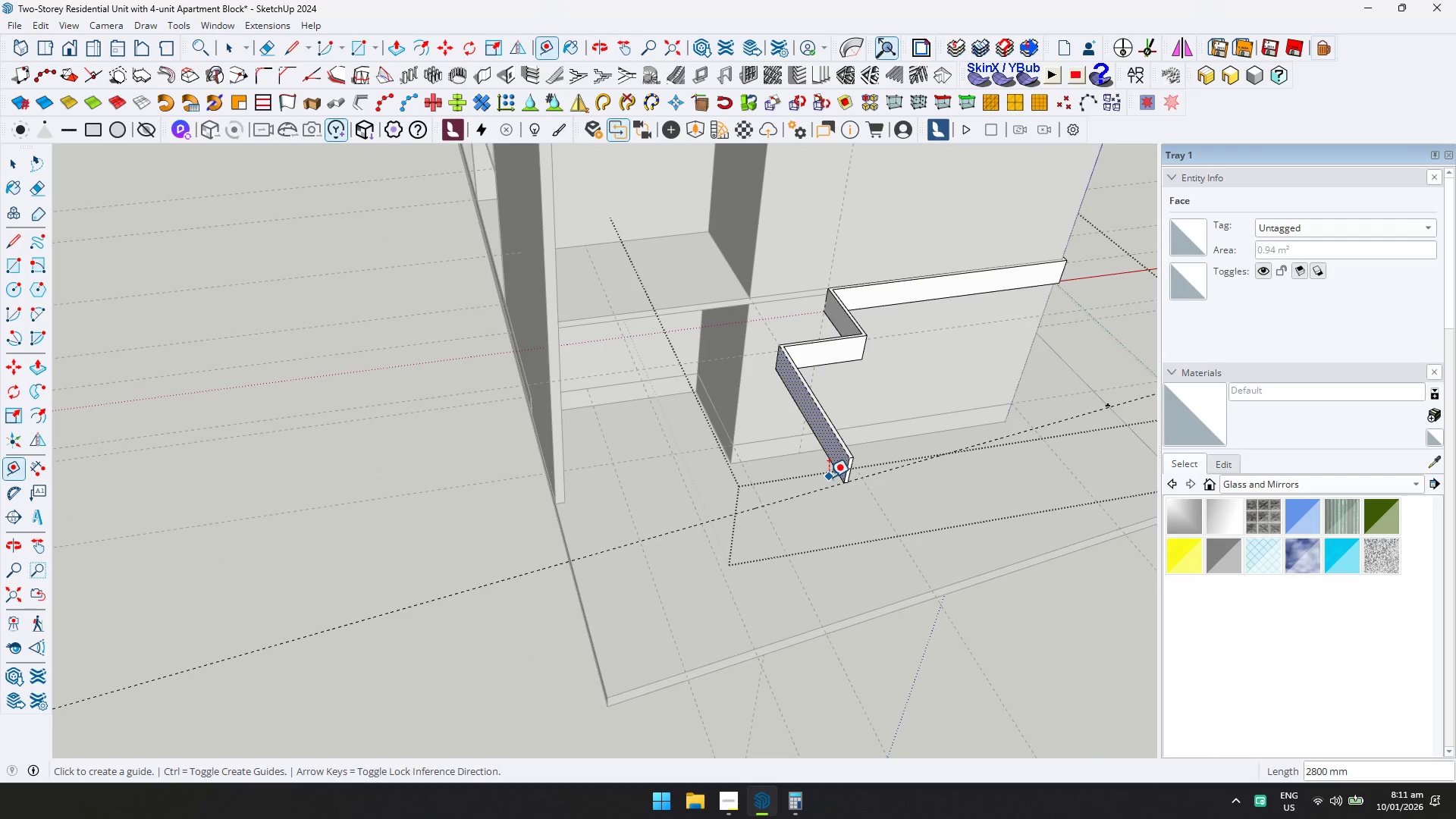 
scroll: coordinate [836, 479], scroll_direction: up, amount: 1.0
 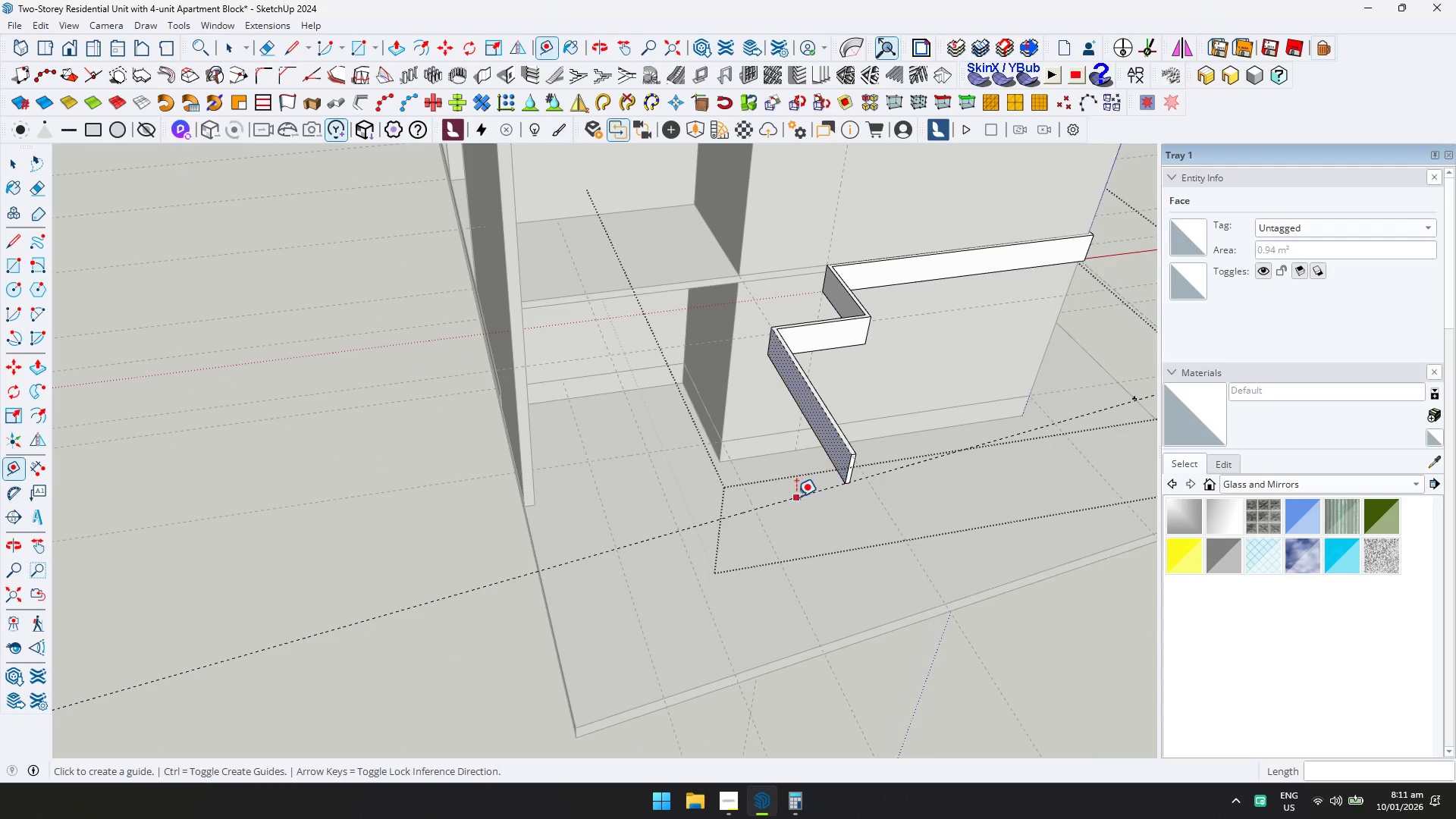 
left_click([796, 497])
 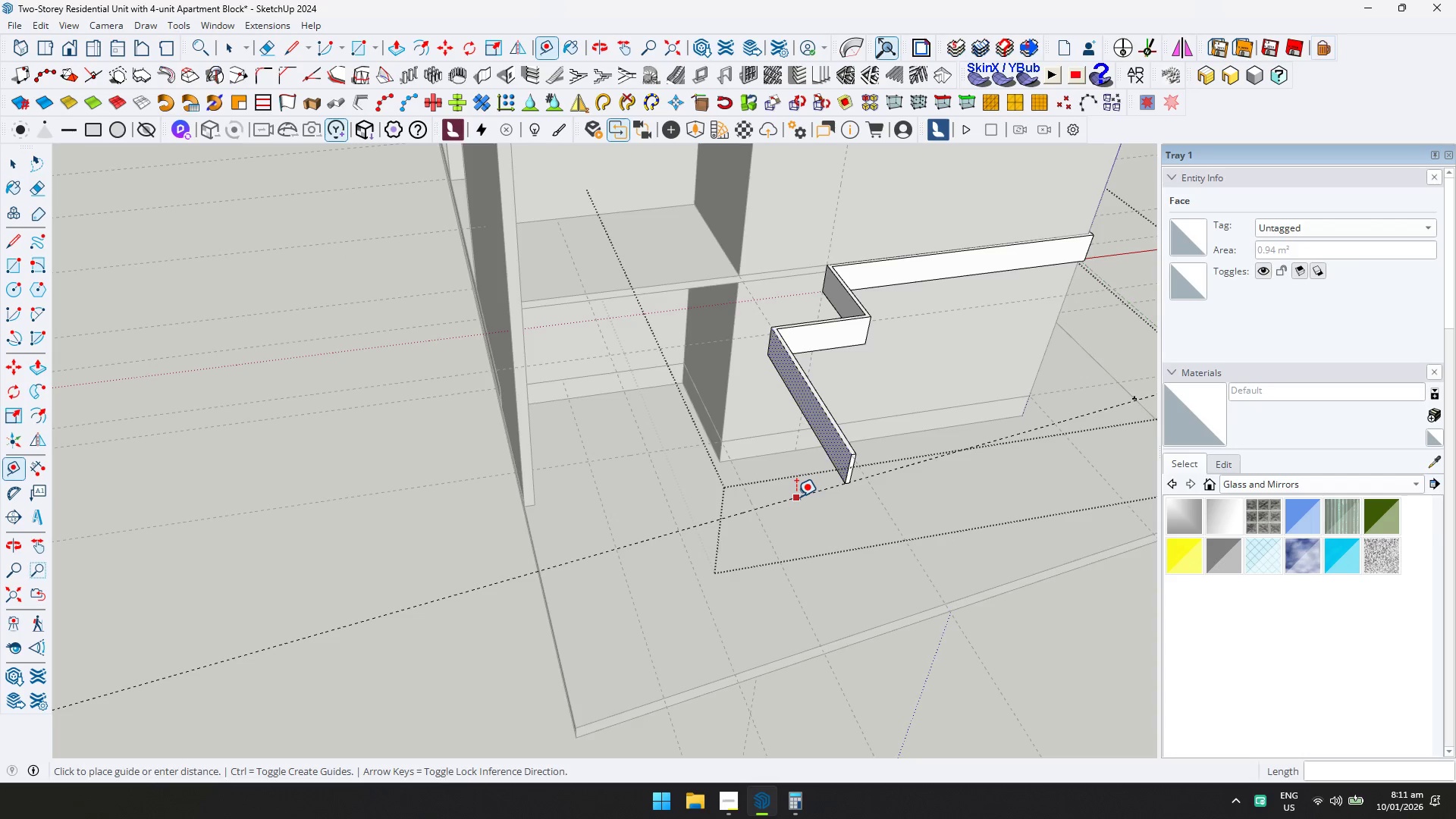 
key(ArrowUp)
 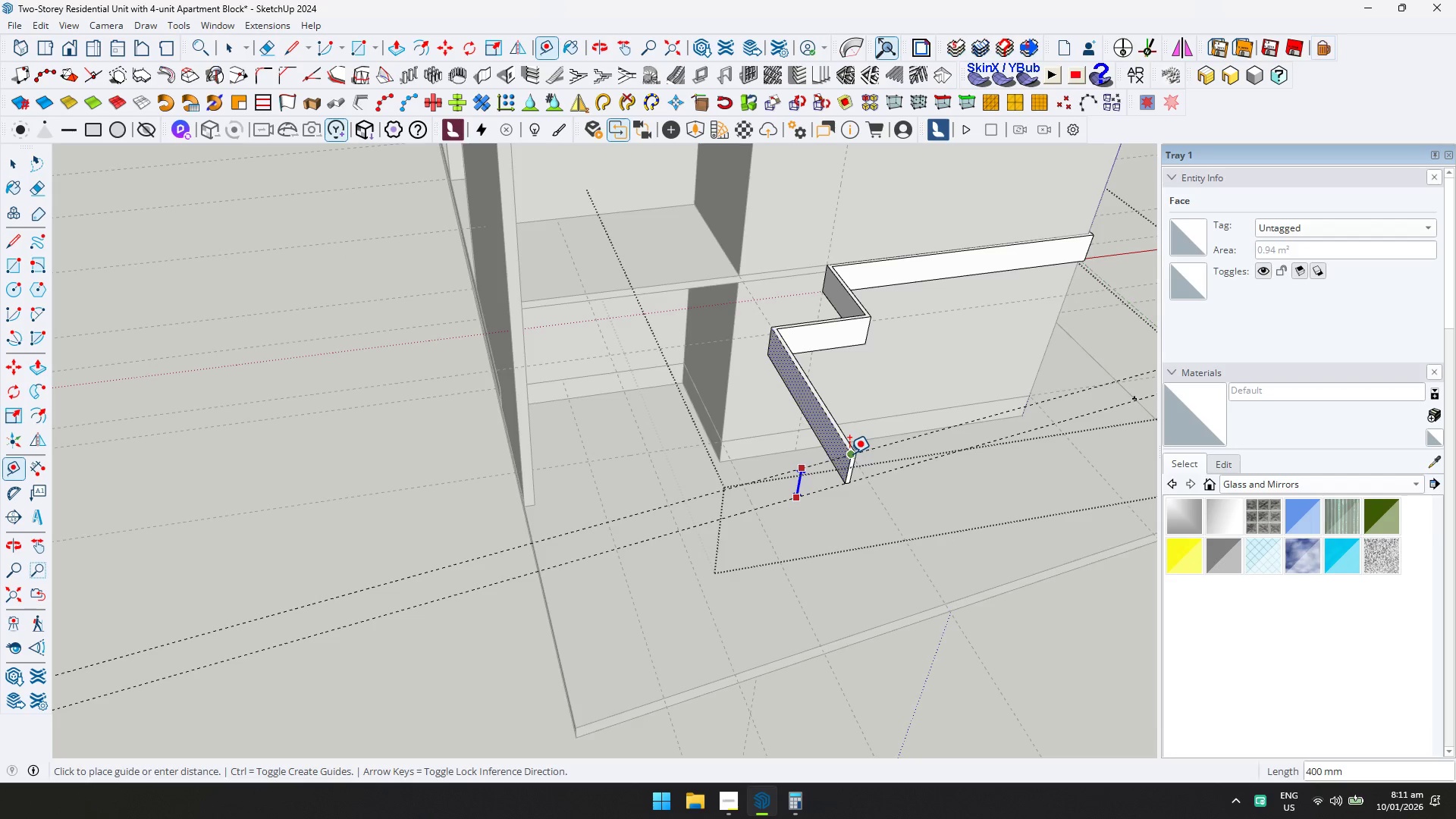 
left_click([850, 453])
 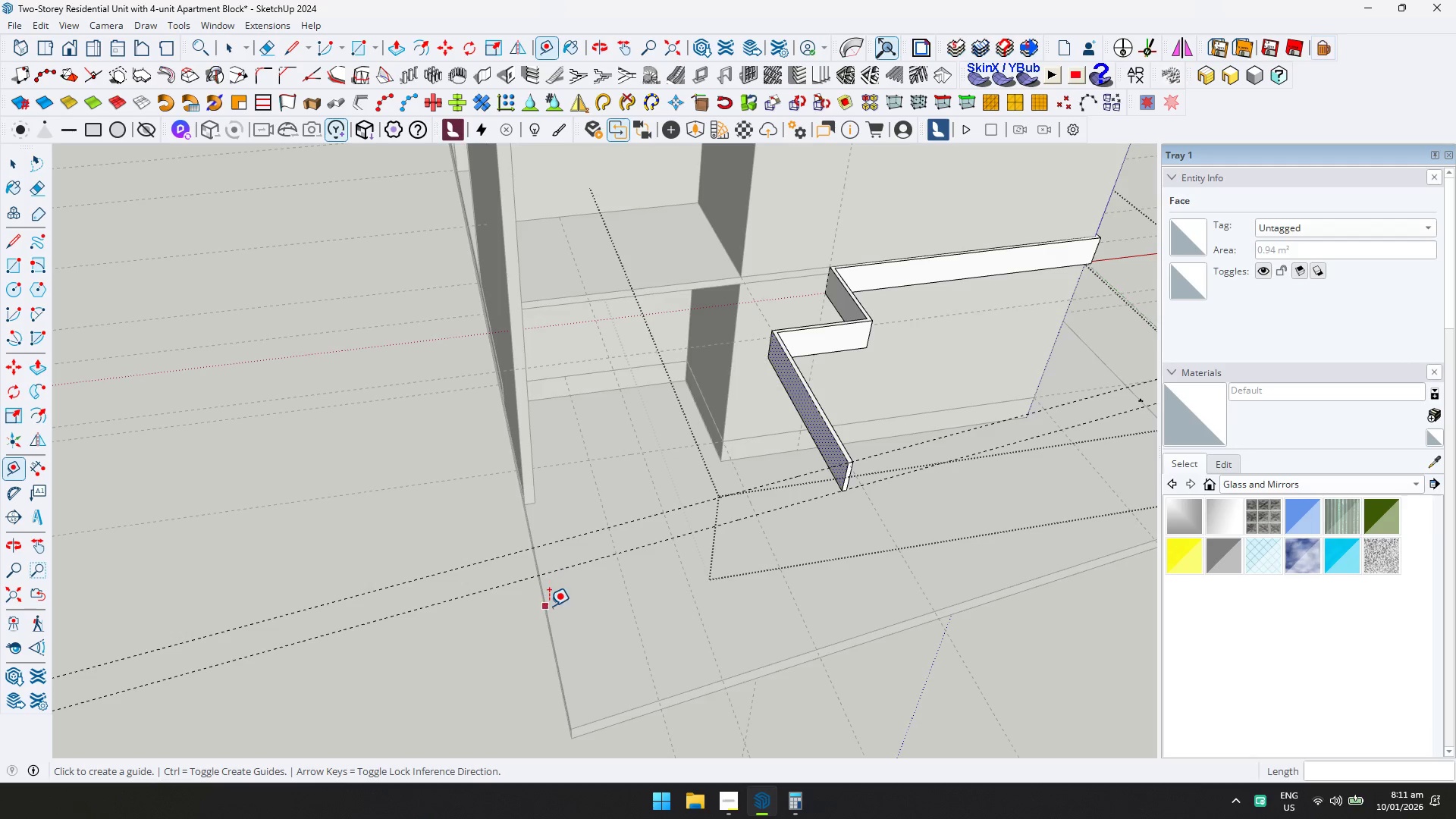 
left_click([549, 613])
 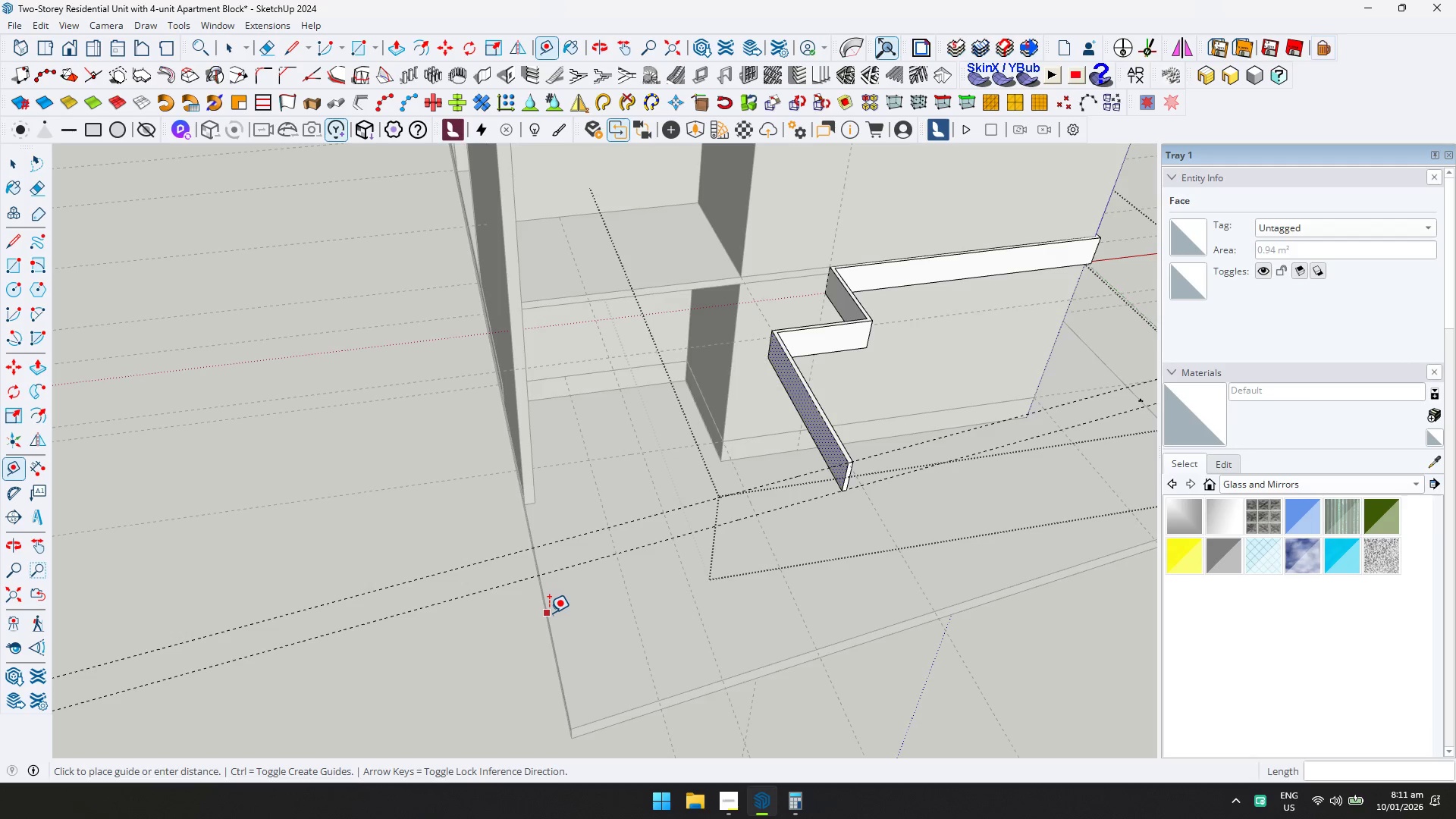 
key(ArrowUp)
 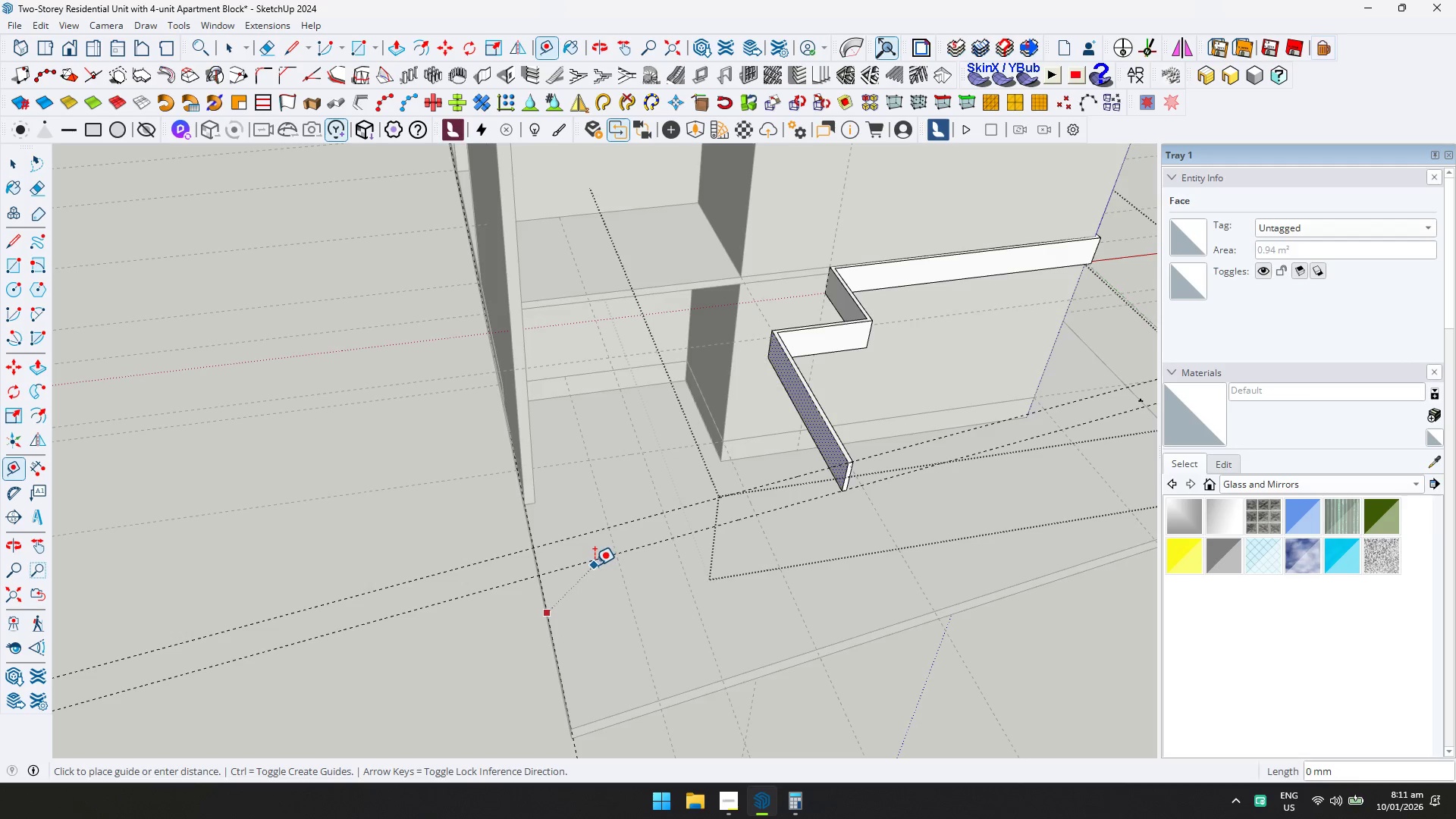 
key(Escape)
 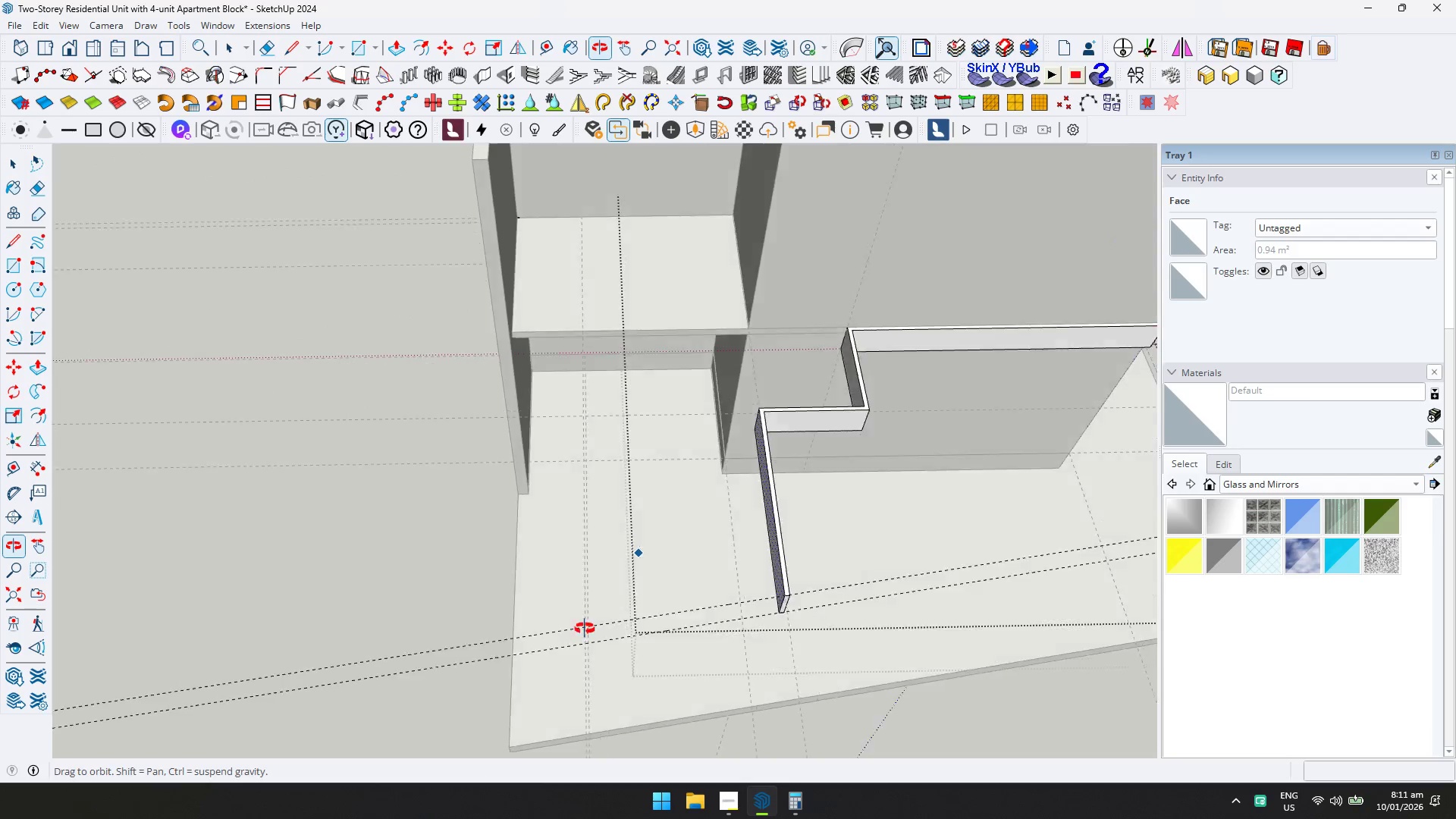 
key(Shift+ShiftLeft)
 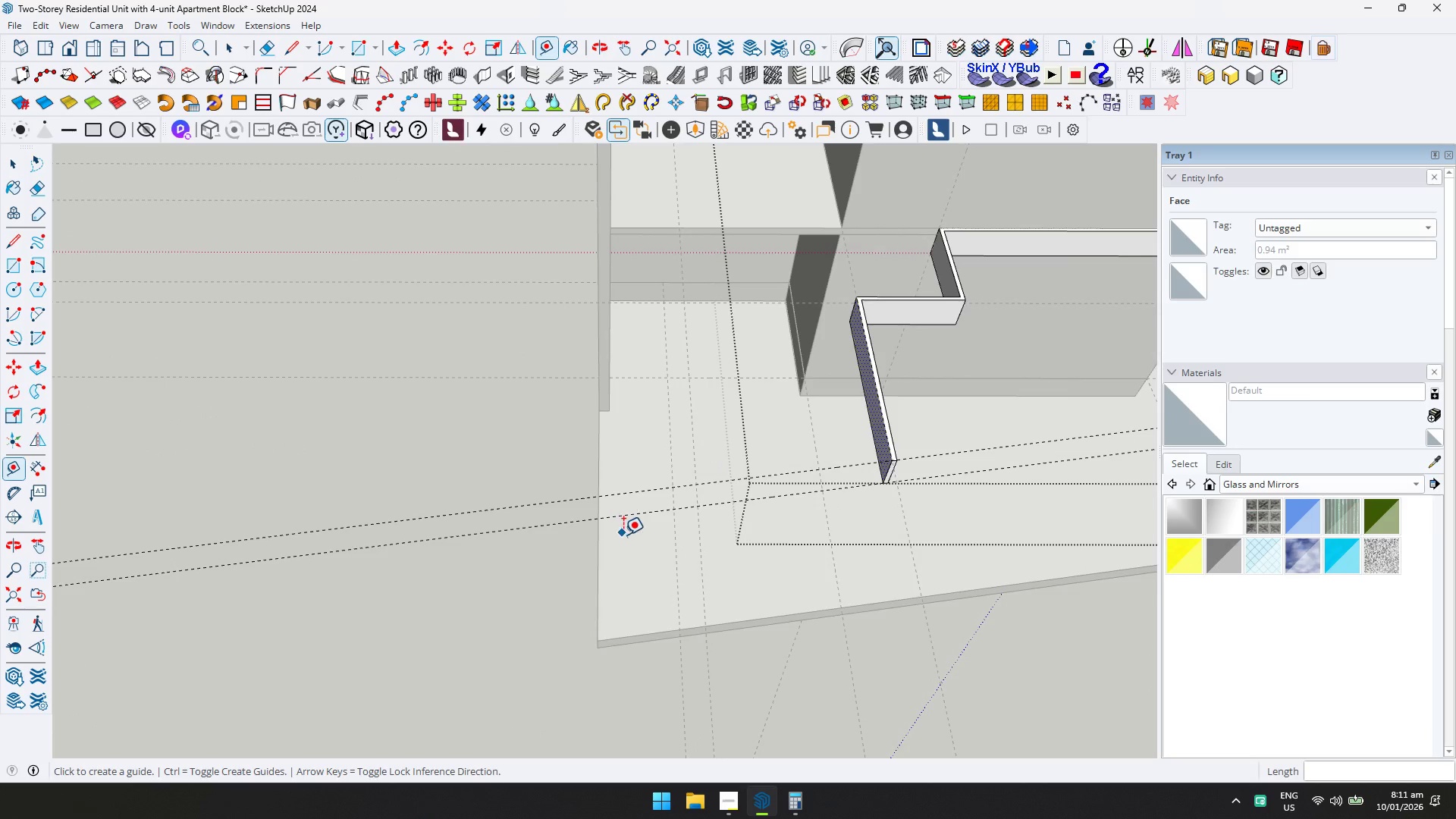 
scroll: coordinate [893, 498], scroll_direction: up, amount: 15.0
 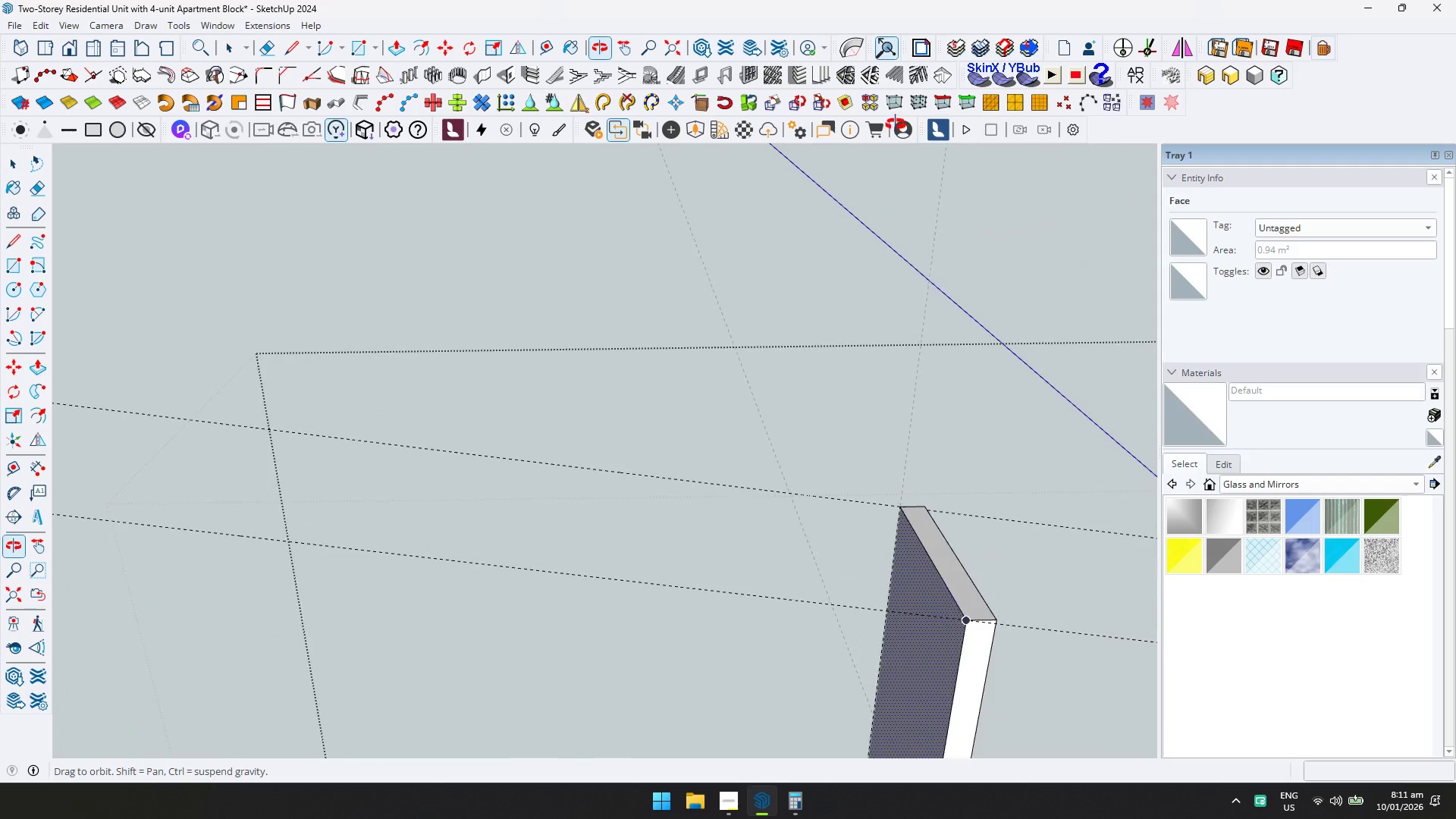 
key(L)
 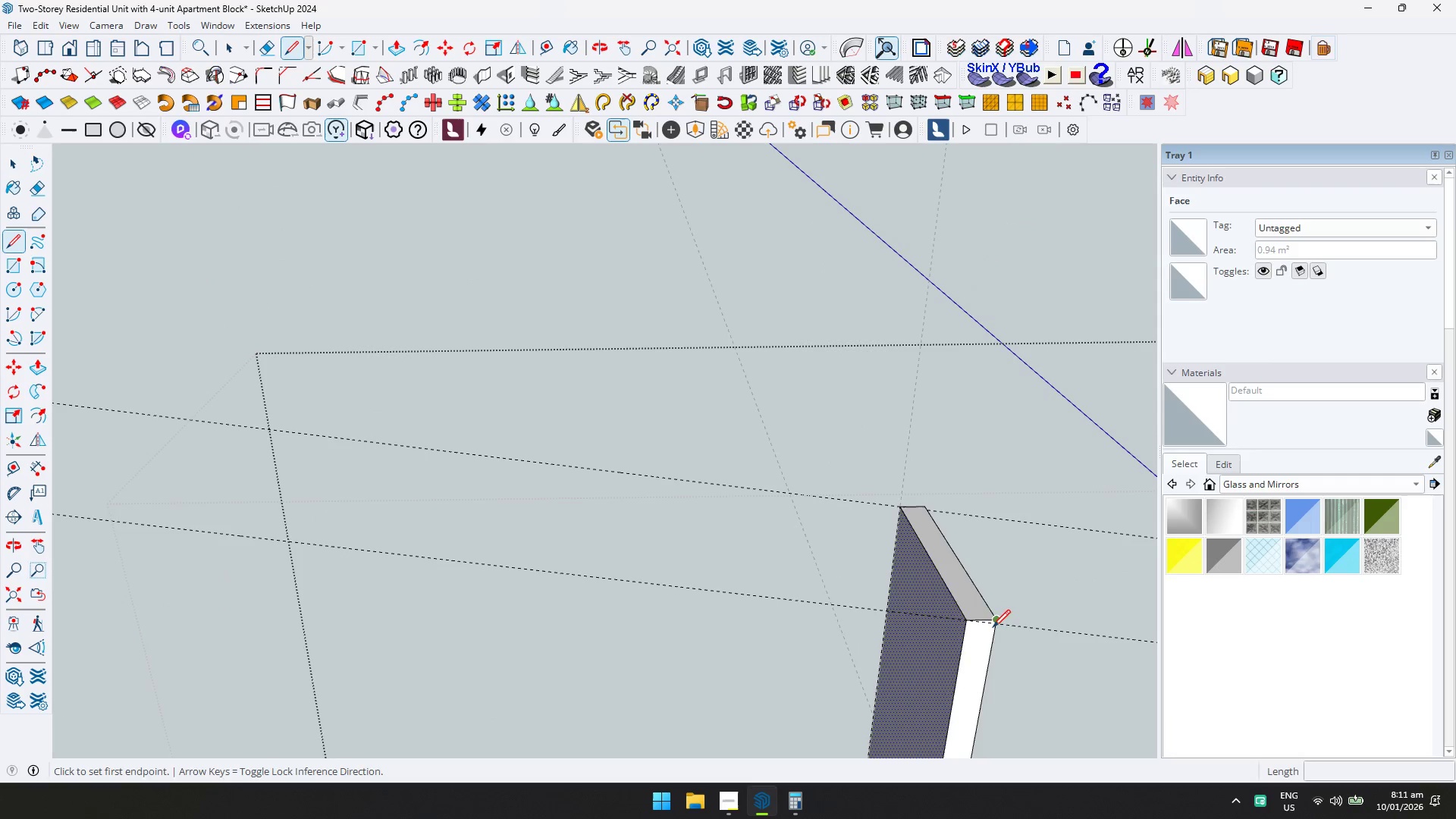 
hold_key(key=ShiftLeft, duration=0.56)
scroll: coordinate [559, 600], scroll_direction: down, amount: 12.0
 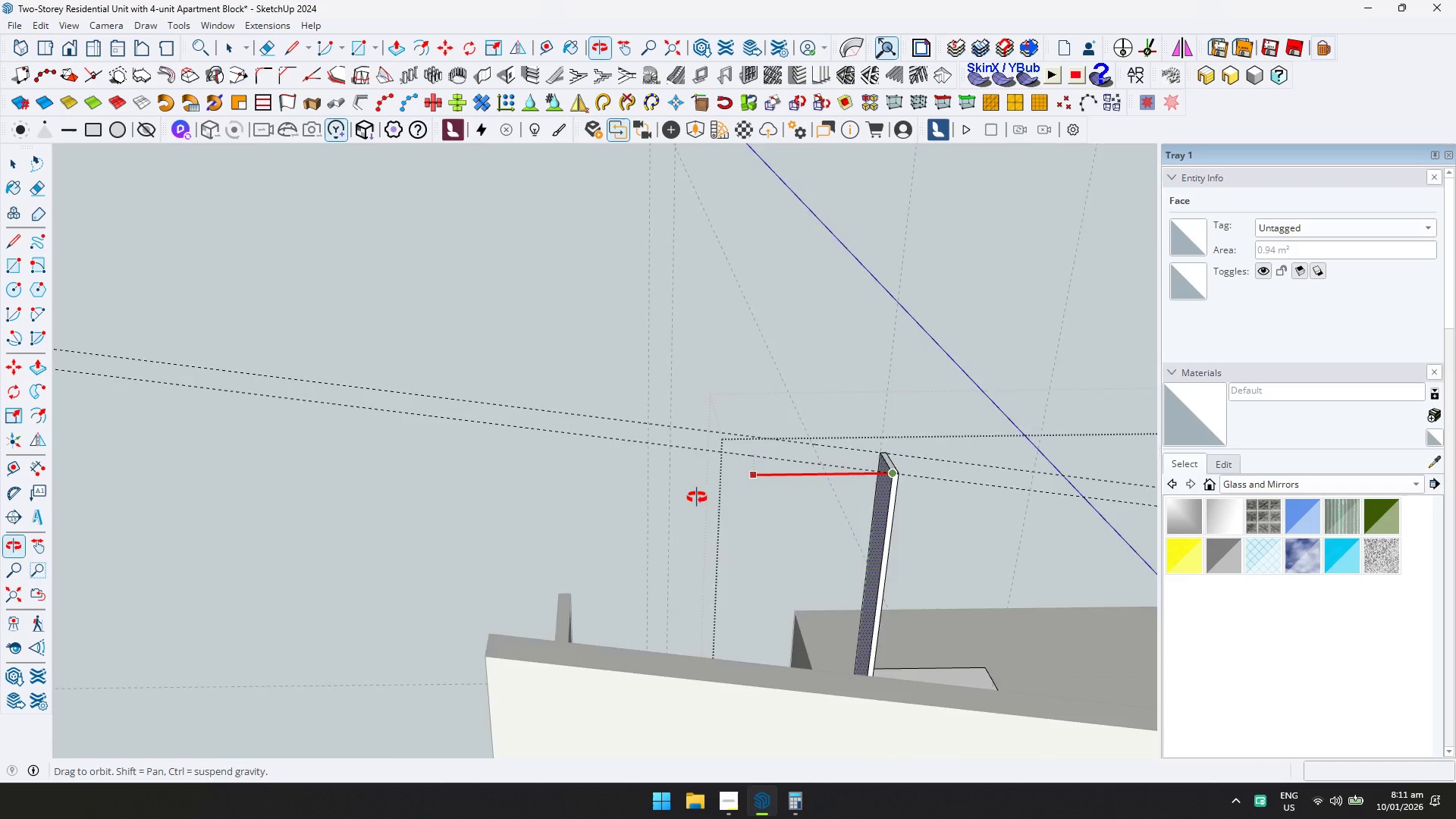 
hold_key(key=ShiftLeft, duration=0.33)
 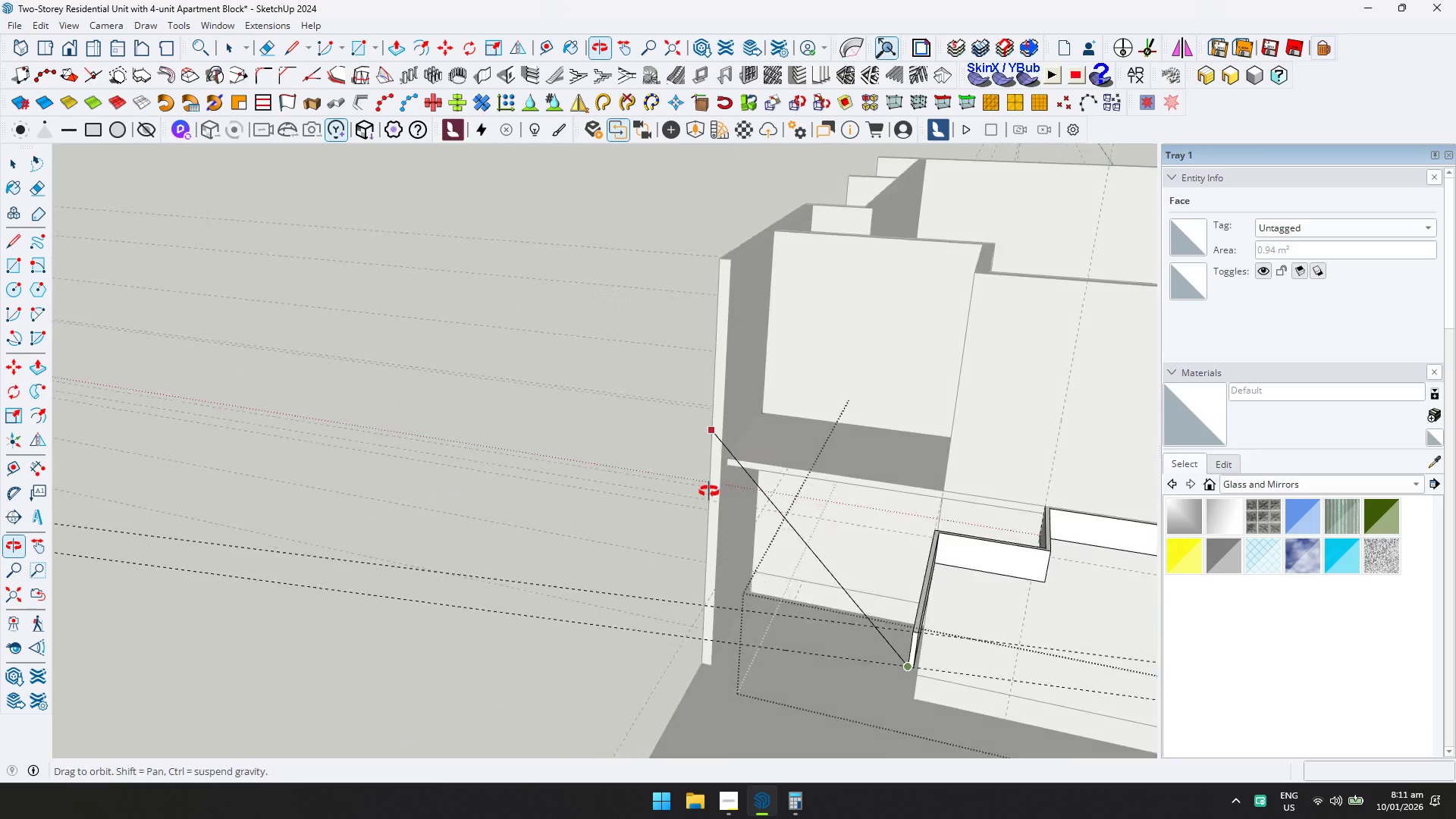 
key(Escape)
 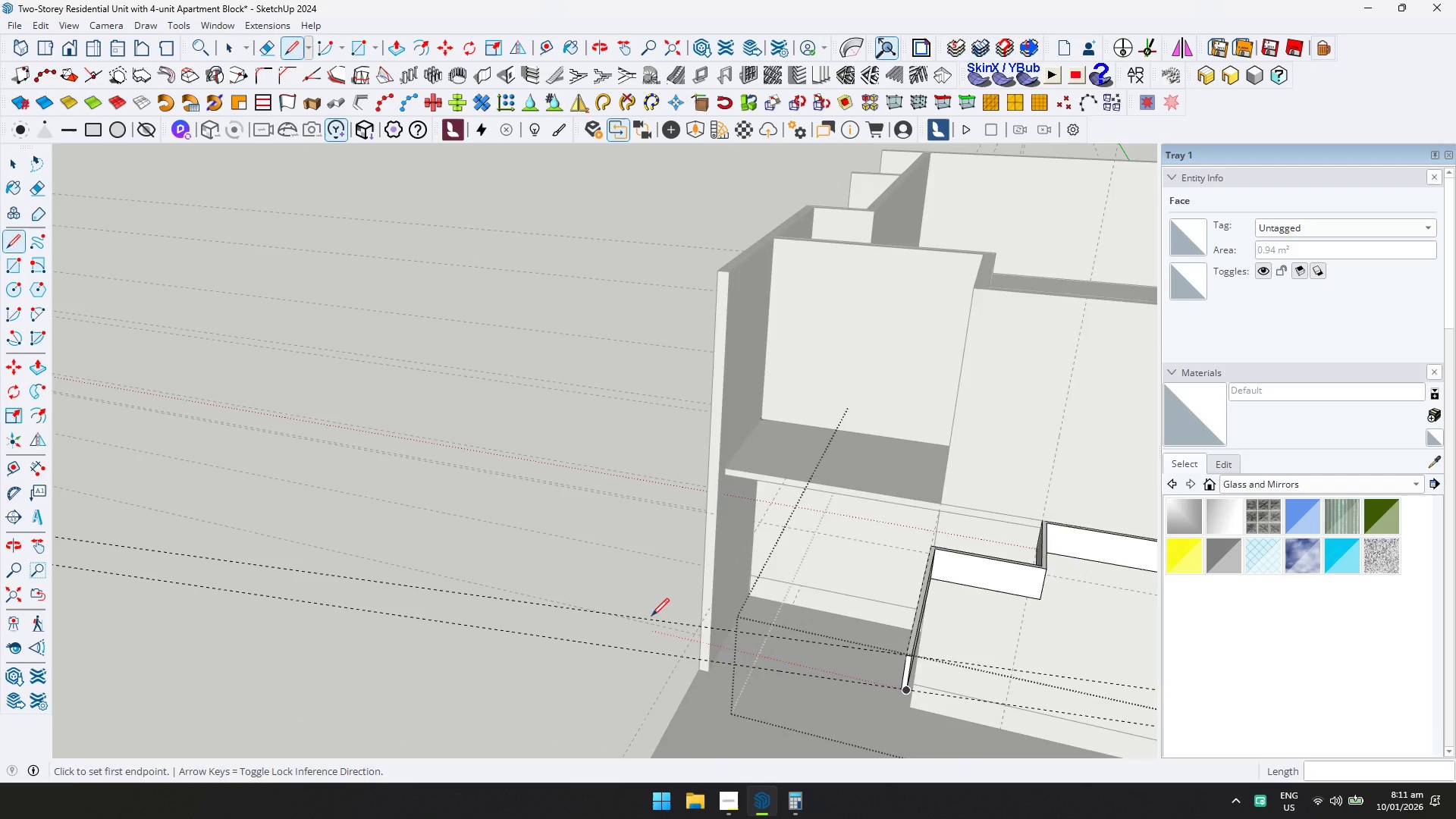 
key(Shift+ShiftLeft)
 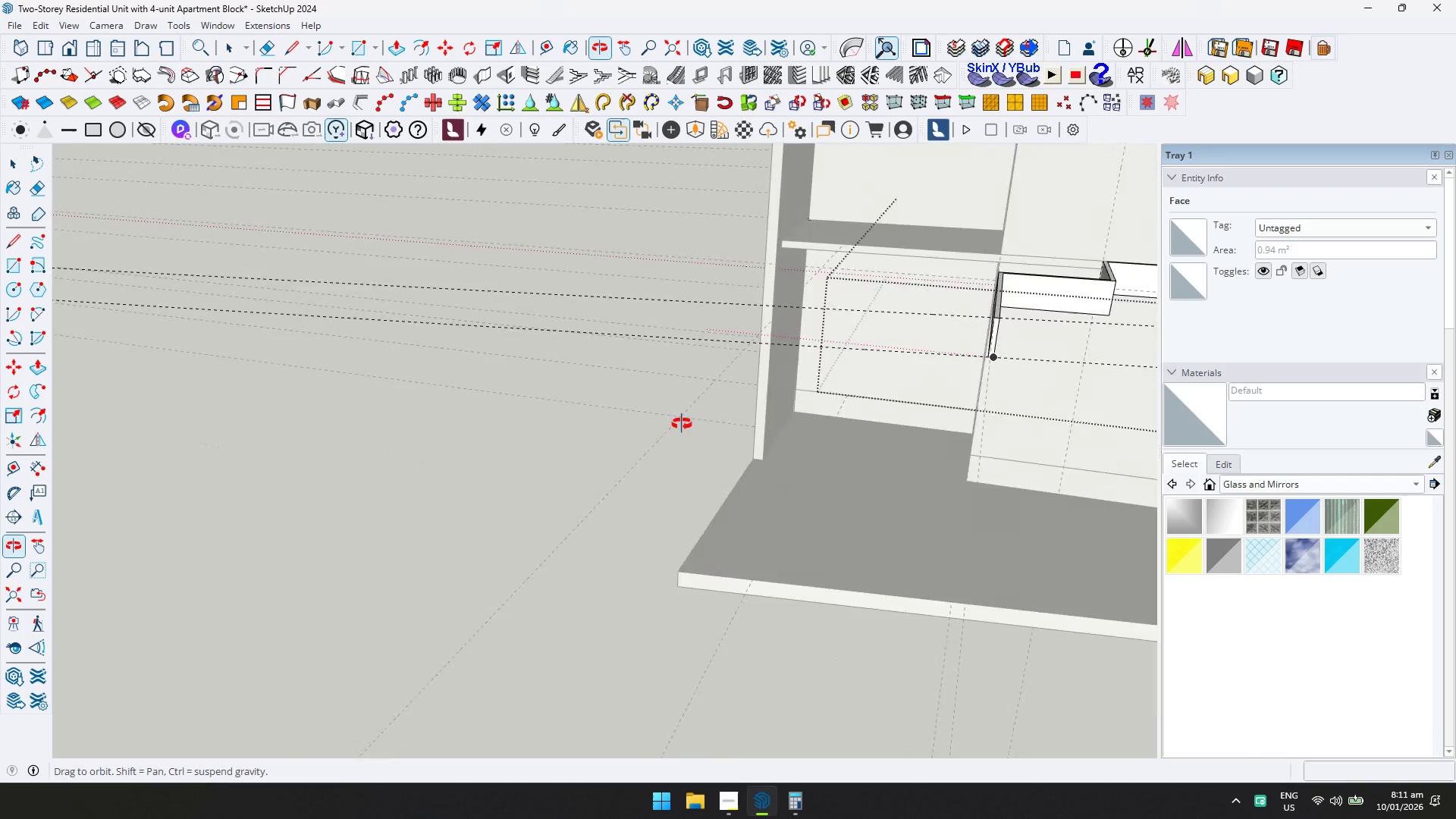 
key(T)
 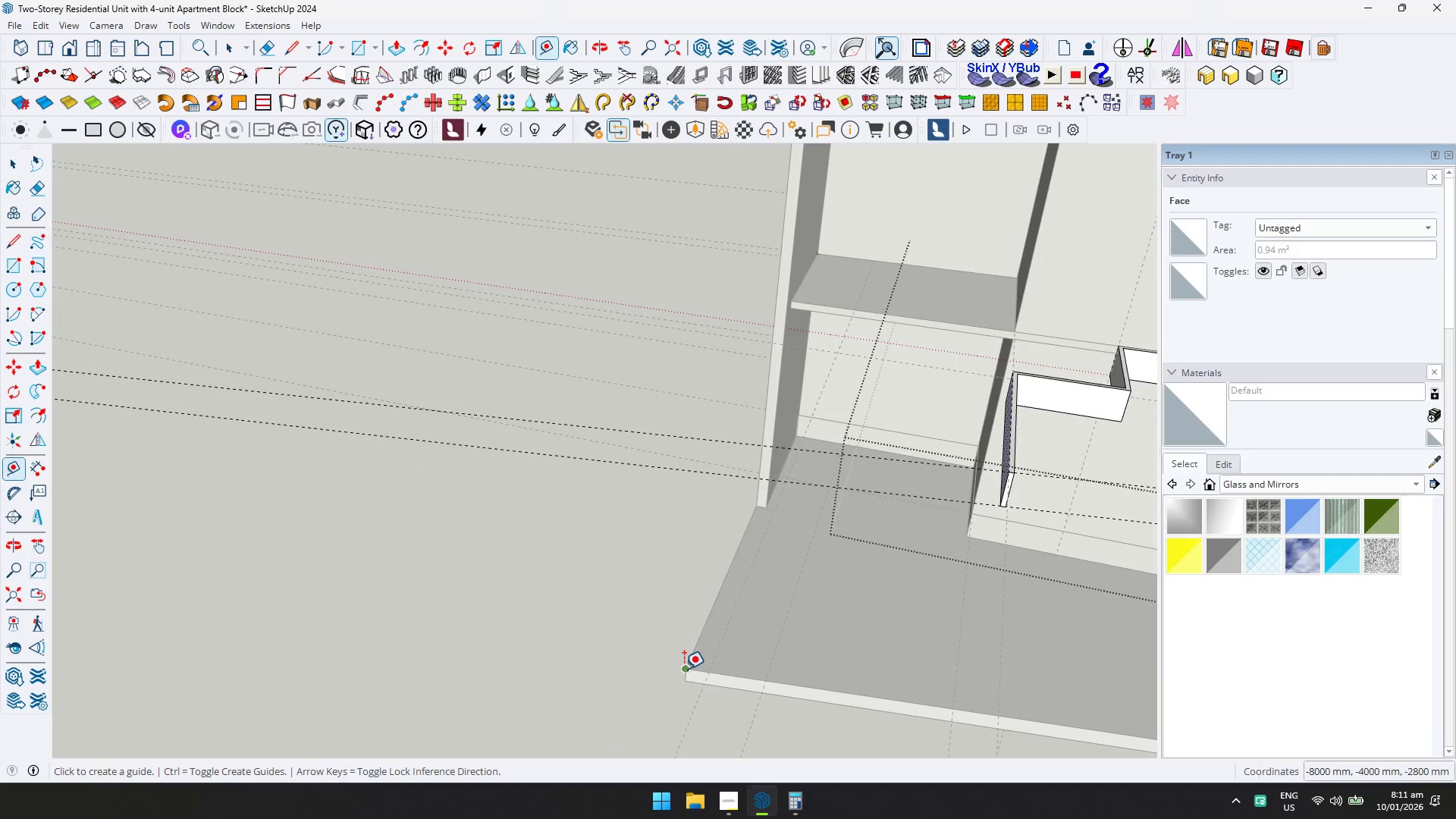 
left_click([684, 669])
 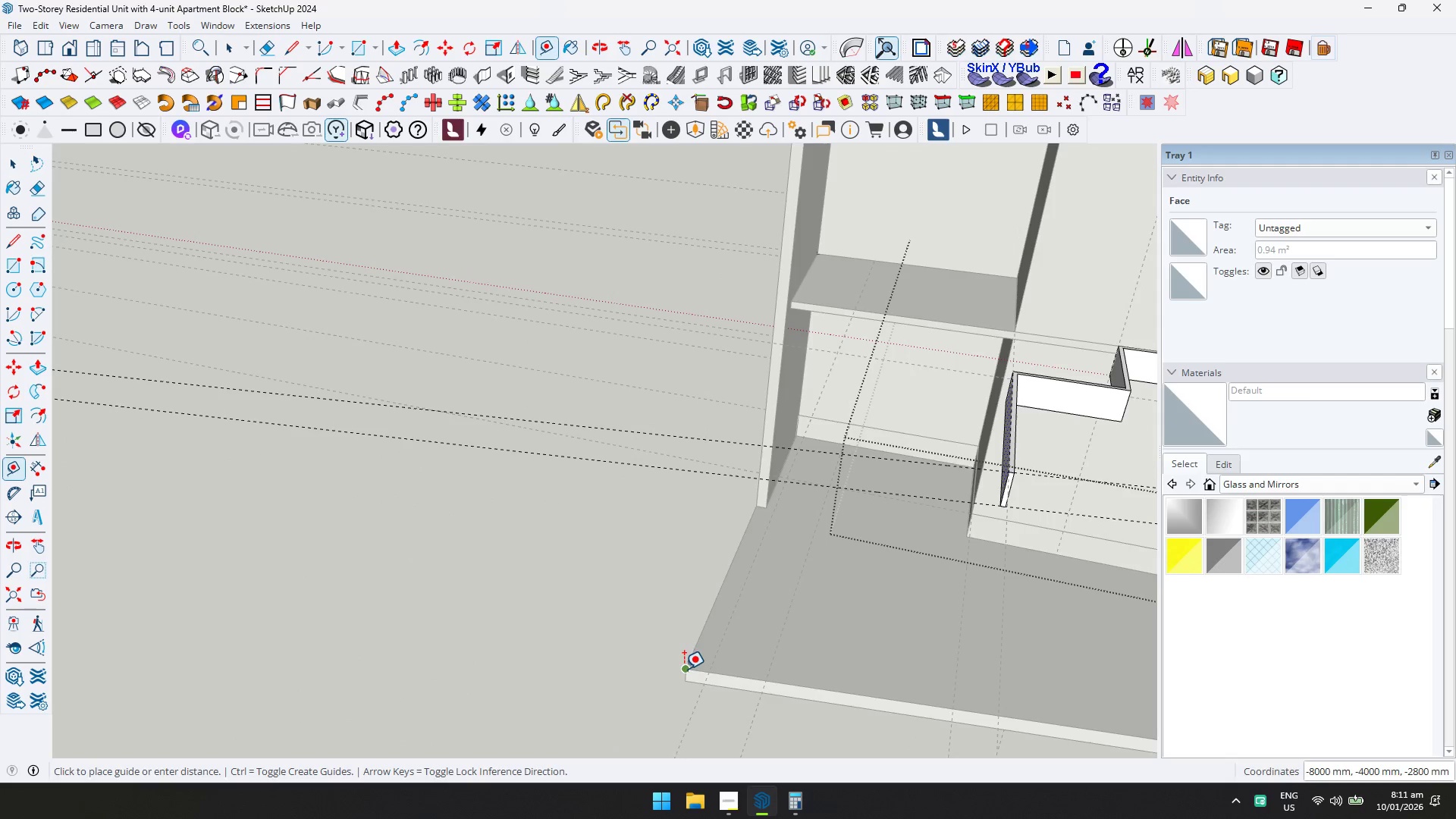 
key(ArrowUp)
 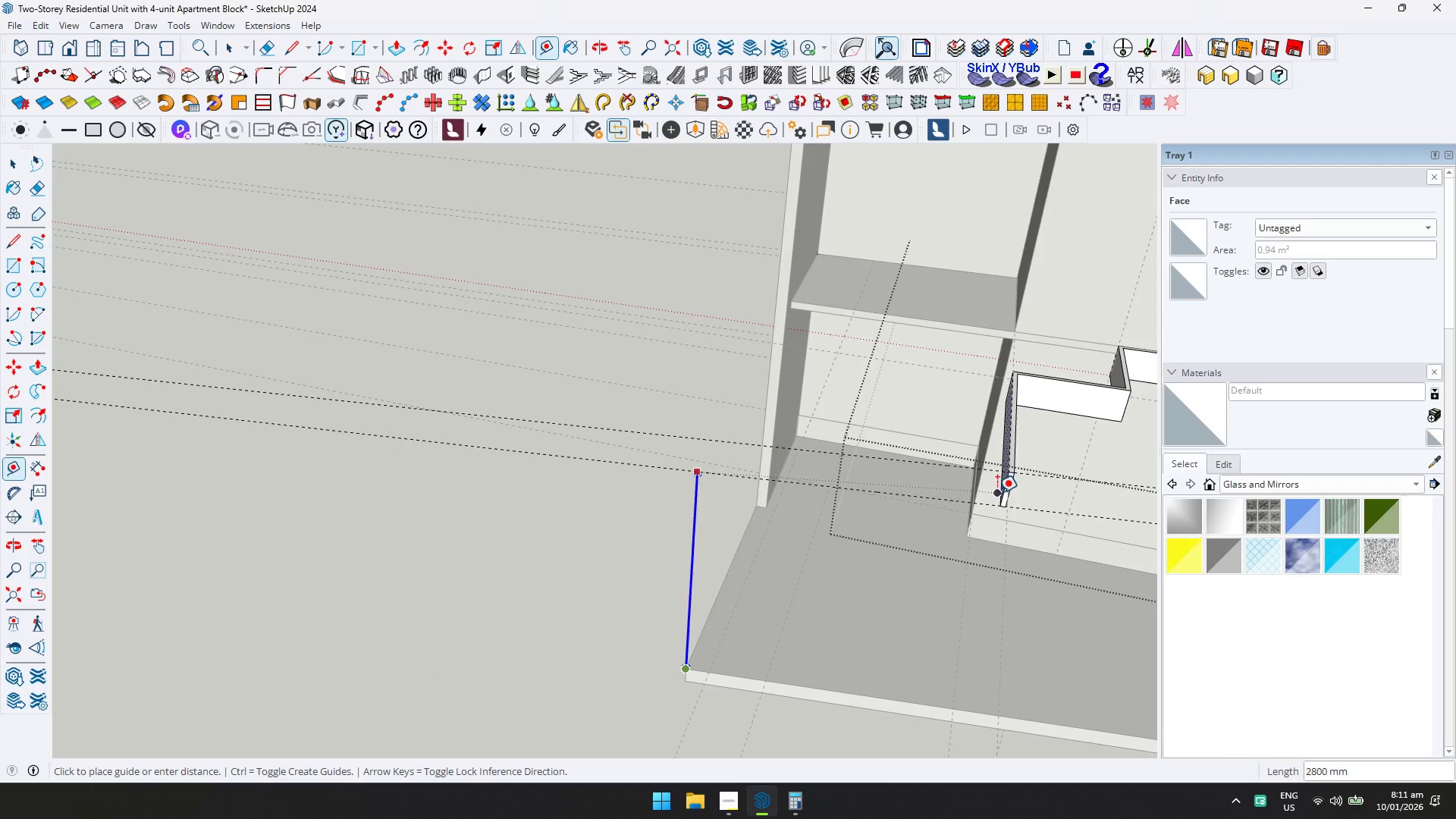 
left_click([1001, 505])
 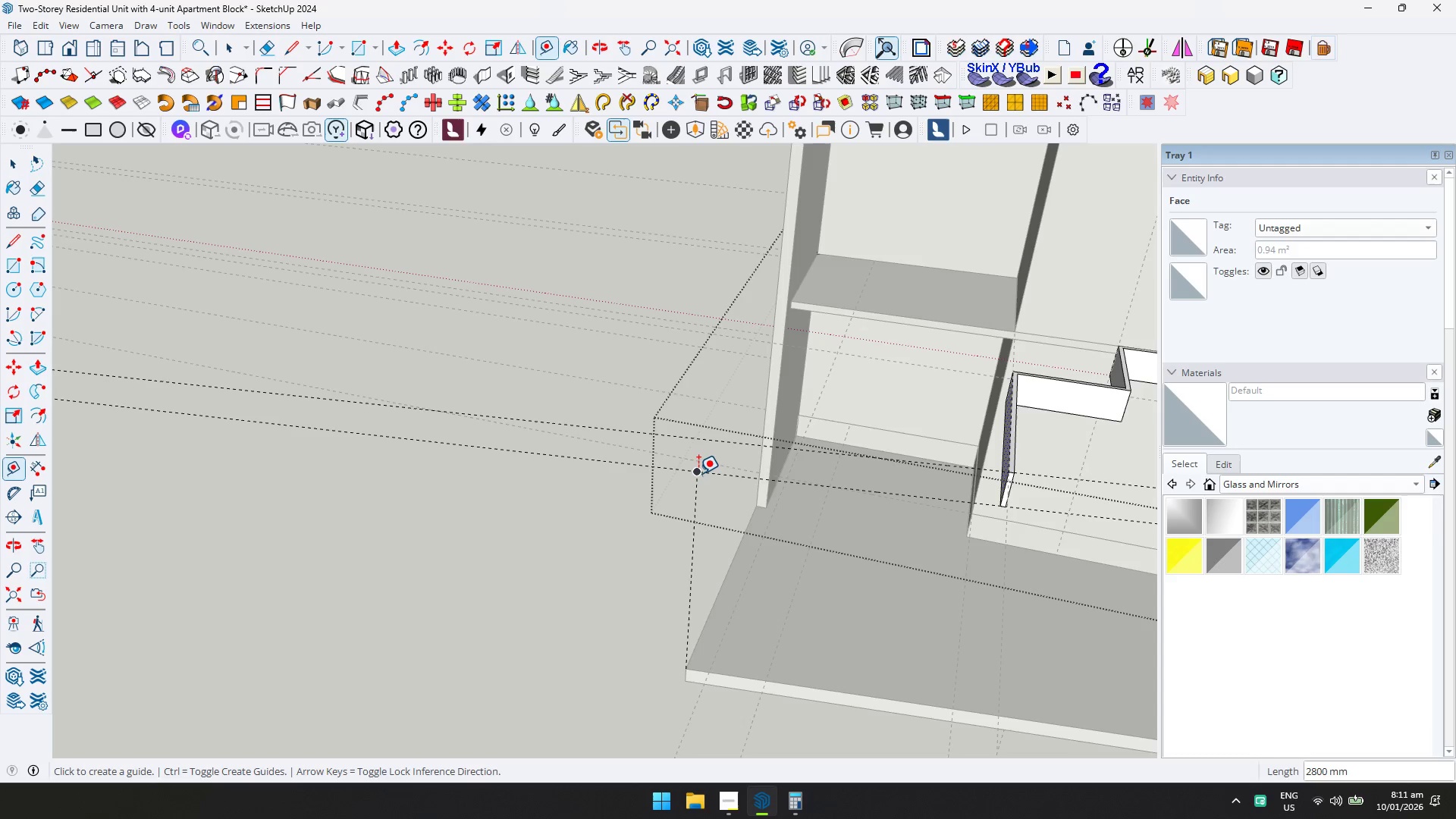 
left_click([698, 473])
 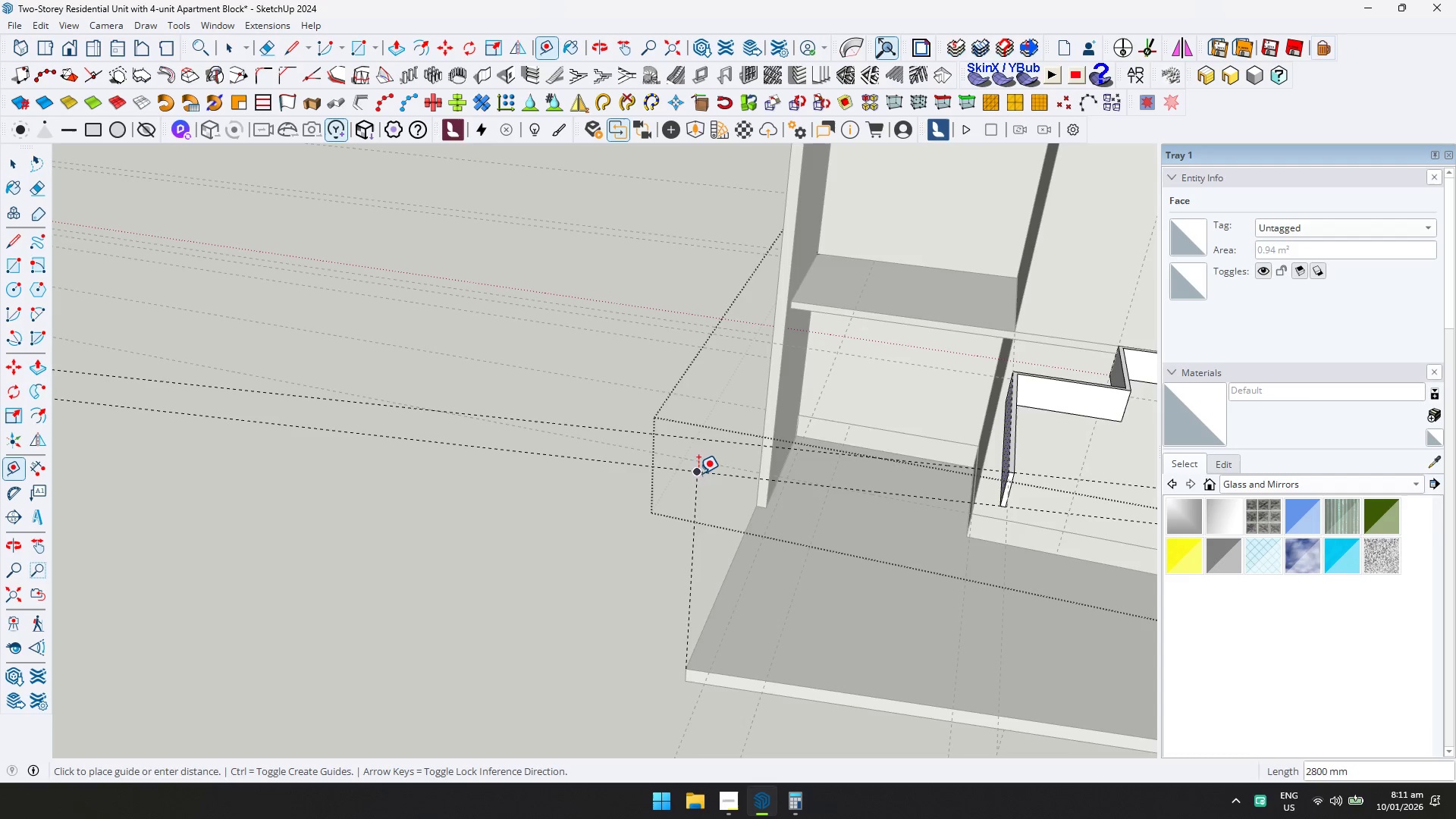 
key(ArrowUp)
 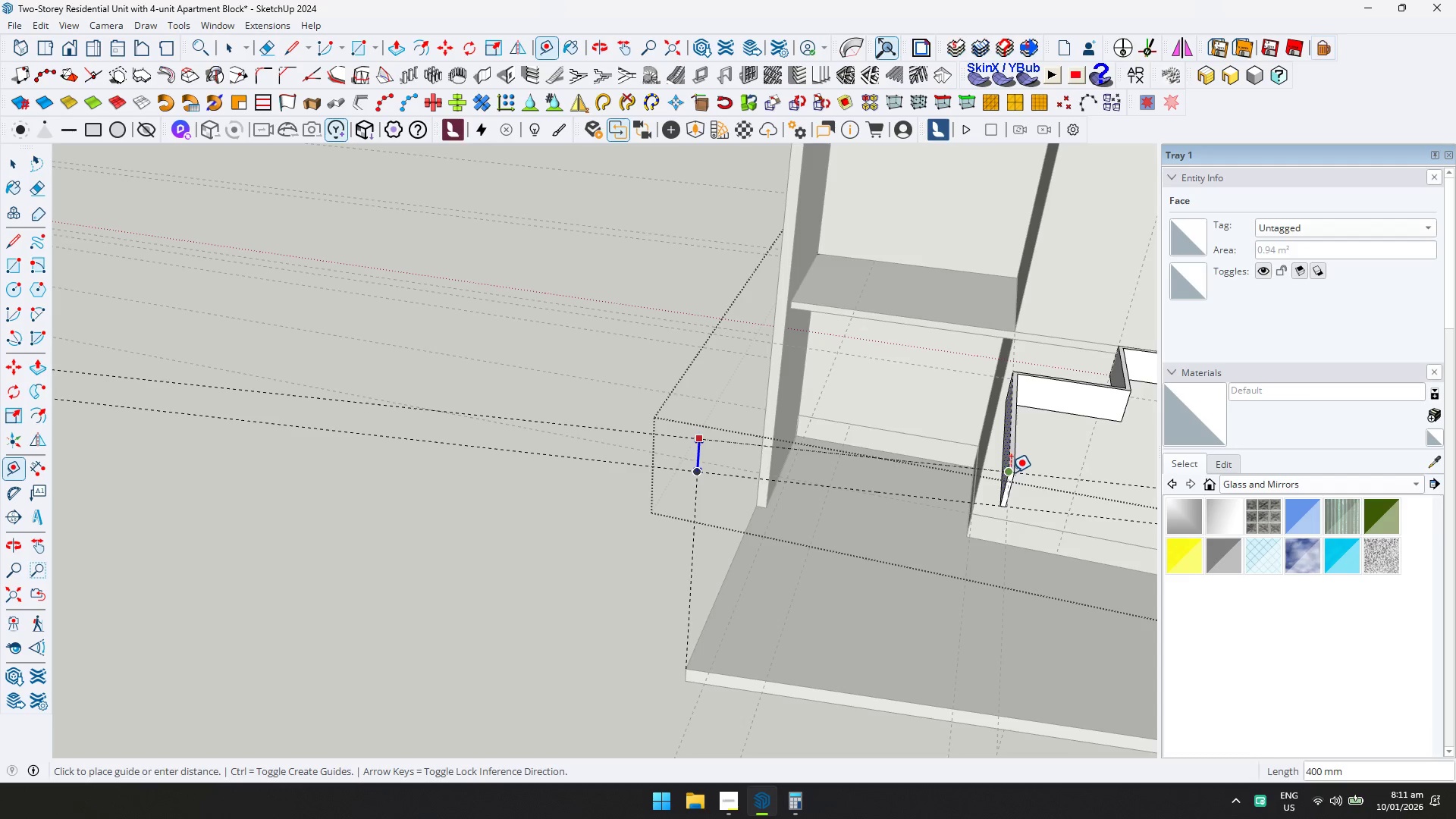 
left_click([1011, 472])
 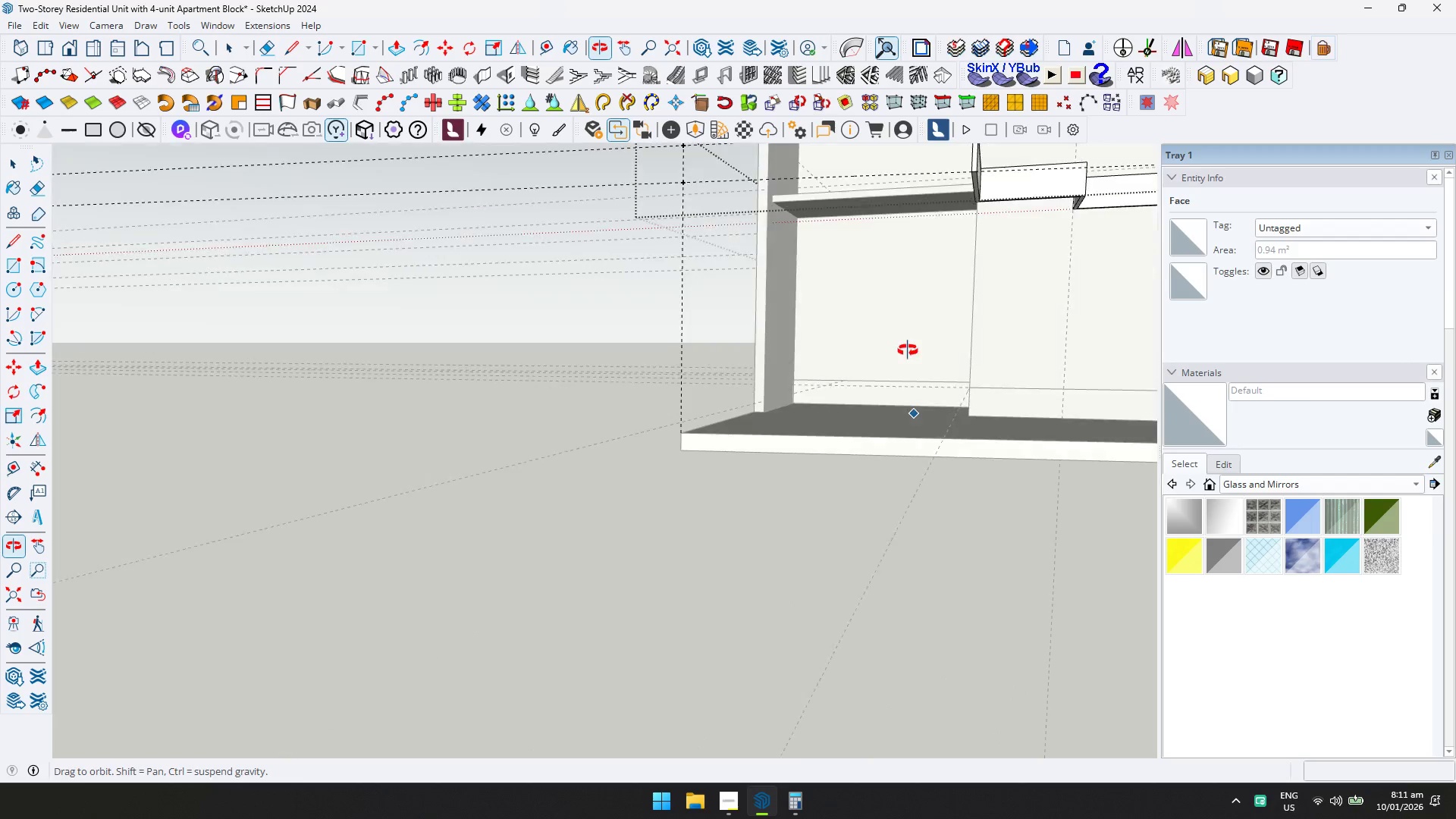 
hold_key(key=ShiftLeft, duration=0.36)
scroll: coordinate [908, 350], scroll_direction: down, amount: 1.0
 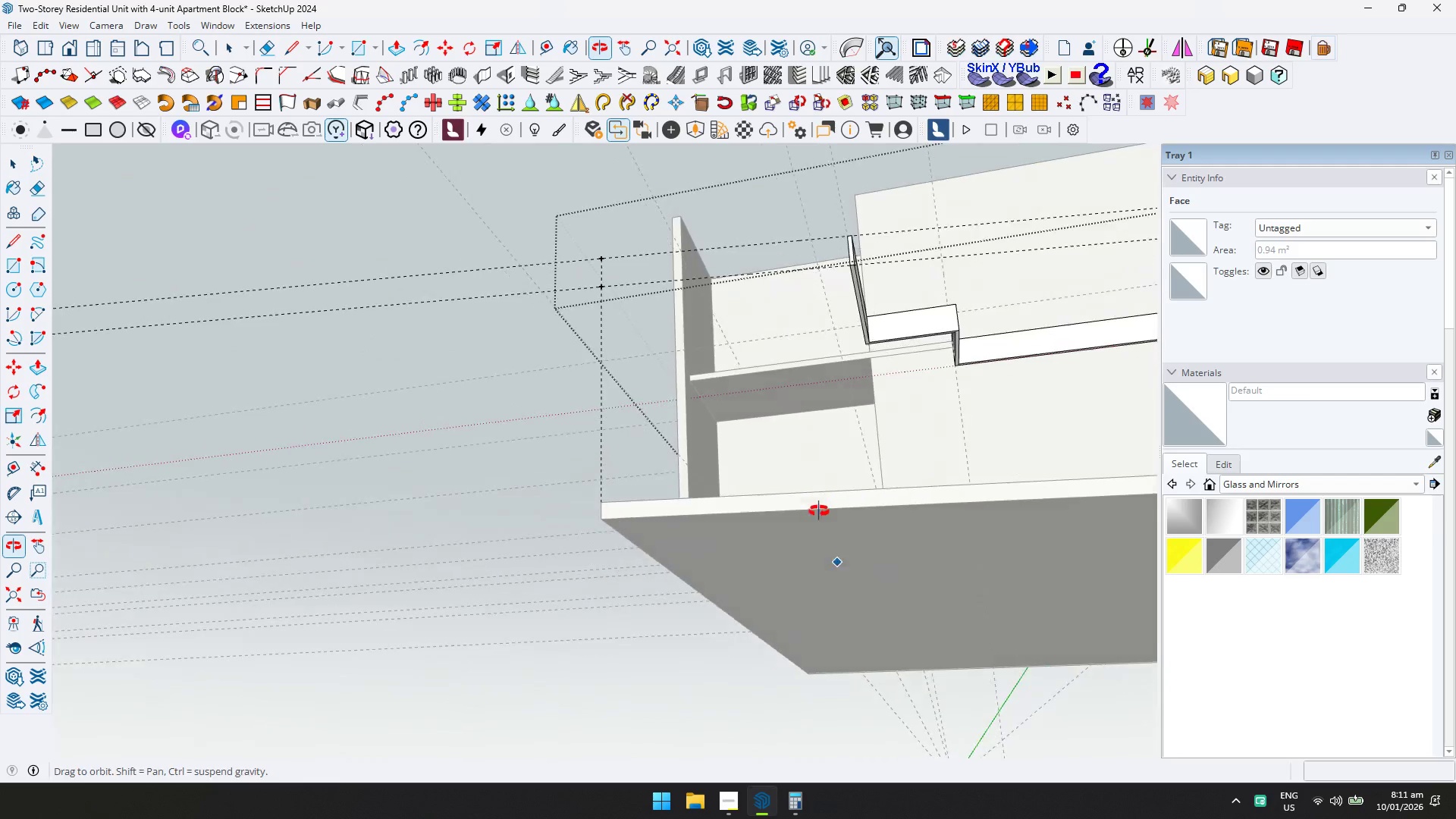 
key(Shift+ShiftLeft)
 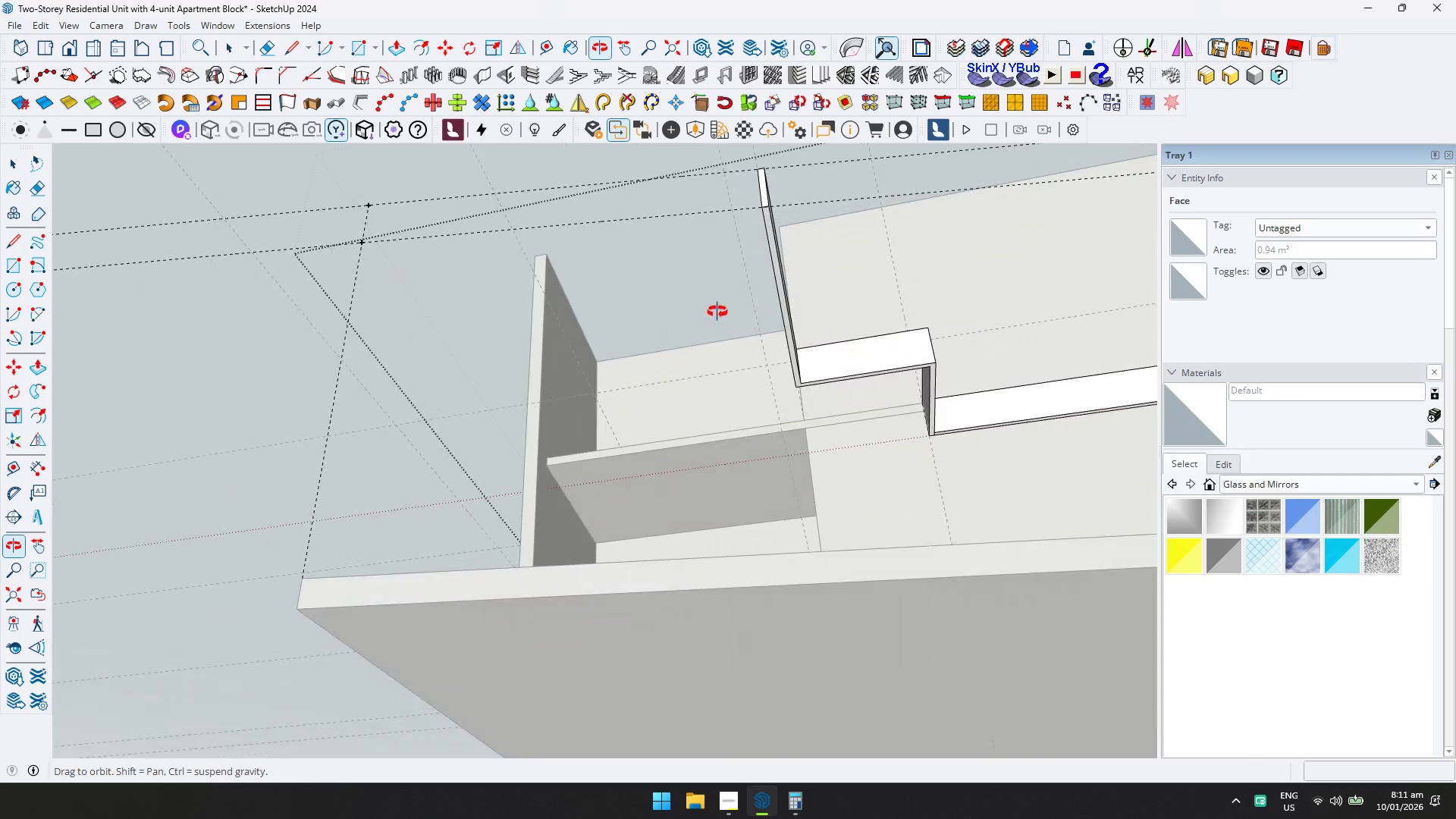 
scroll: coordinate [805, 250], scroll_direction: up, amount: 7.0
 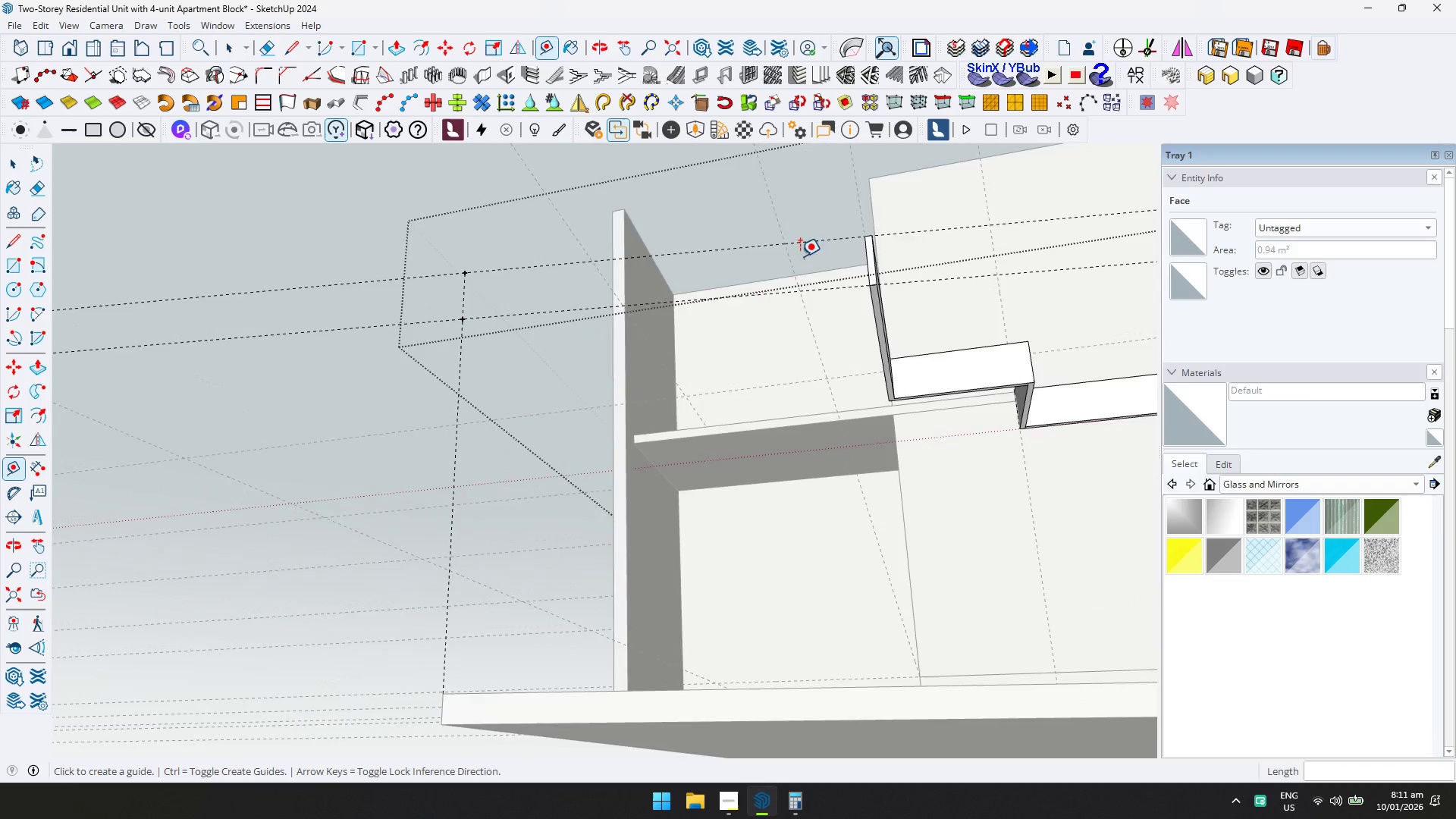 
key(L)
 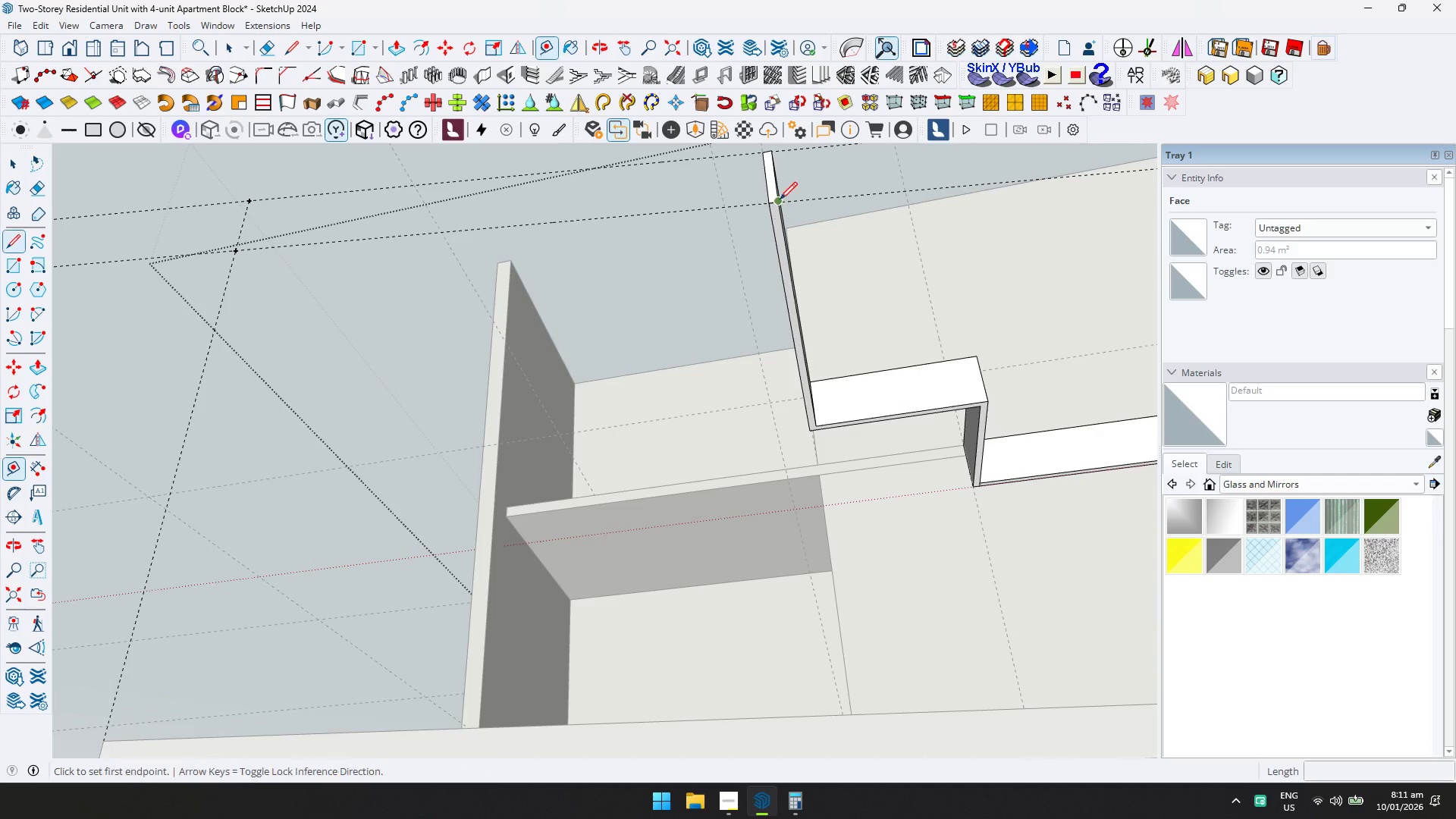 
scroll: coordinate [776, 212], scroll_direction: up, amount: 23.0
 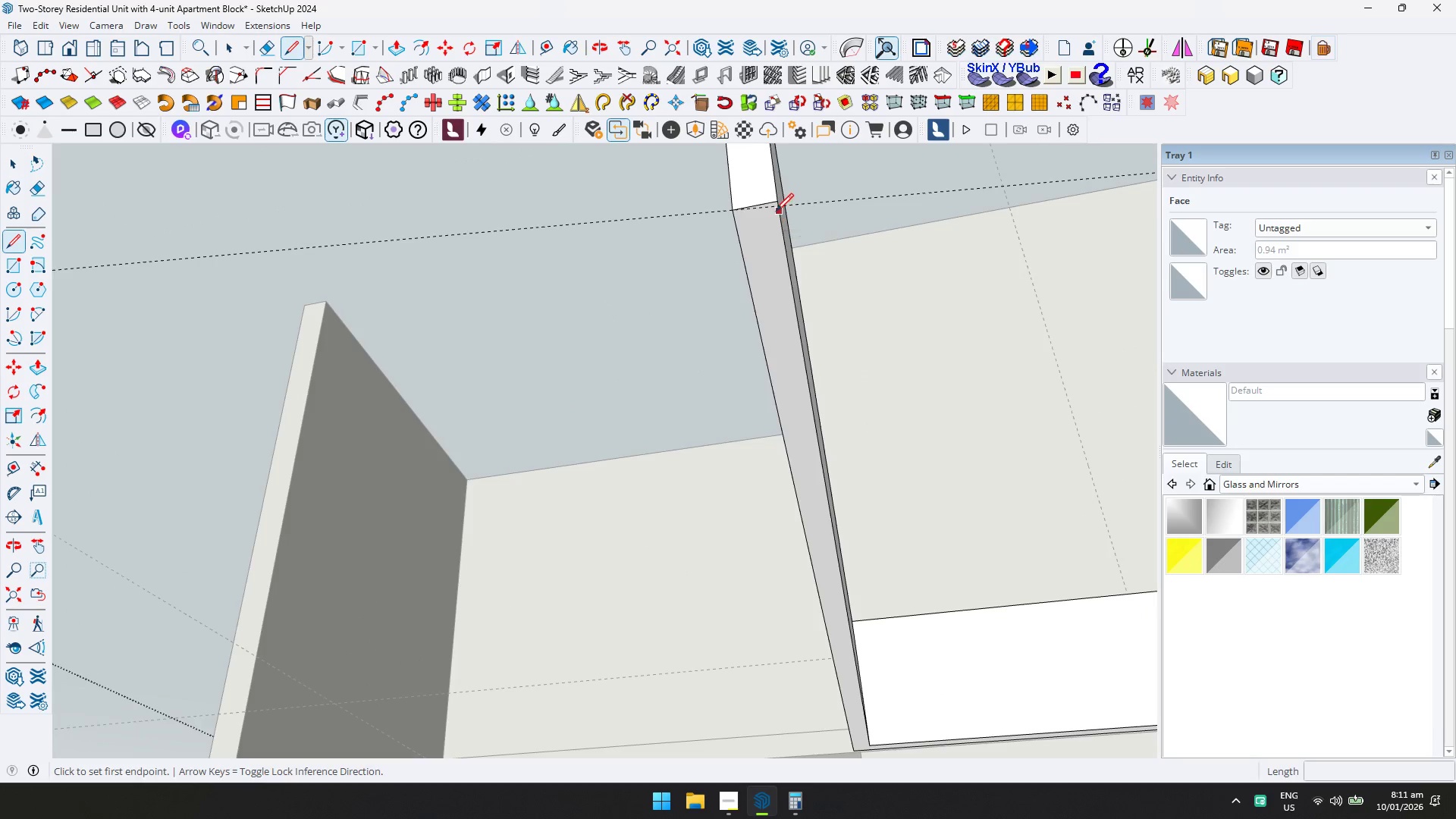 
left_click([776, 211])
 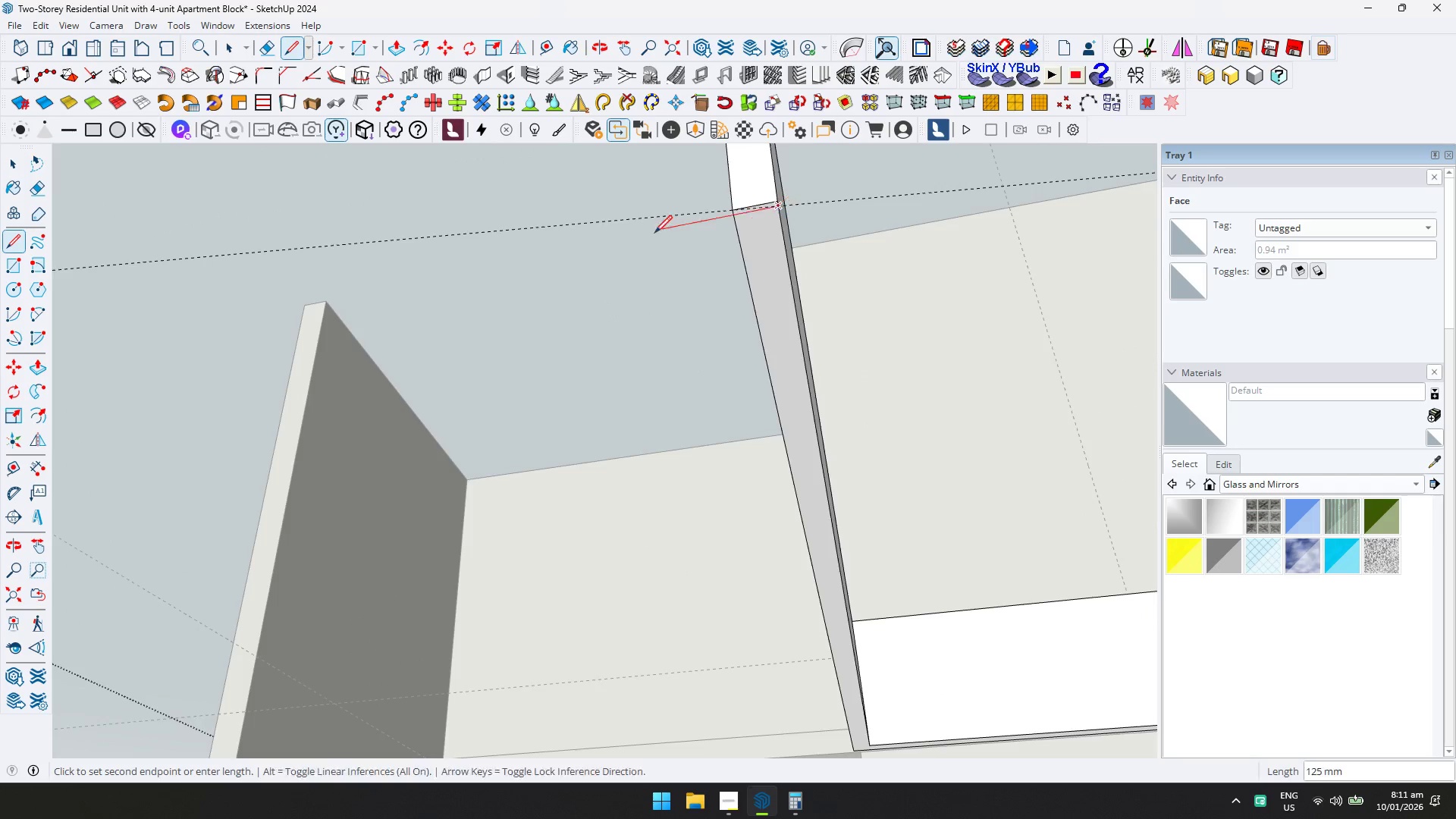 
hold_key(key=ShiftLeft, duration=0.45)
scroll: coordinate [594, 242], scroll_direction: down, amount: 6.0
 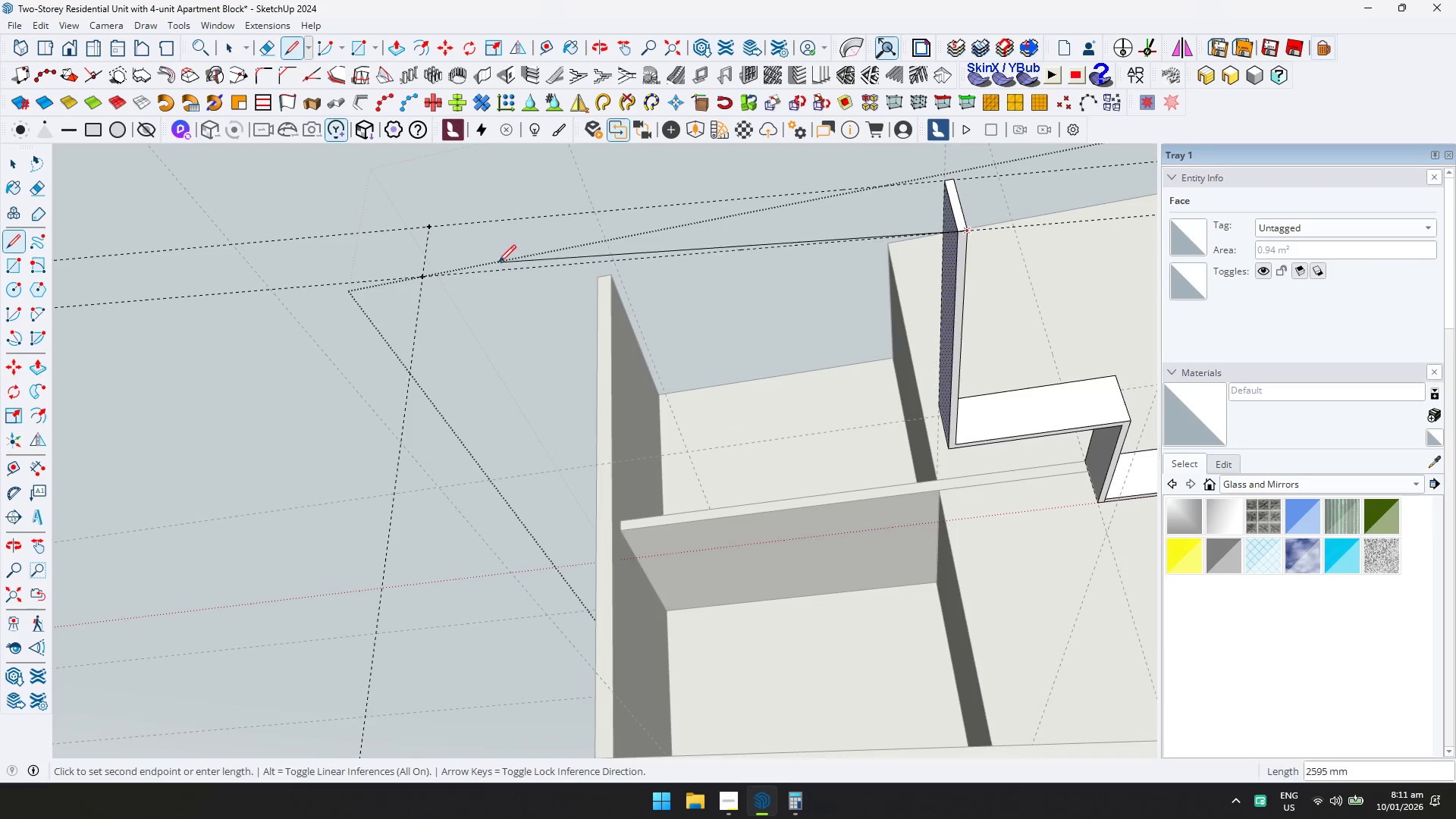 
left_click([428, 277])
 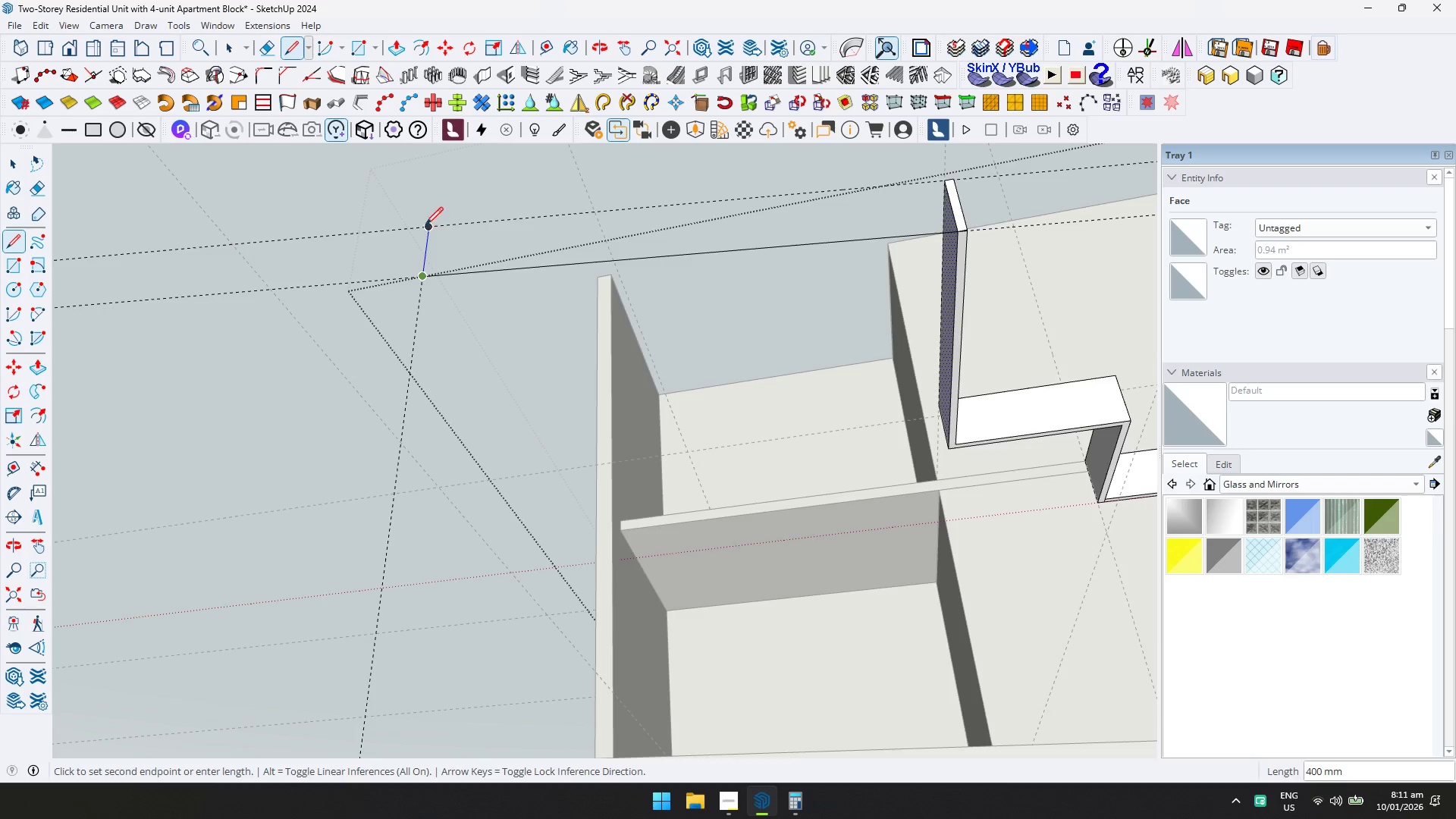 
left_click([427, 224])
 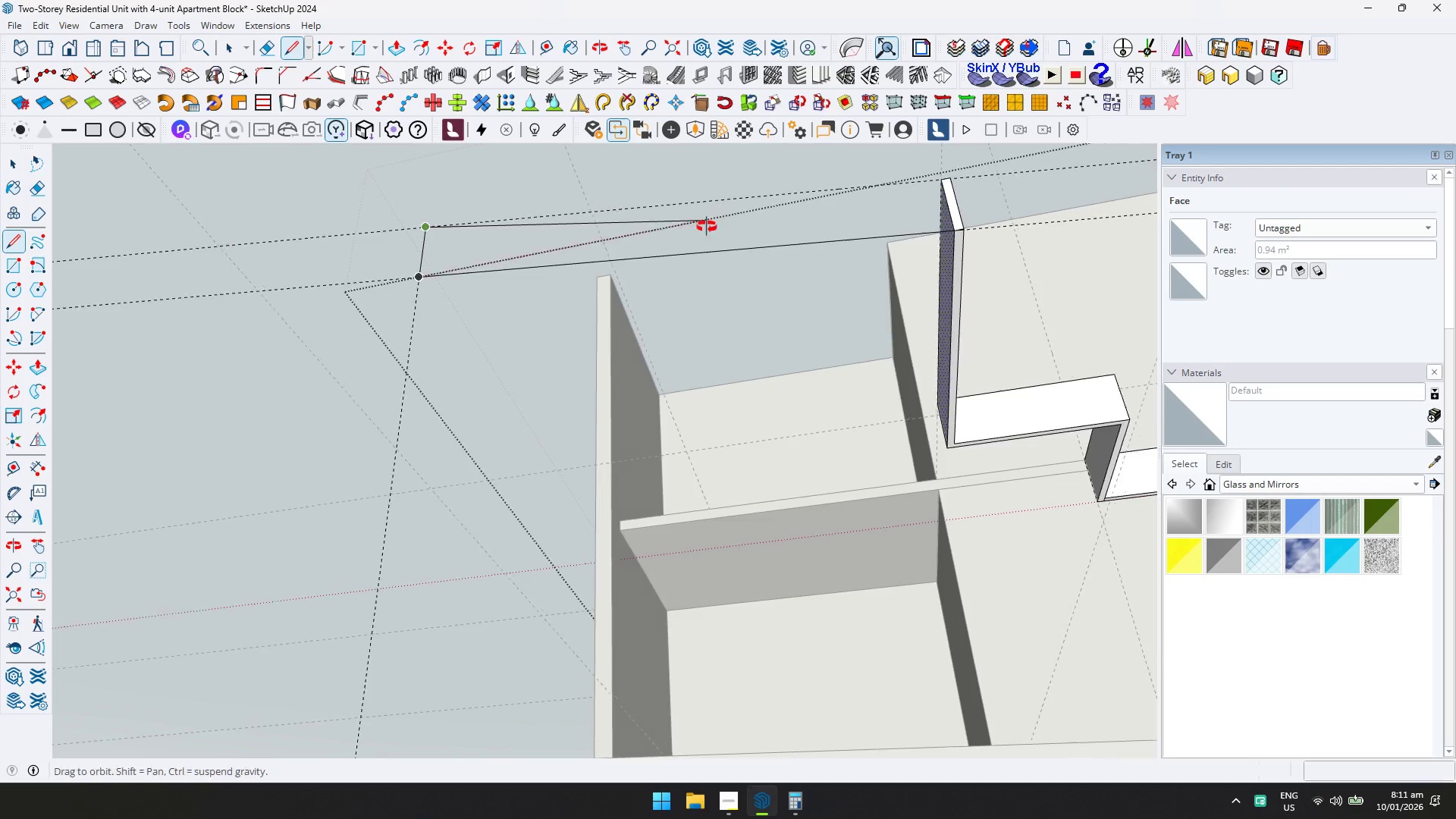 
hold_key(key=ShiftLeft, duration=0.34)
 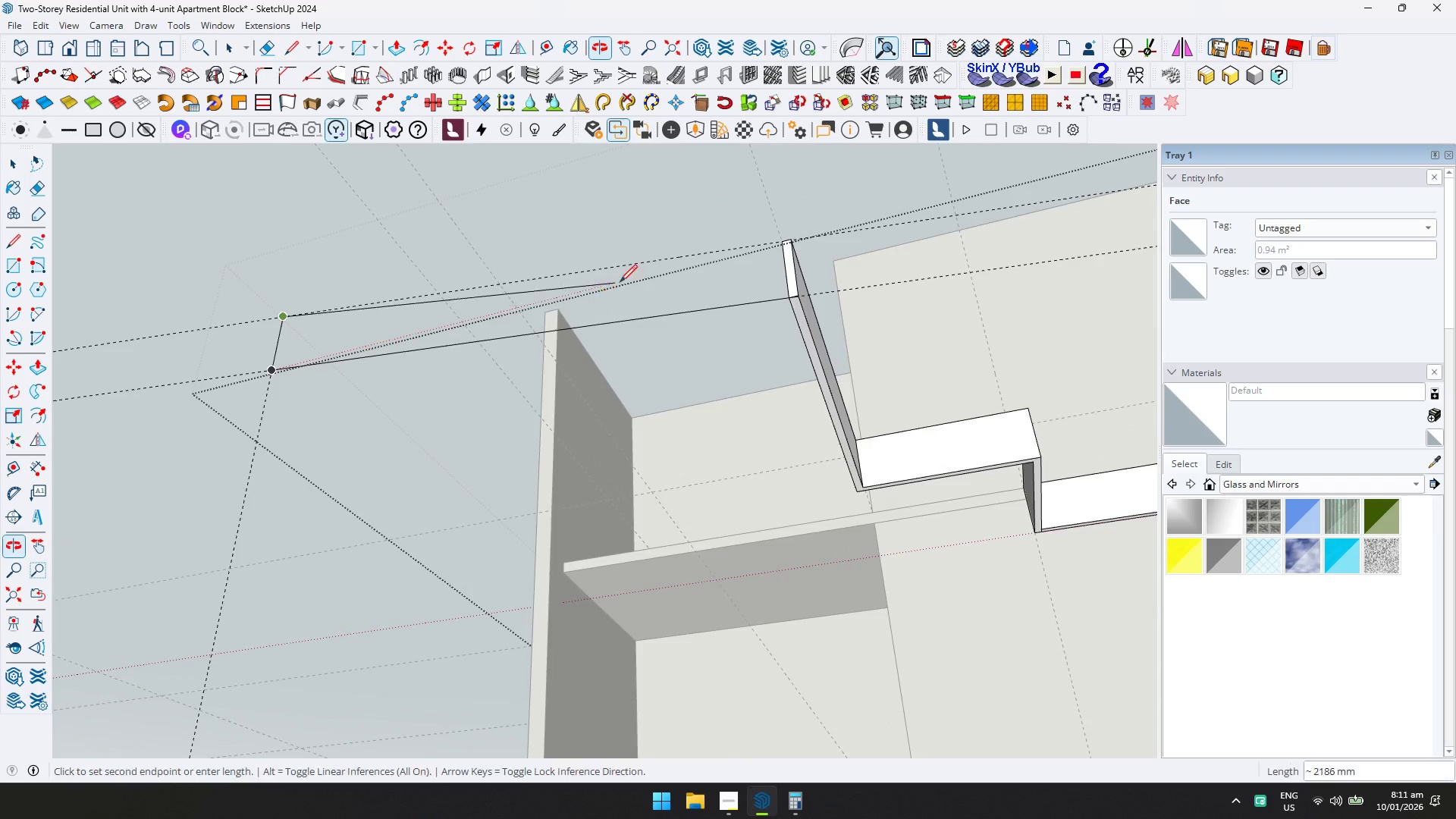 
scroll: coordinate [717, 246], scroll_direction: up, amount: 5.0
 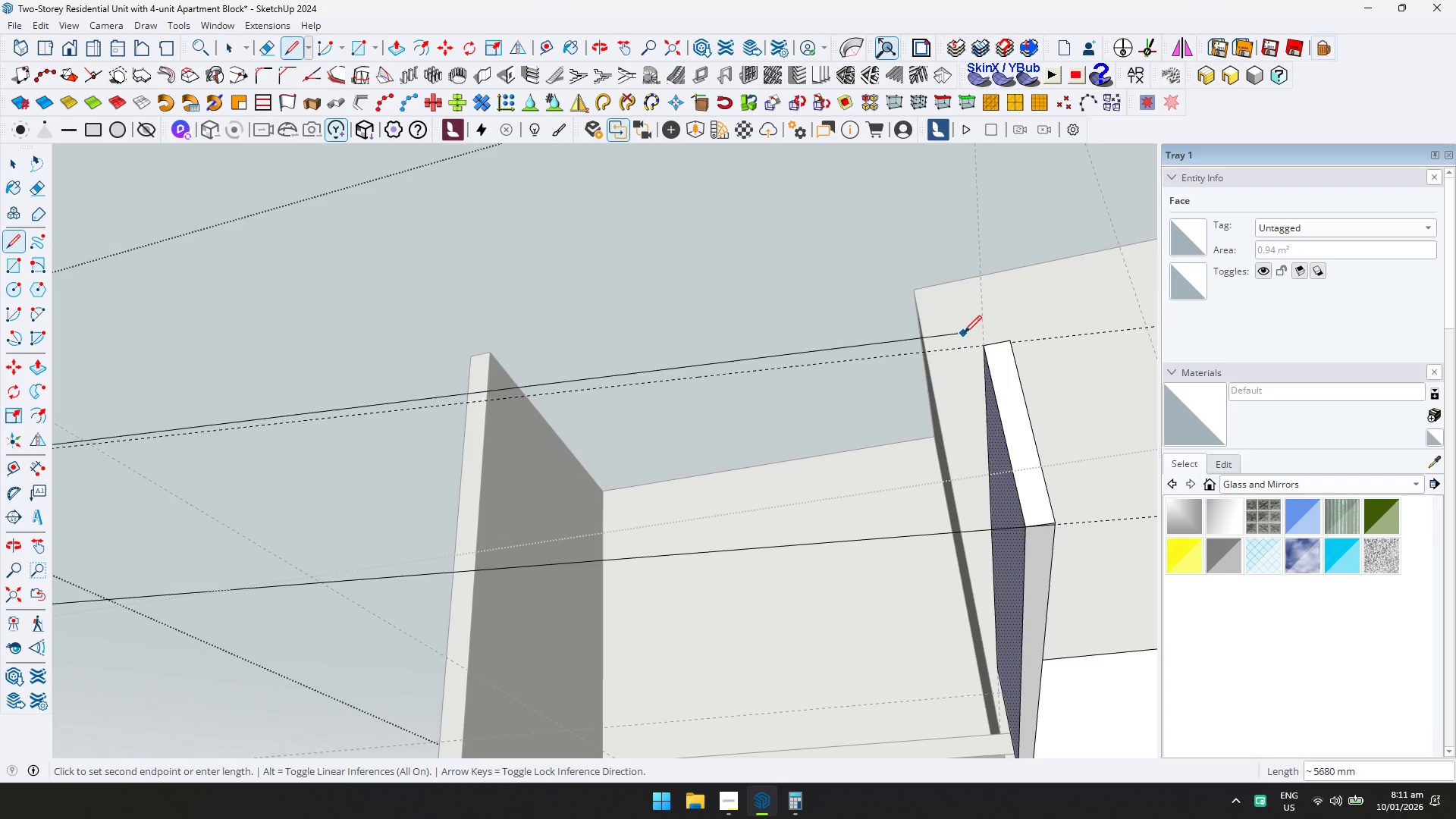 
left_click([981, 347])
 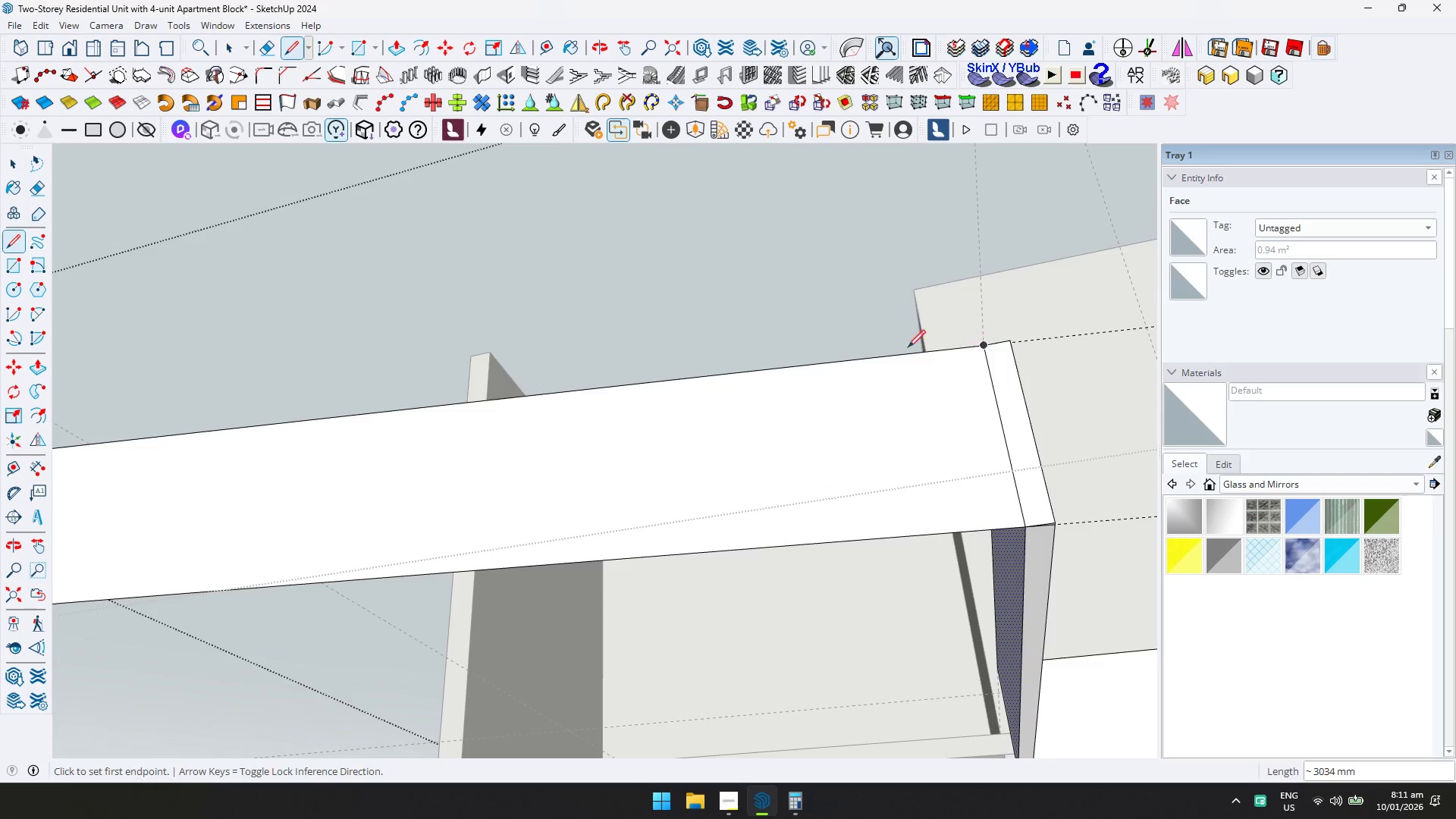 
scroll: coordinate [746, 346], scroll_direction: down, amount: 1.0
 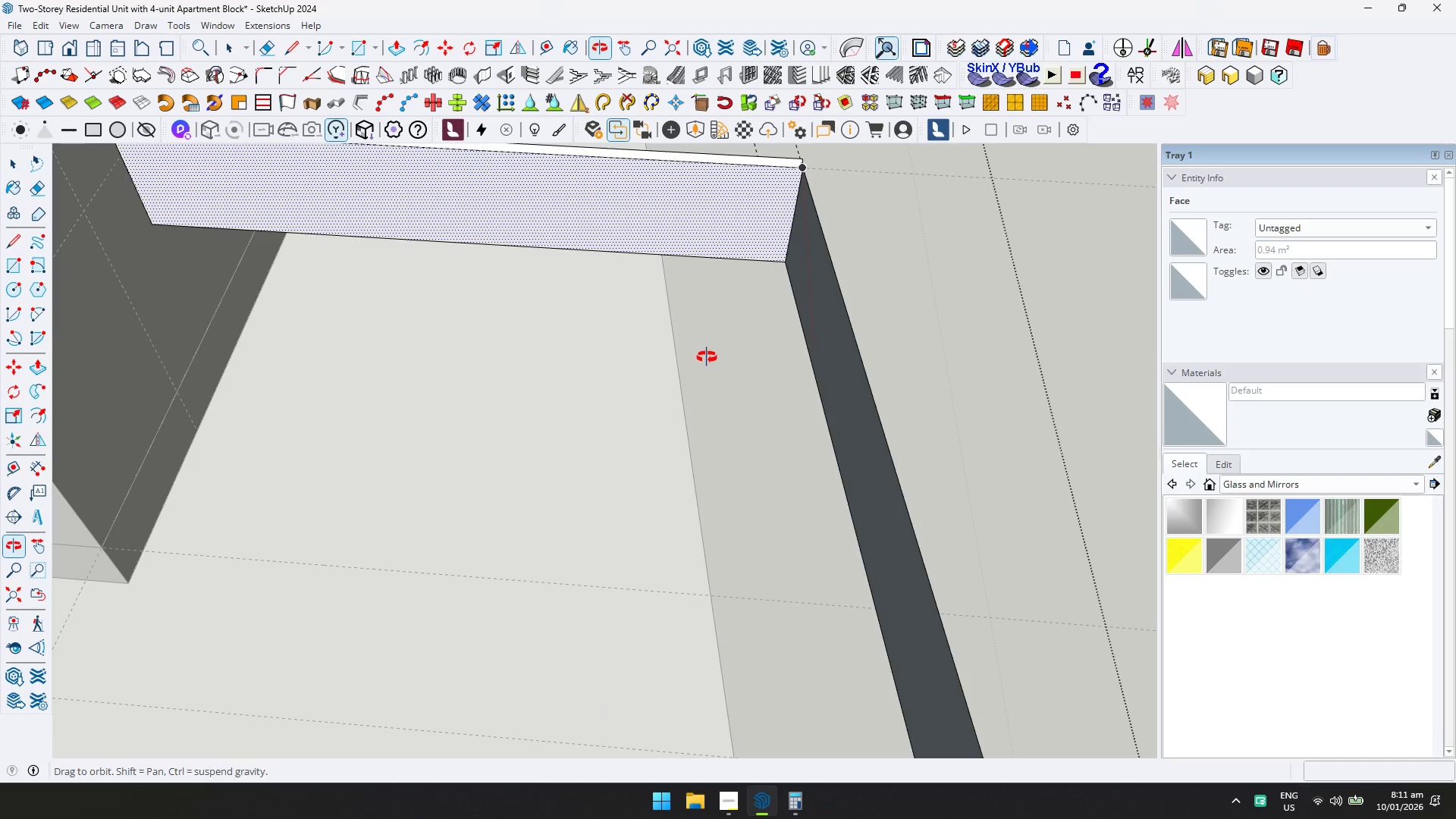 
key(P)
 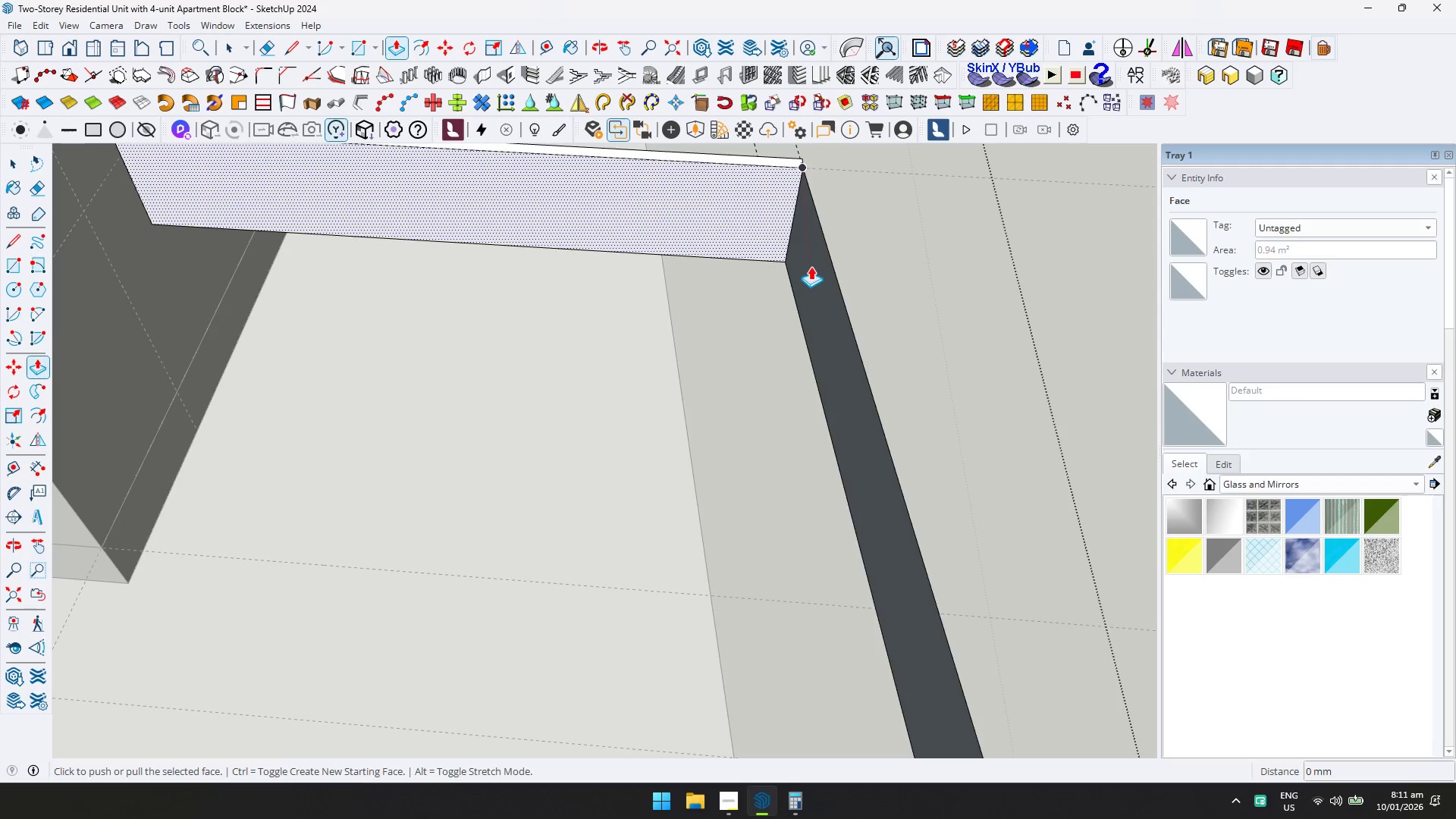 
key(Escape)
 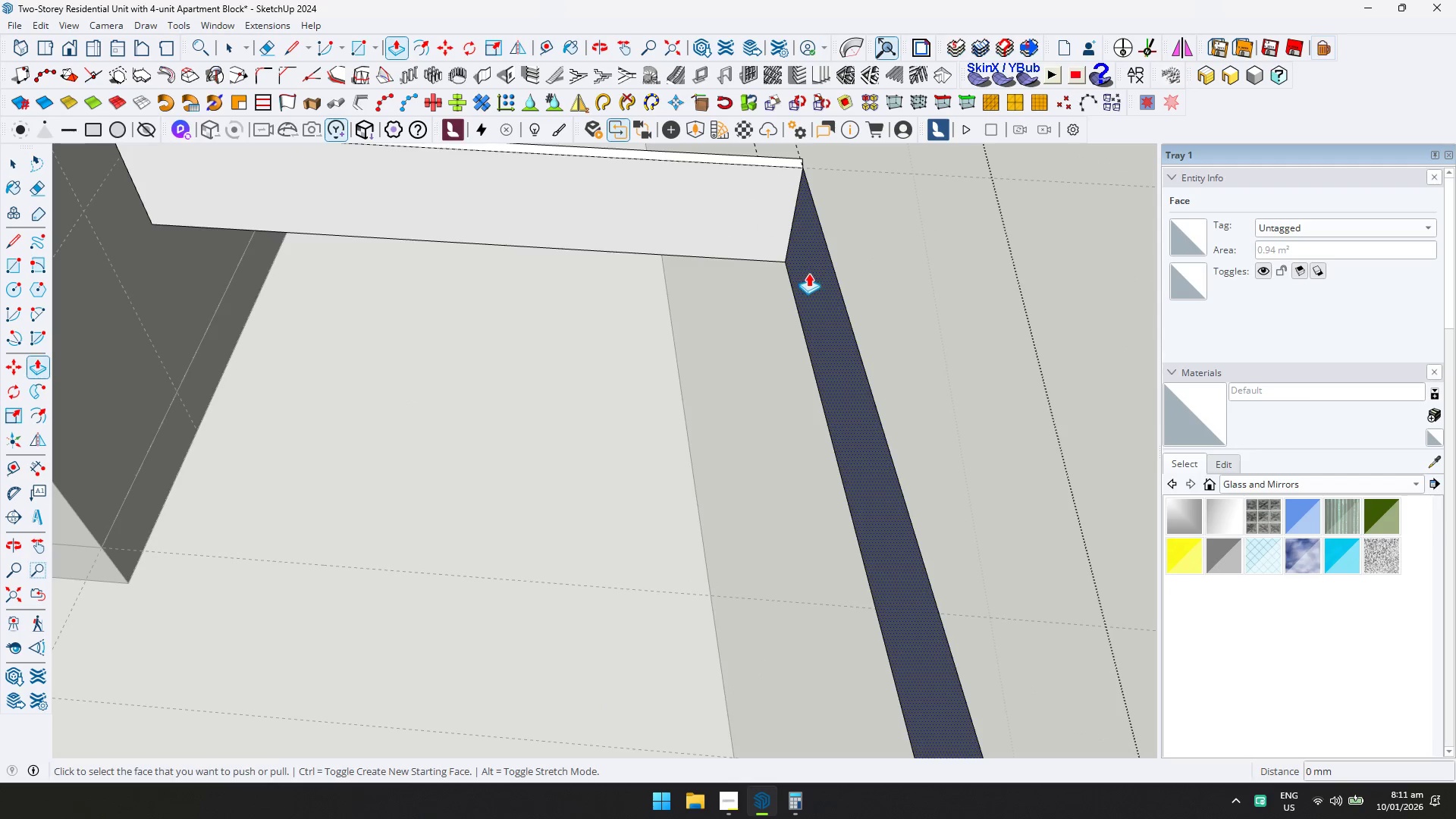 
left_click([809, 273])
 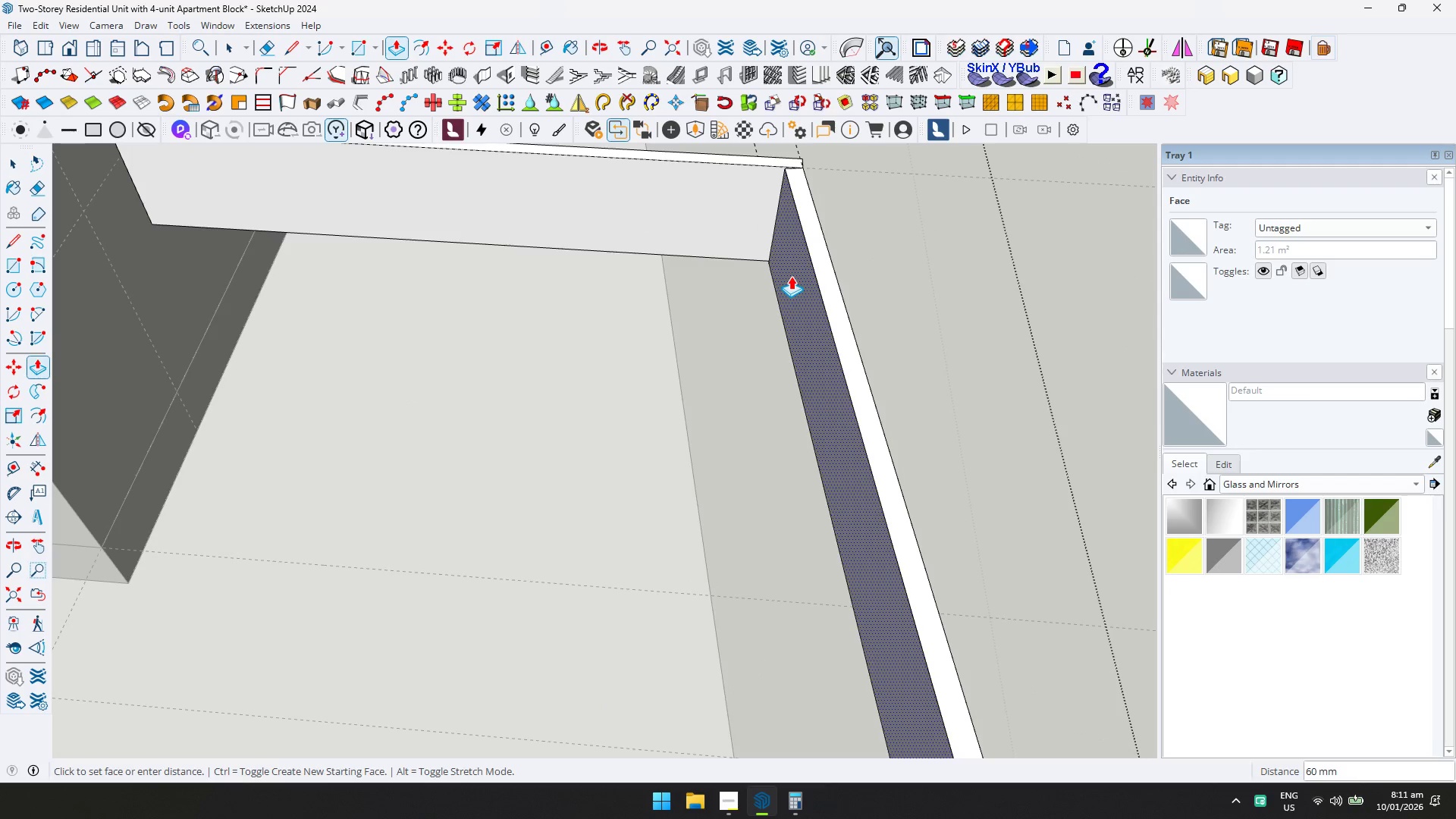 
type(50)
 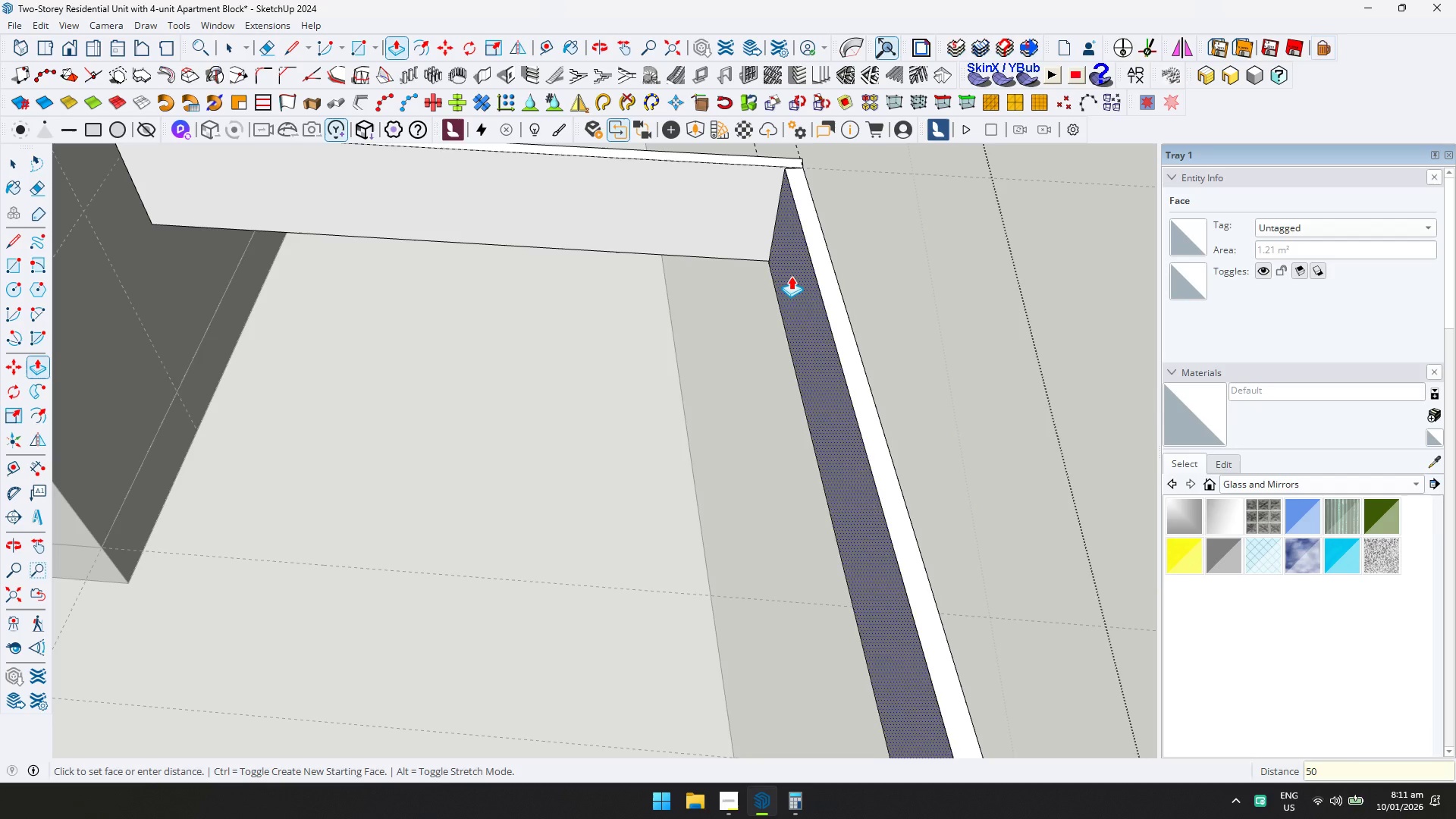 
key(Enter)
 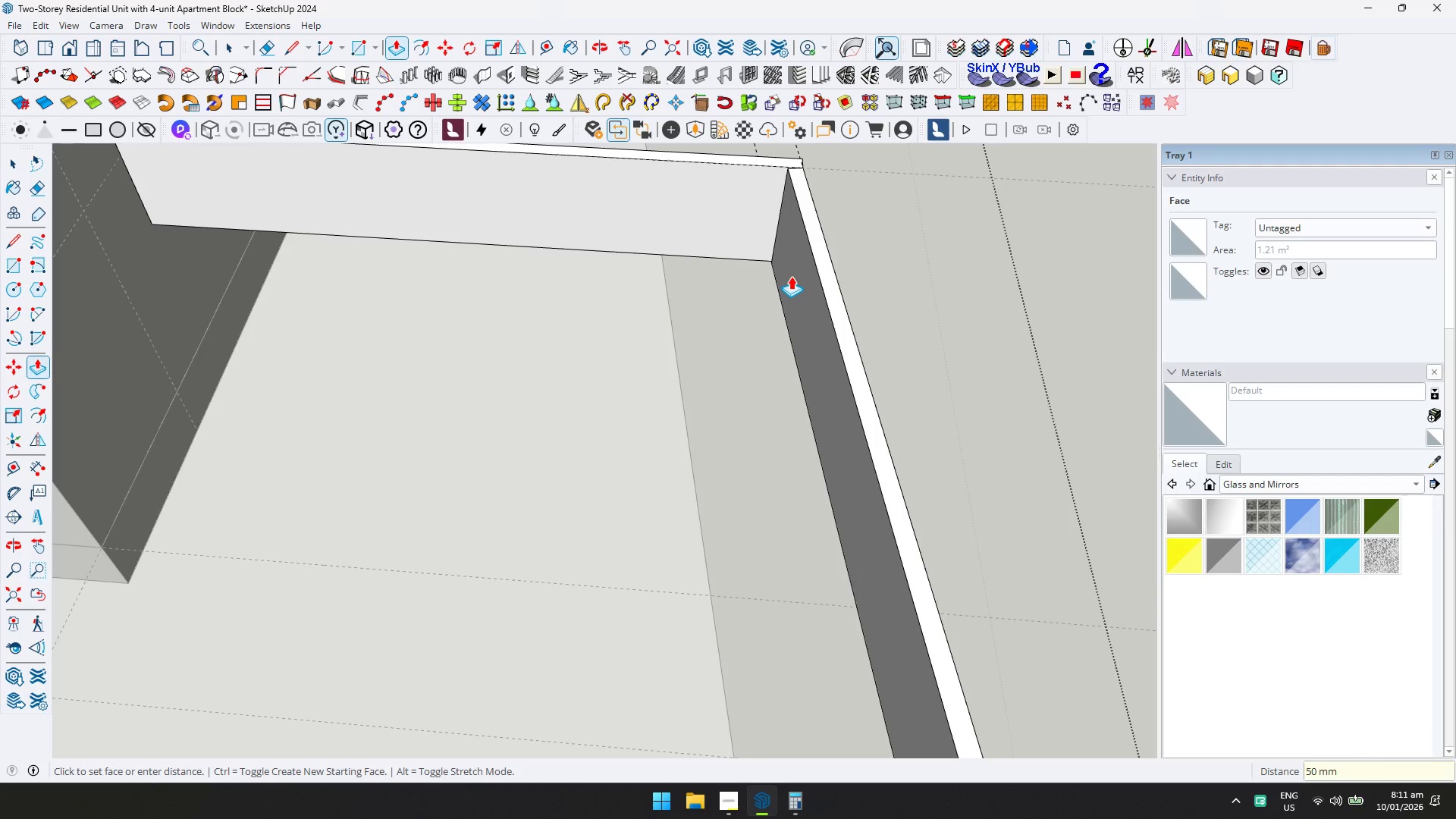 
key(Shift+ShiftLeft)
 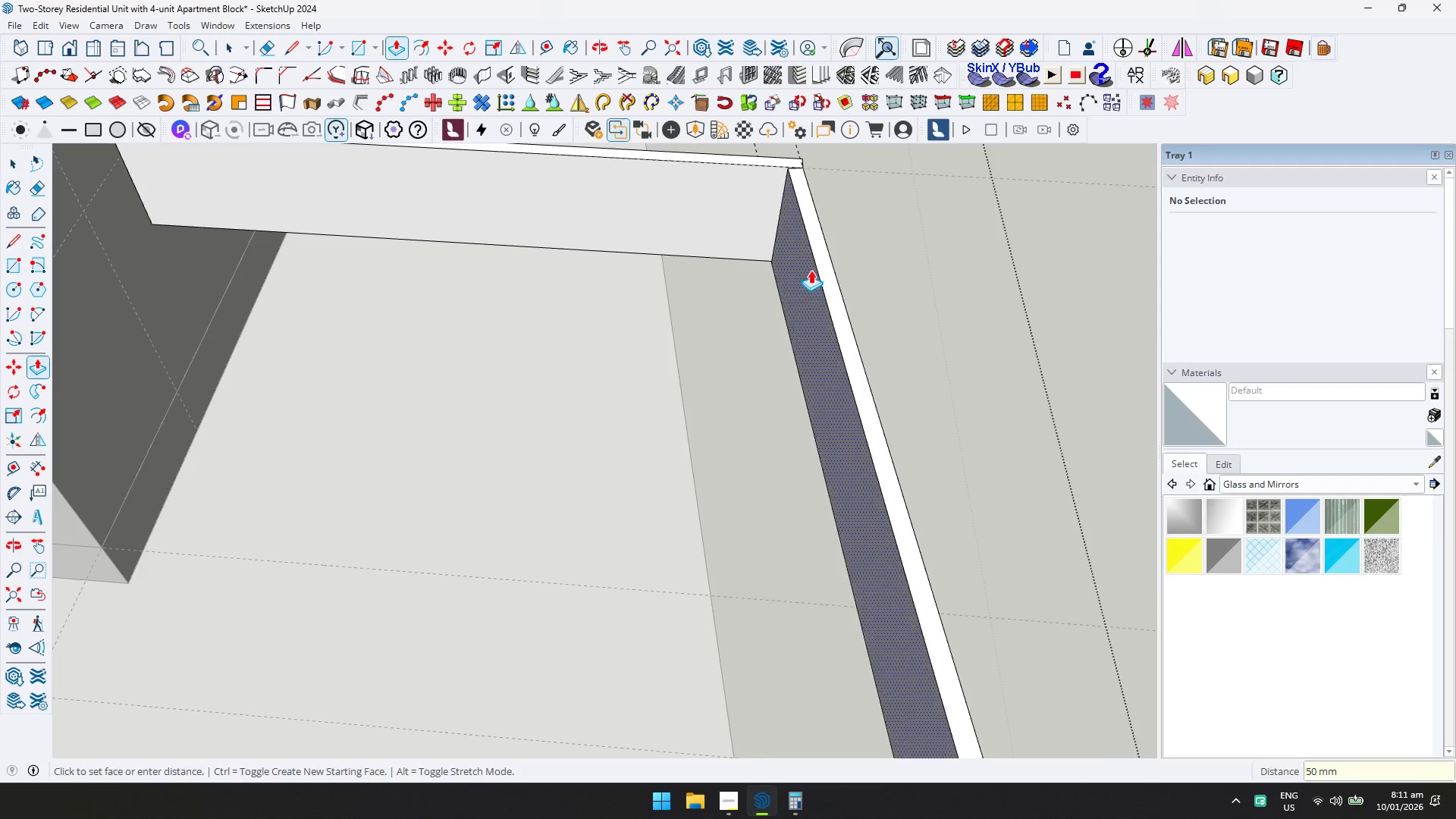 
scroll: coordinate [841, 340], scroll_direction: down, amount: 3.0
 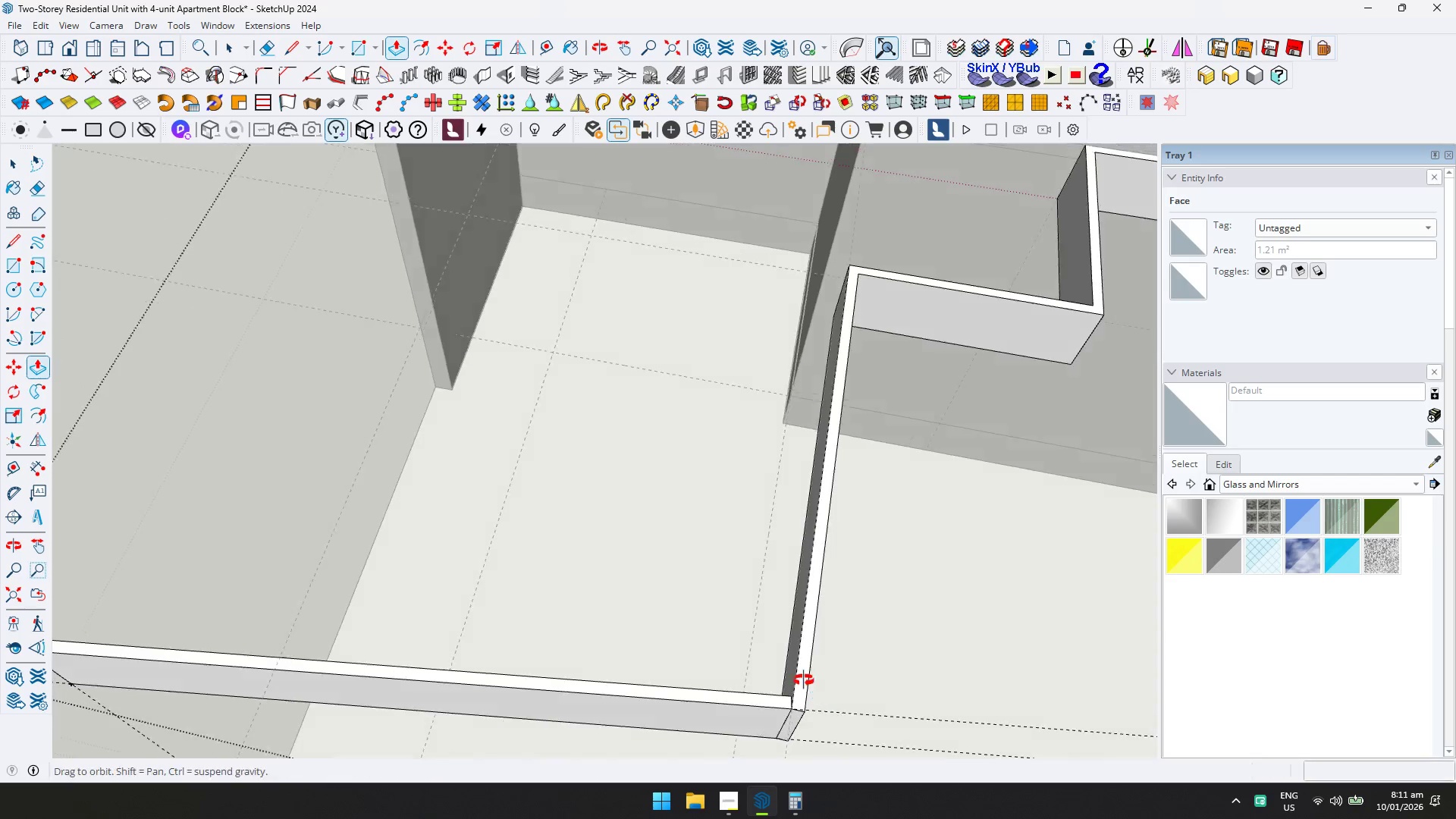 
key(Shift+ShiftLeft)
 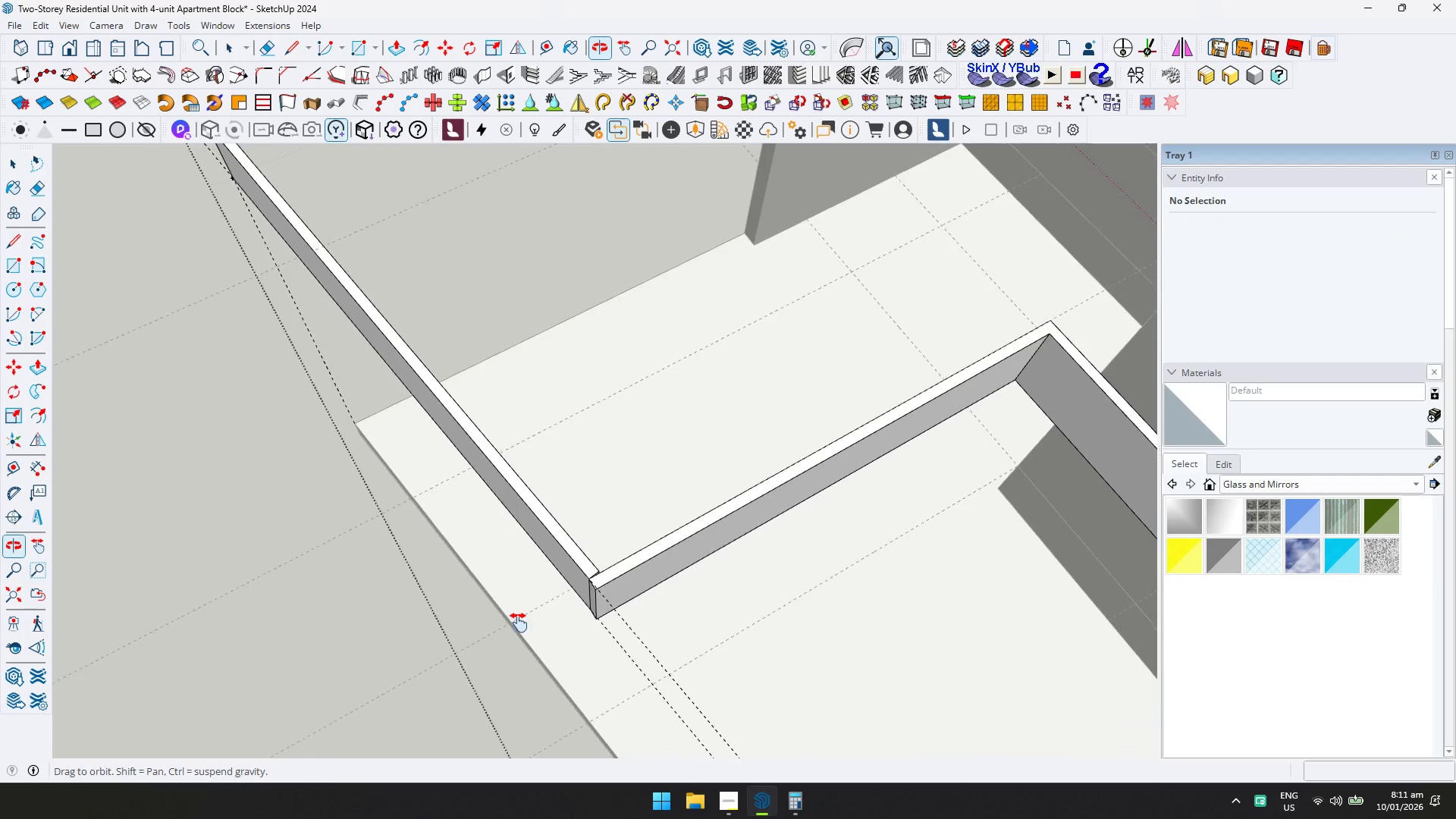 
scroll: coordinate [687, 552], scroll_direction: up, amount: 5.0
 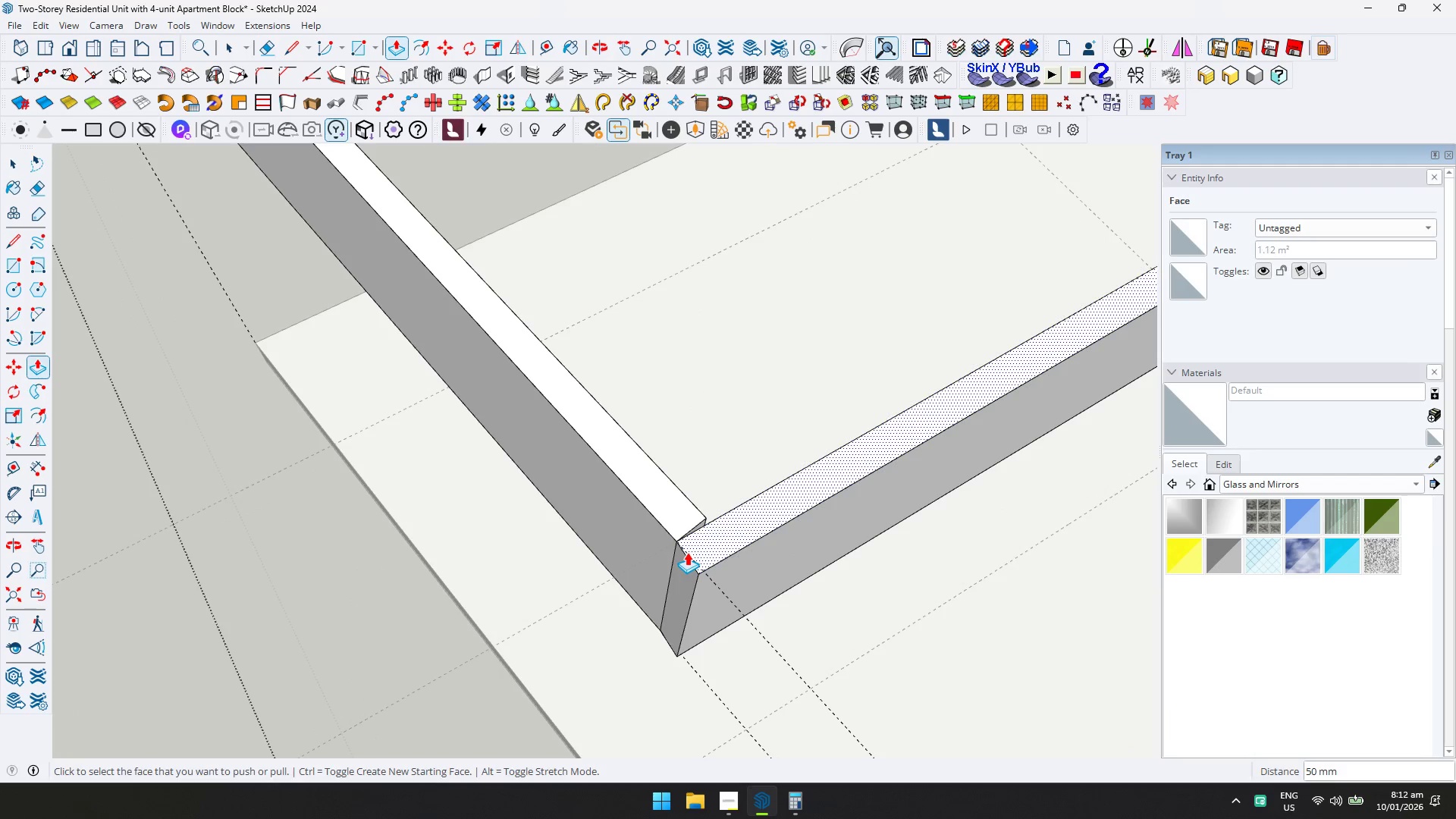 
key(L)
 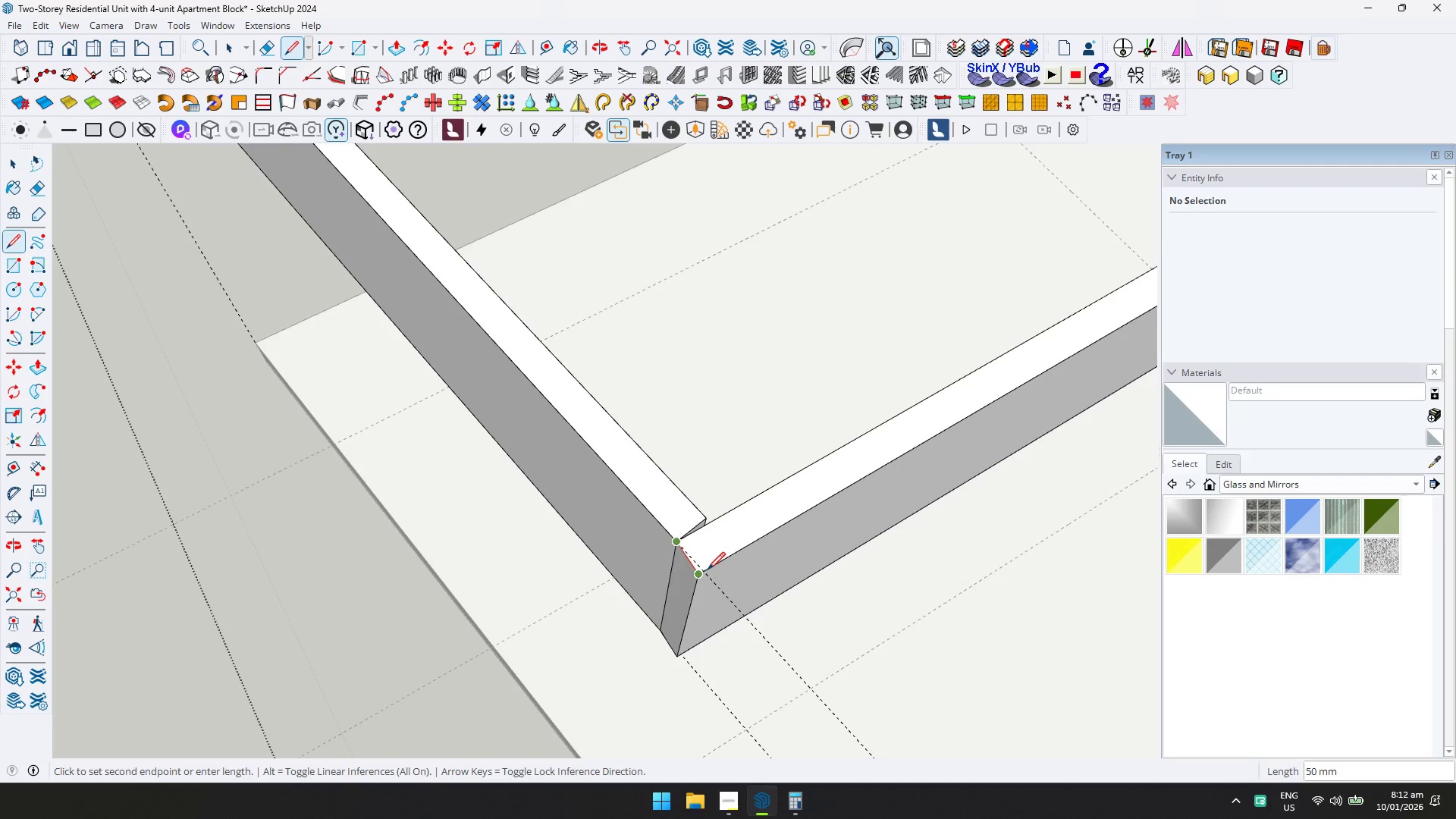 
left_click([708, 568])
 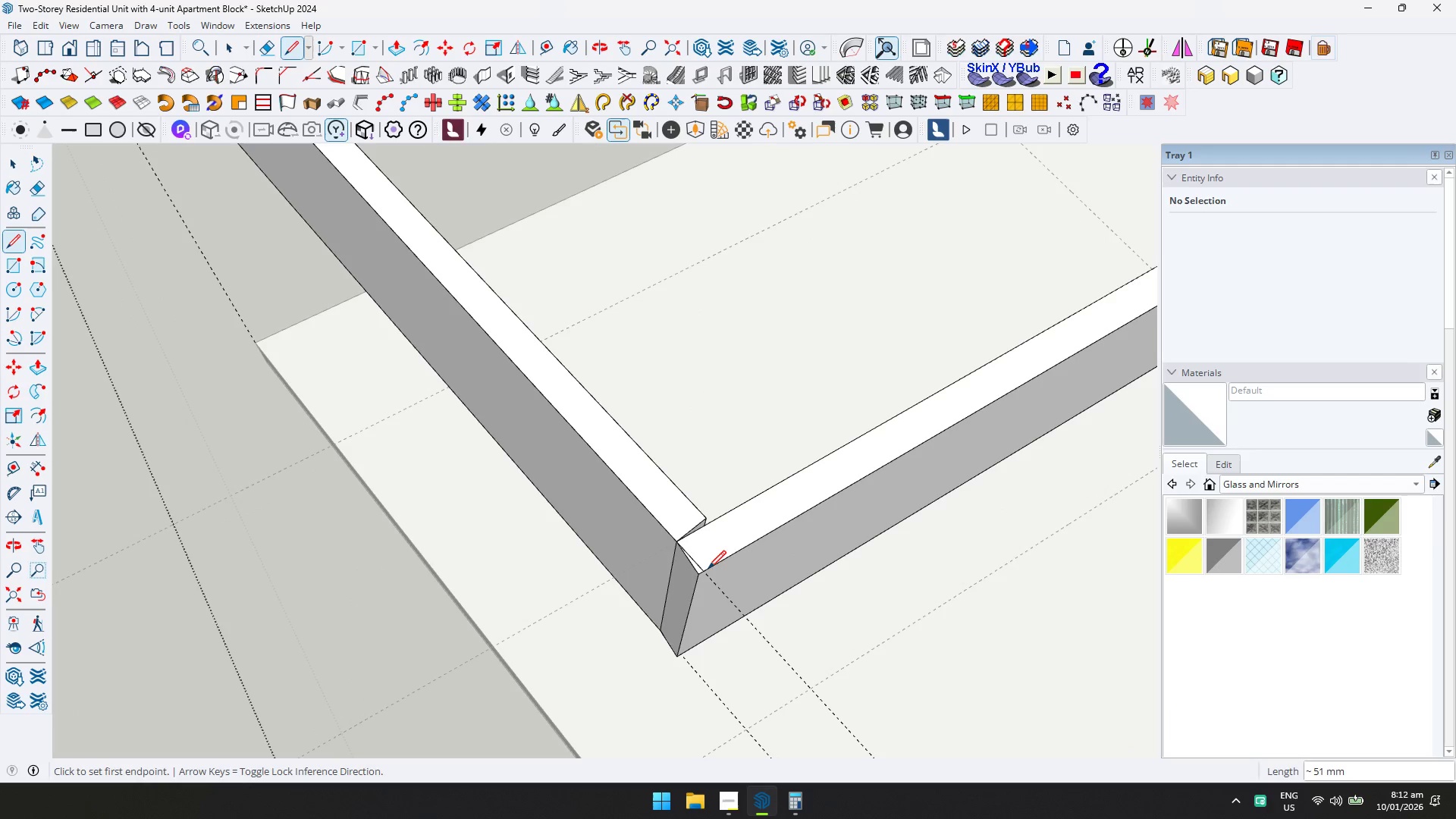 
key(P)
 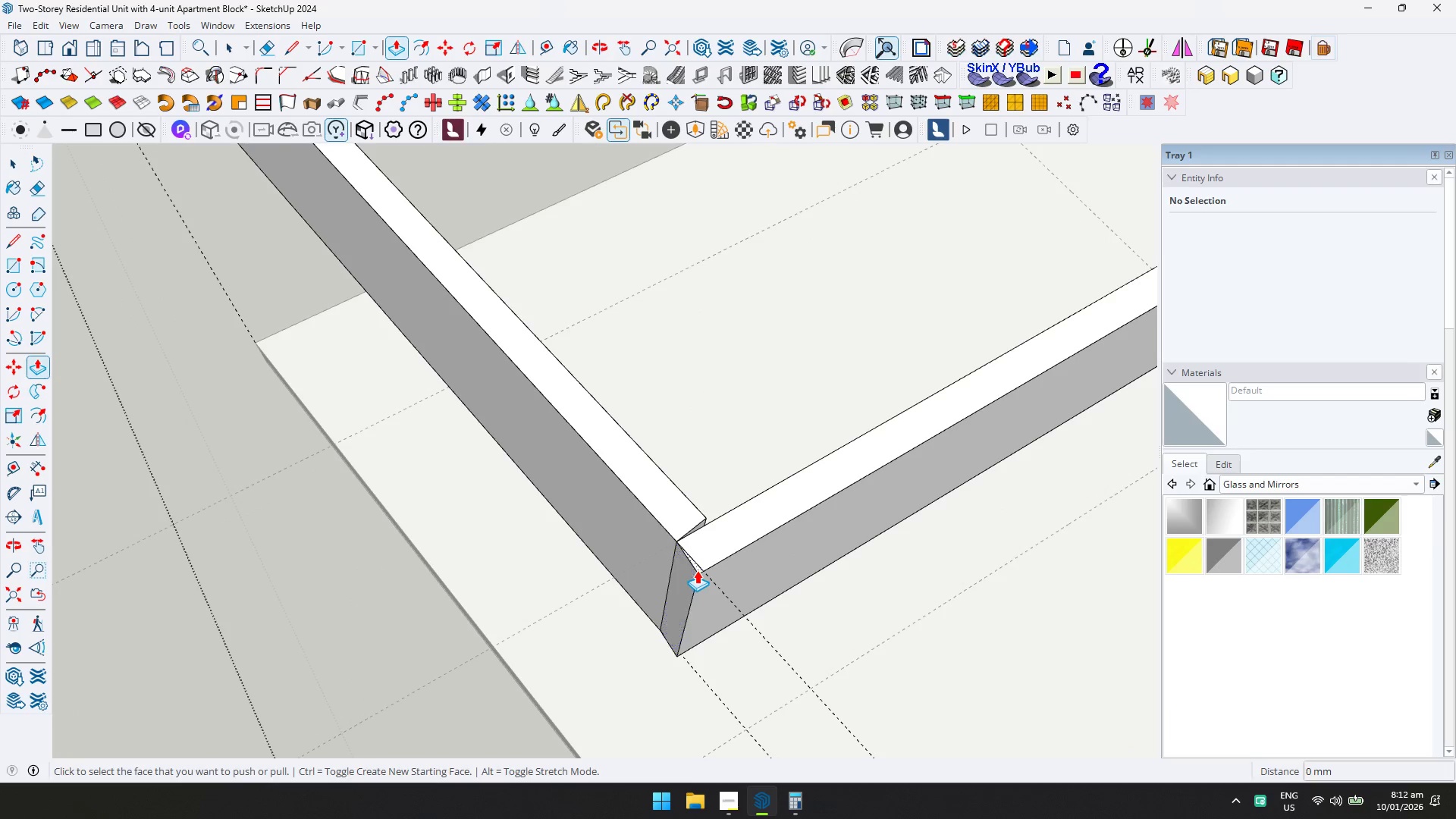 
left_click([698, 570])
 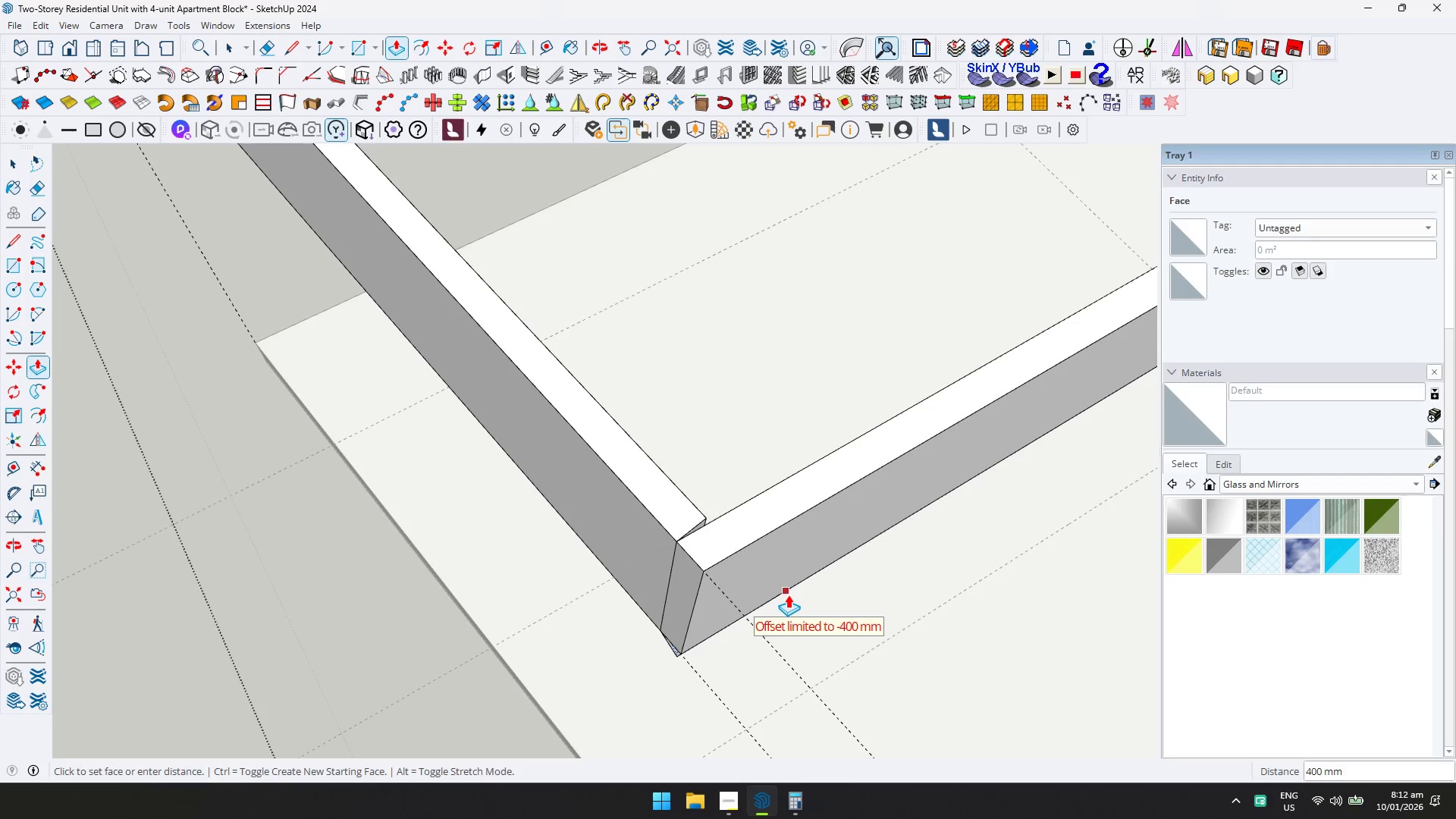 
left_click([788, 594])
 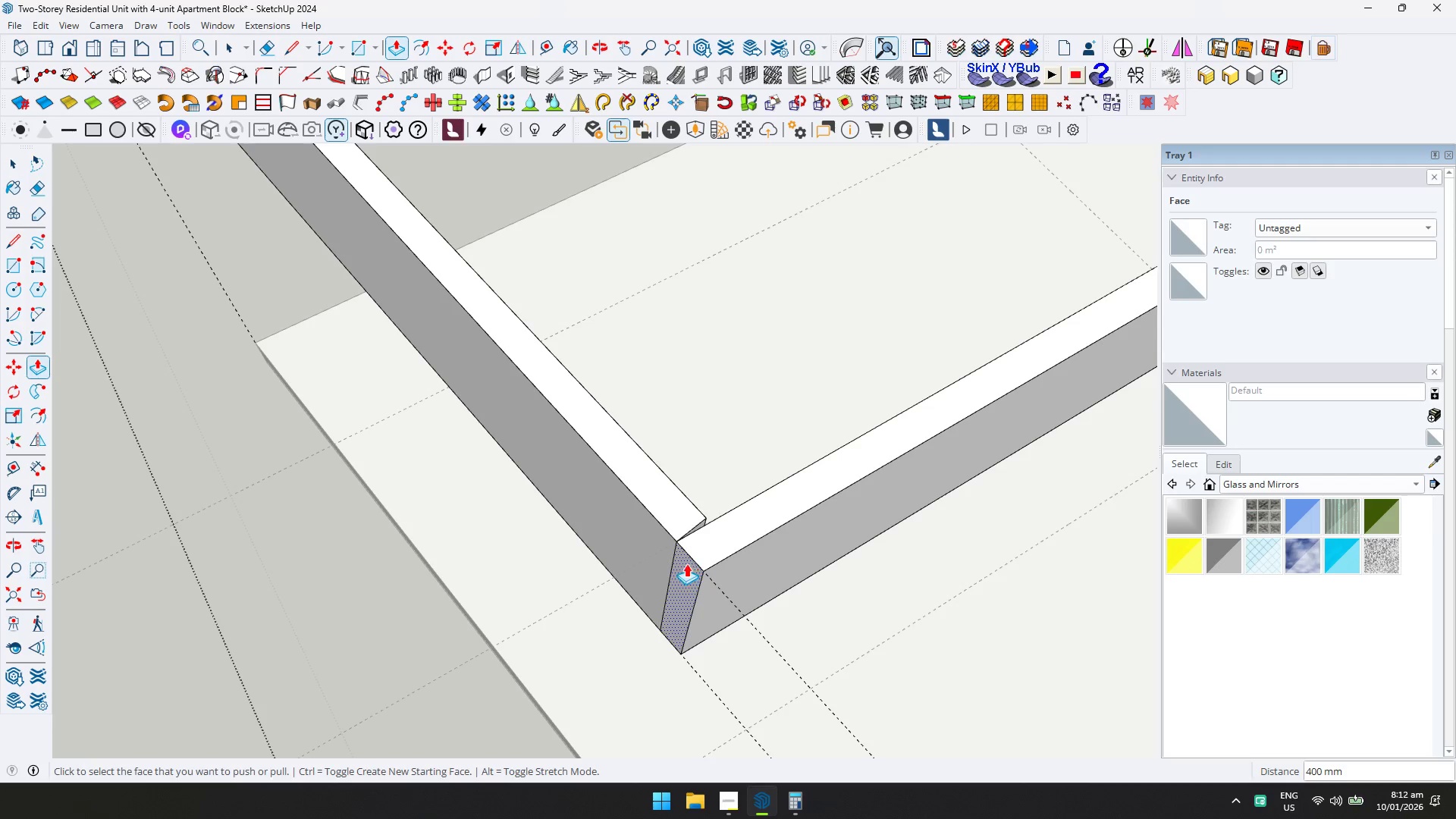 
type(we)
 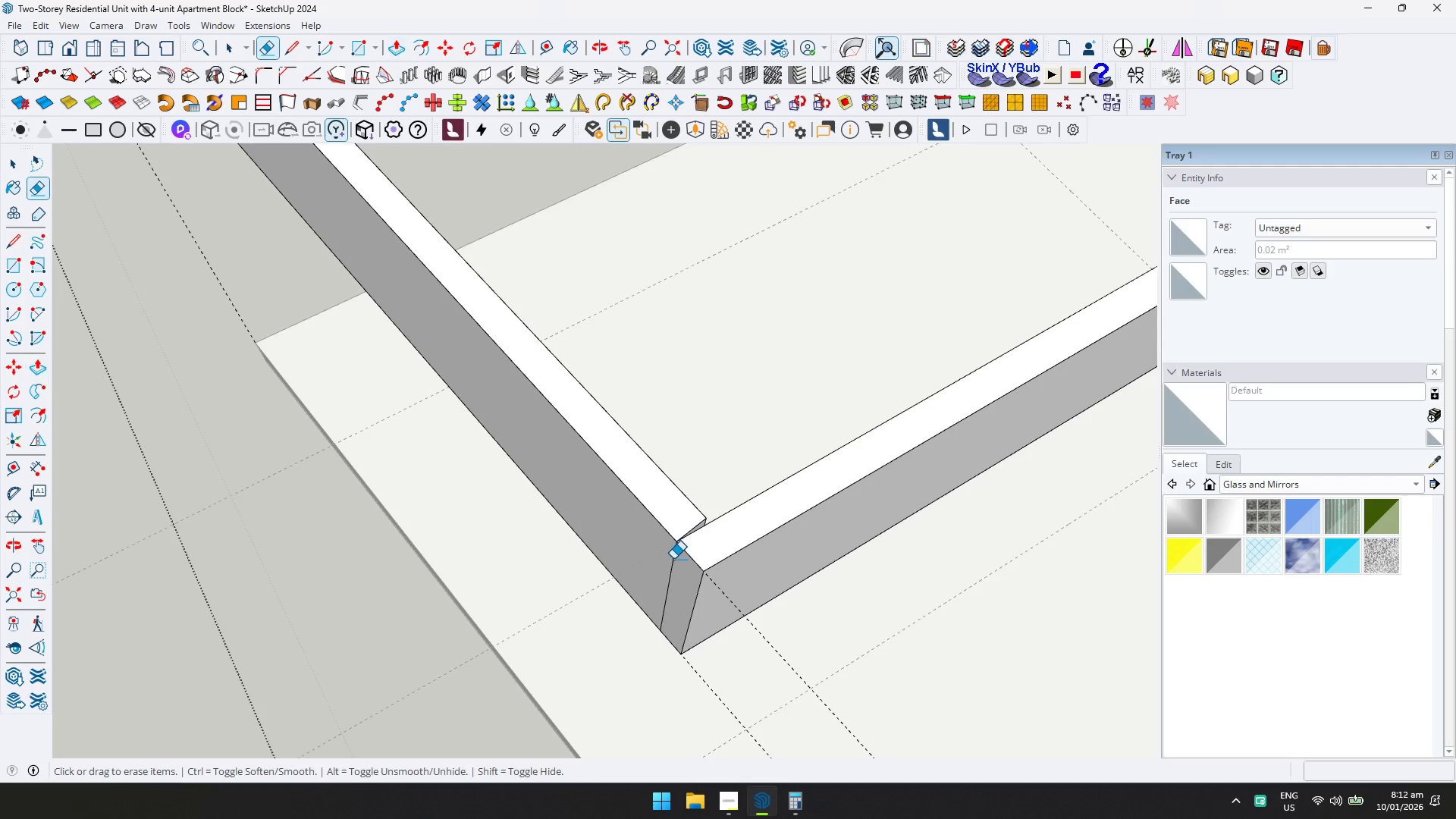 
left_click([673, 559])
 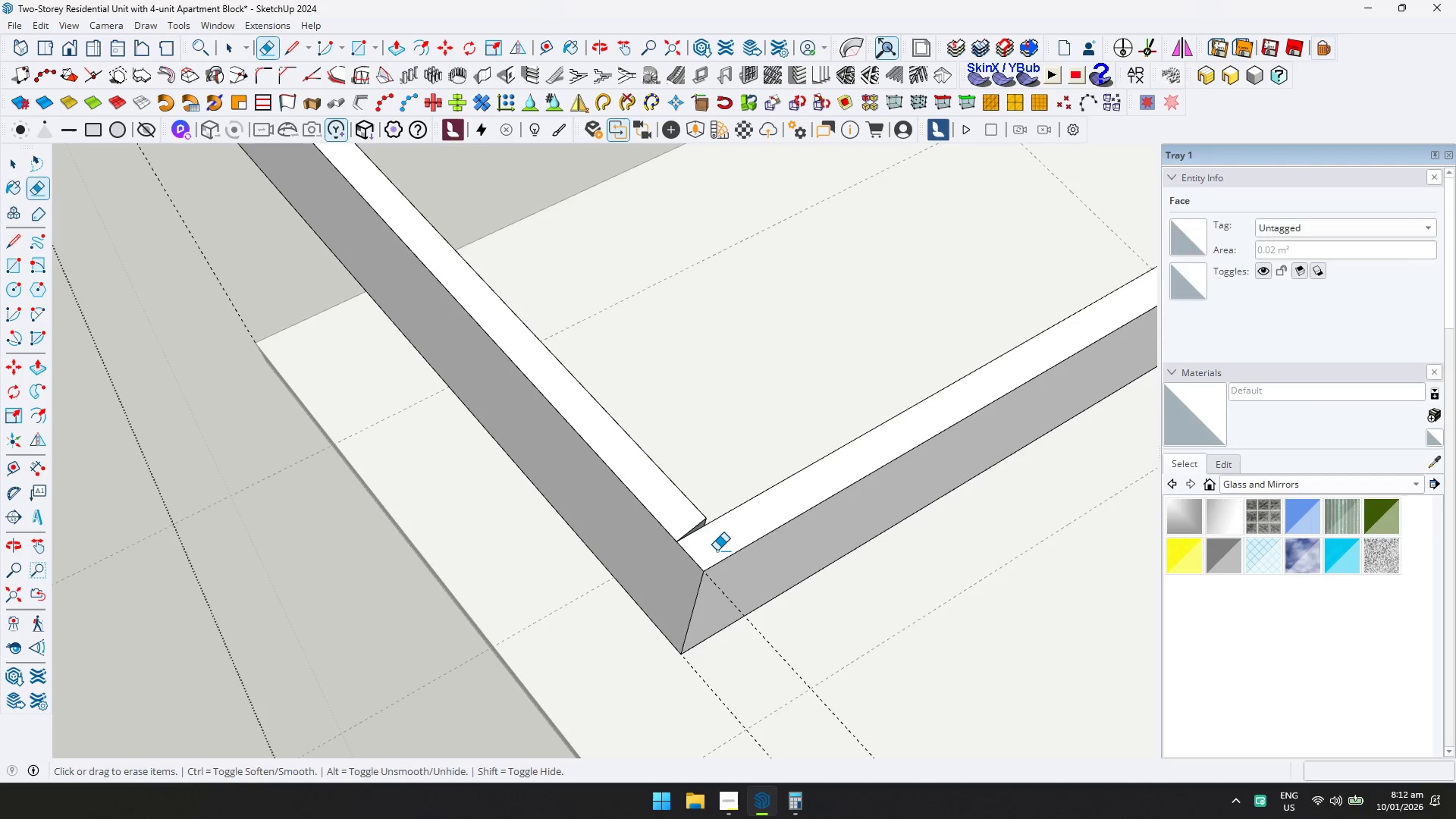 
key(Control+ControlLeft)
 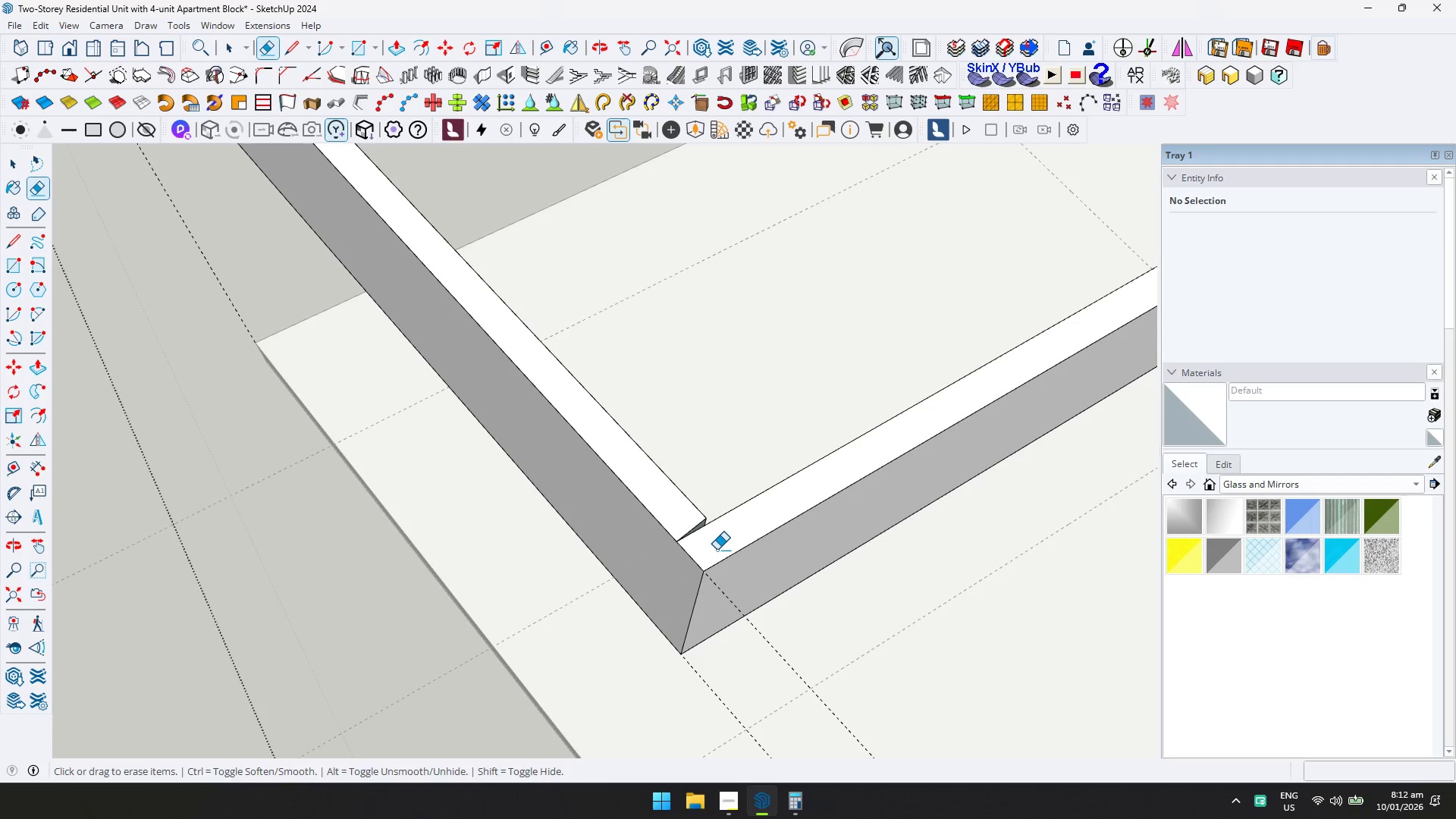 
key(Control+Z)
 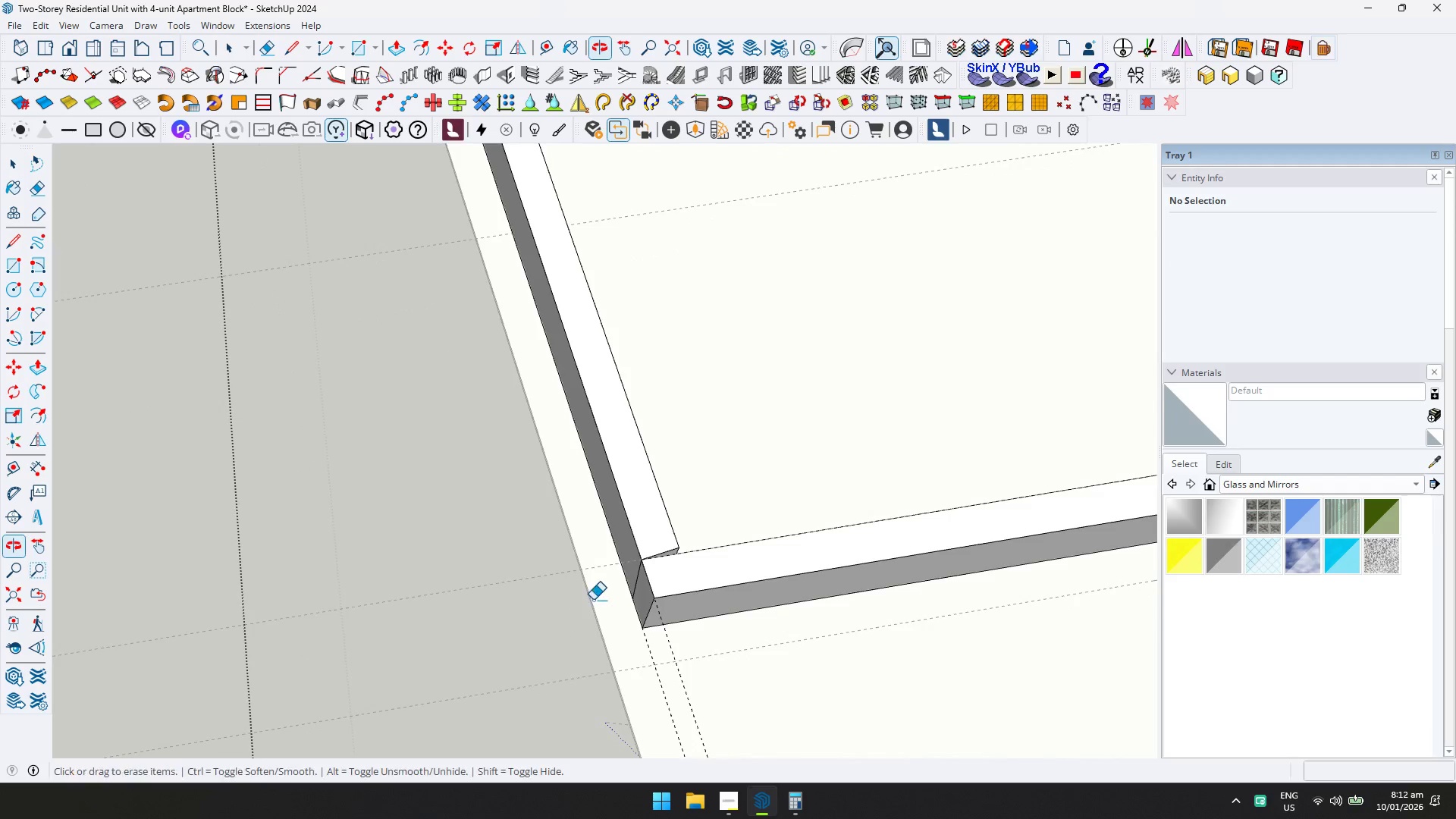 
key(L)
 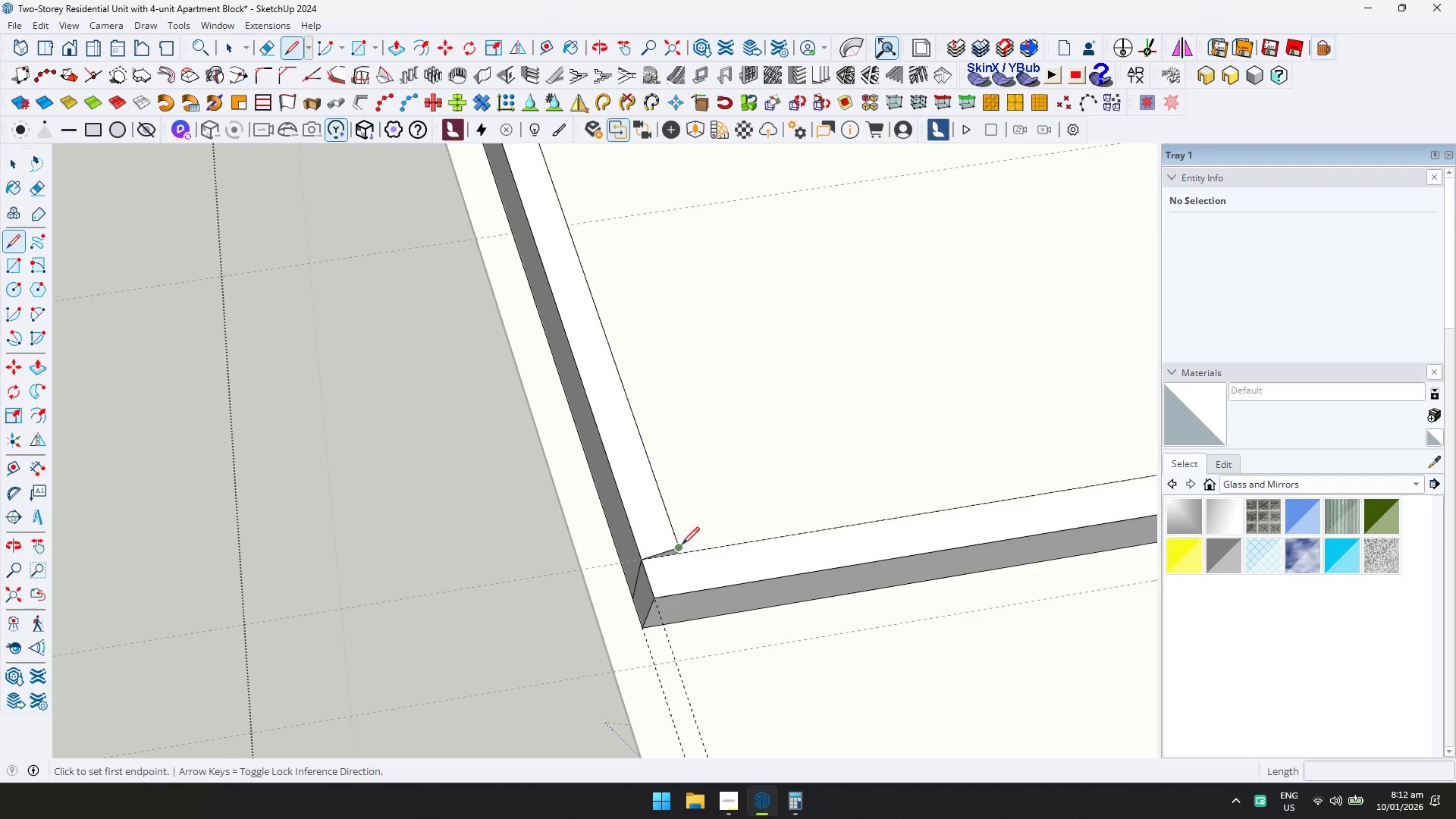 
left_click([681, 544])
 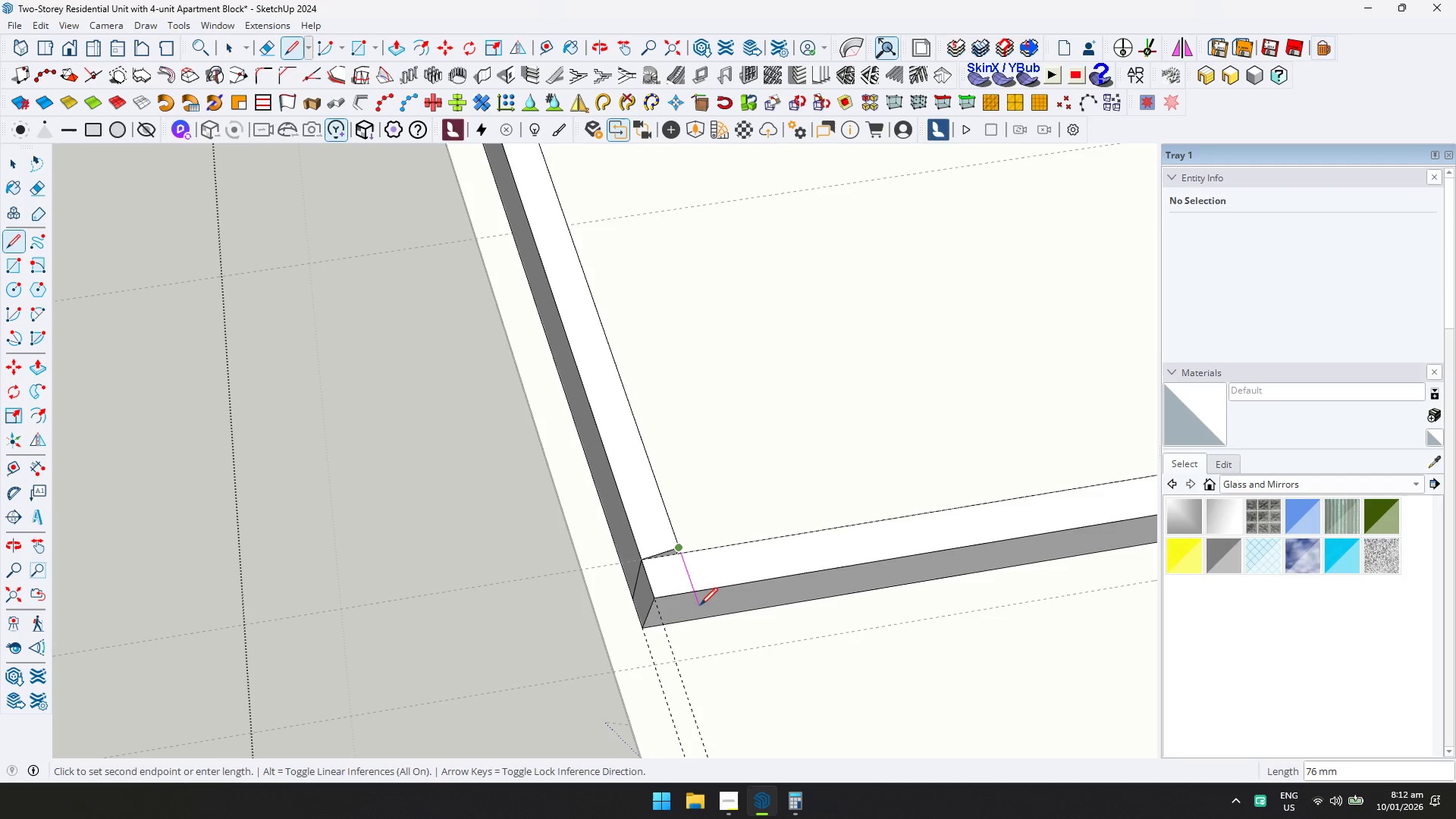 
left_click([700, 605])
 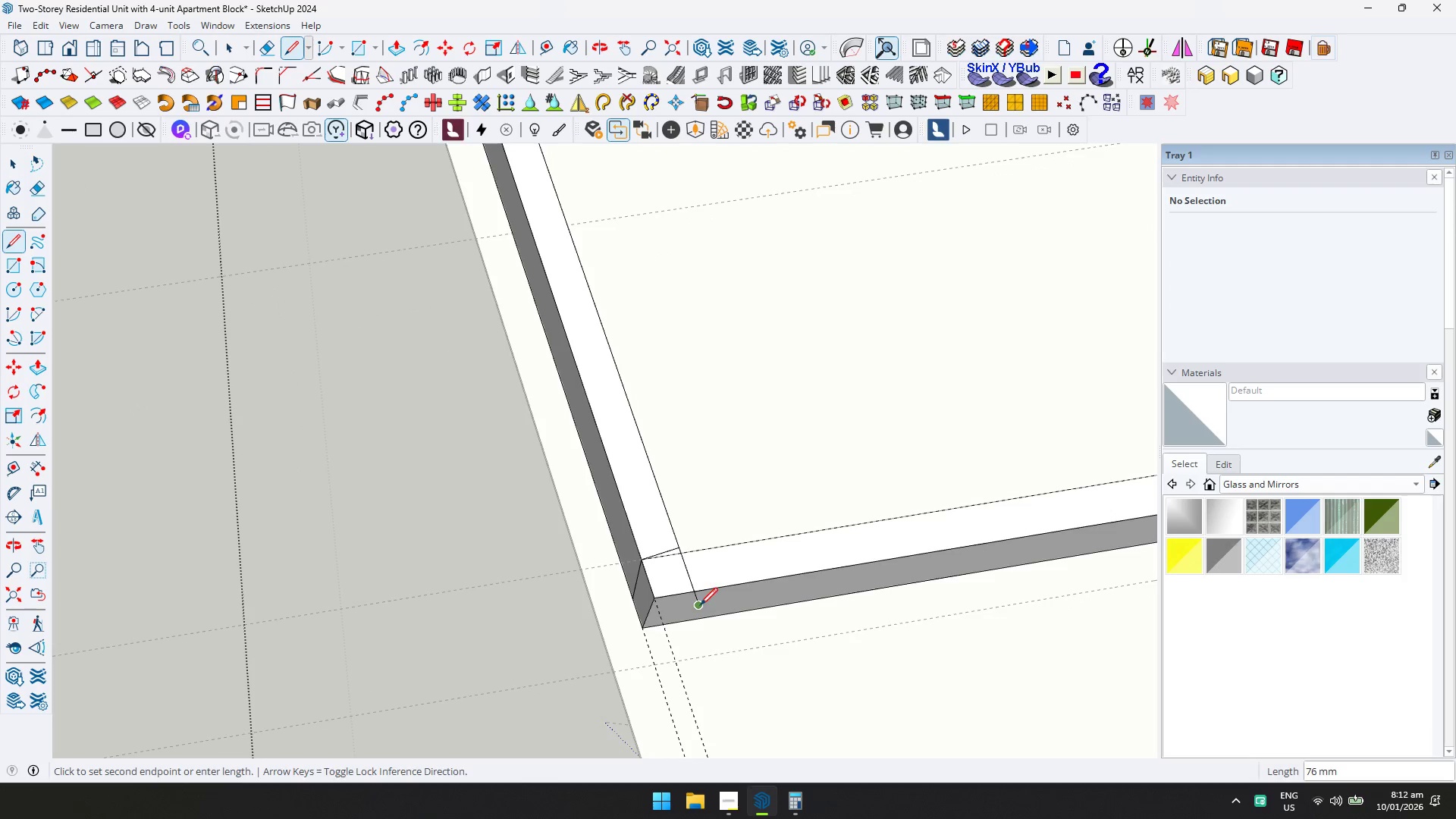 
key(E)
 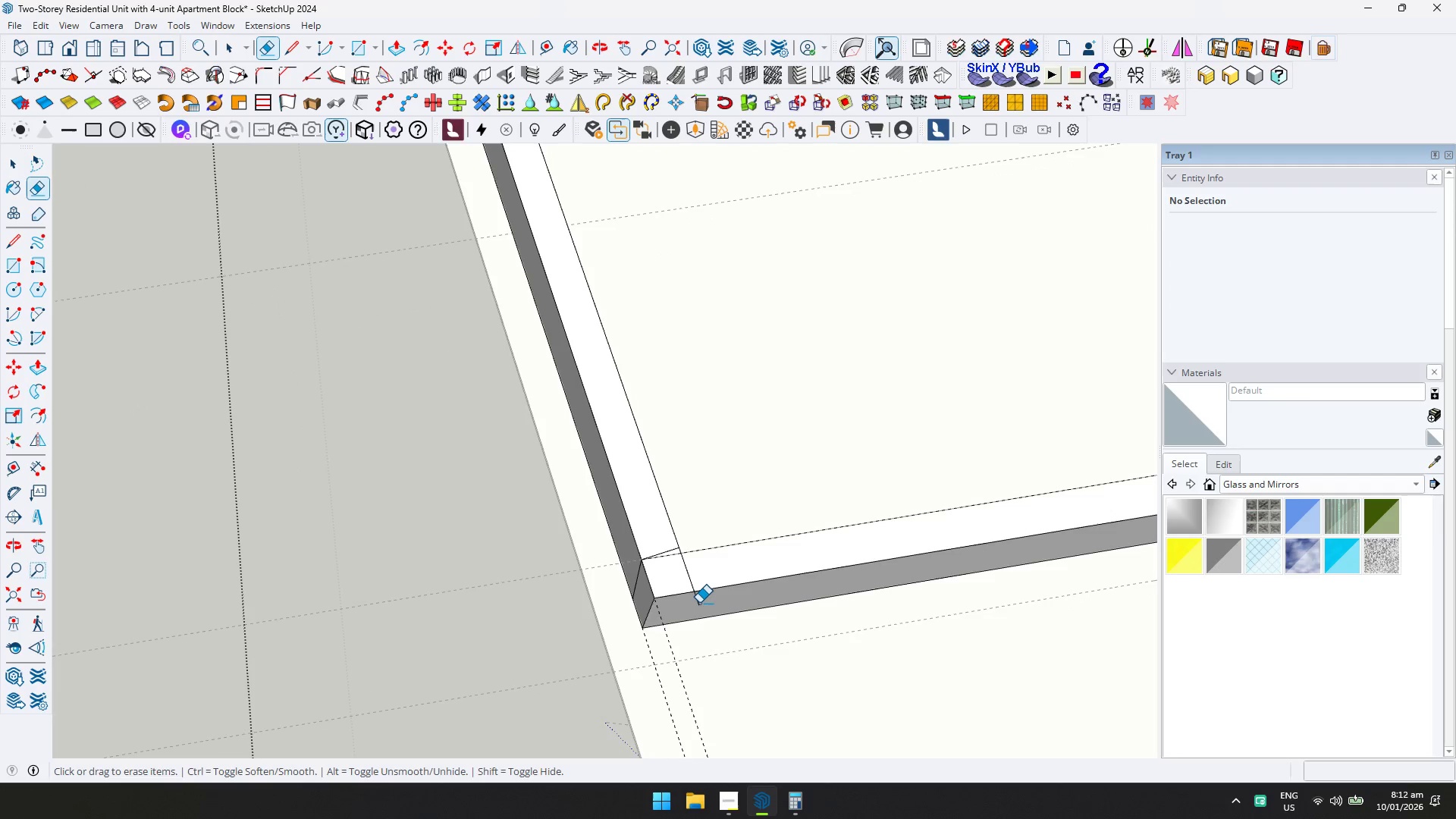 
left_click([699, 603])
 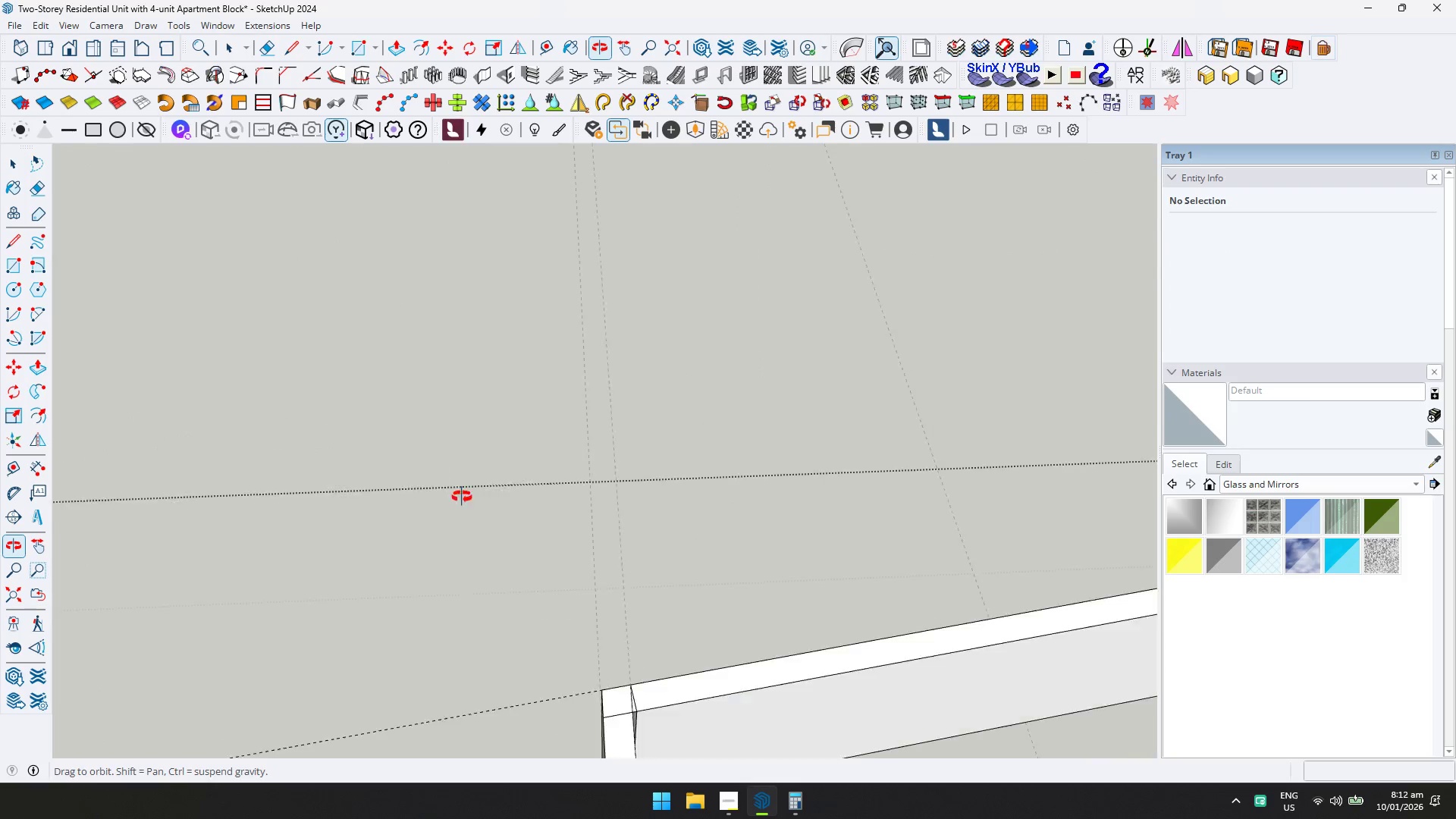 
hold_key(key=ShiftLeft, duration=0.47)
scroll: coordinate [256, 391], scroll_direction: down, amount: 1.0
 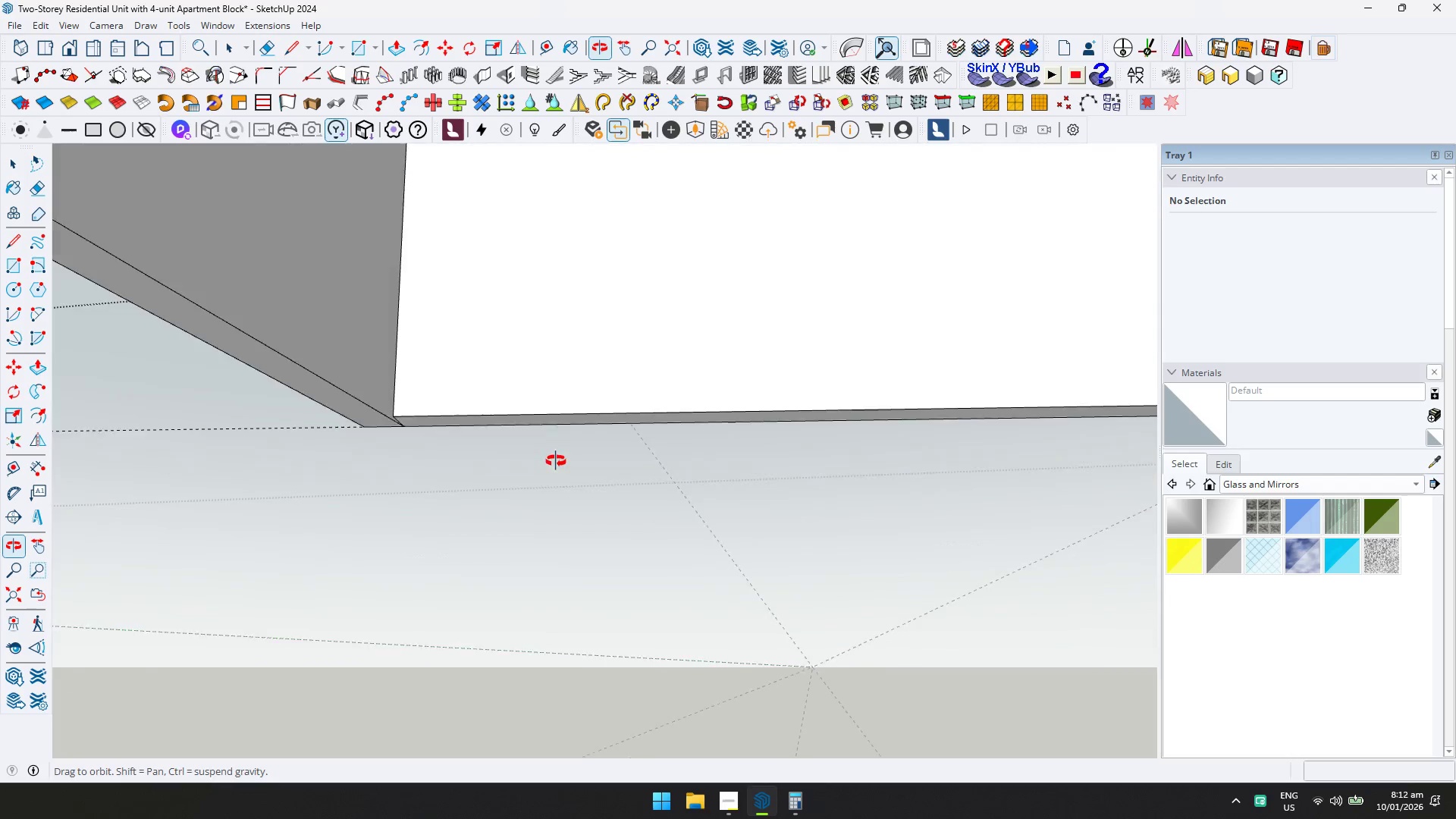 
hold_key(key=ShiftLeft, duration=0.66)
 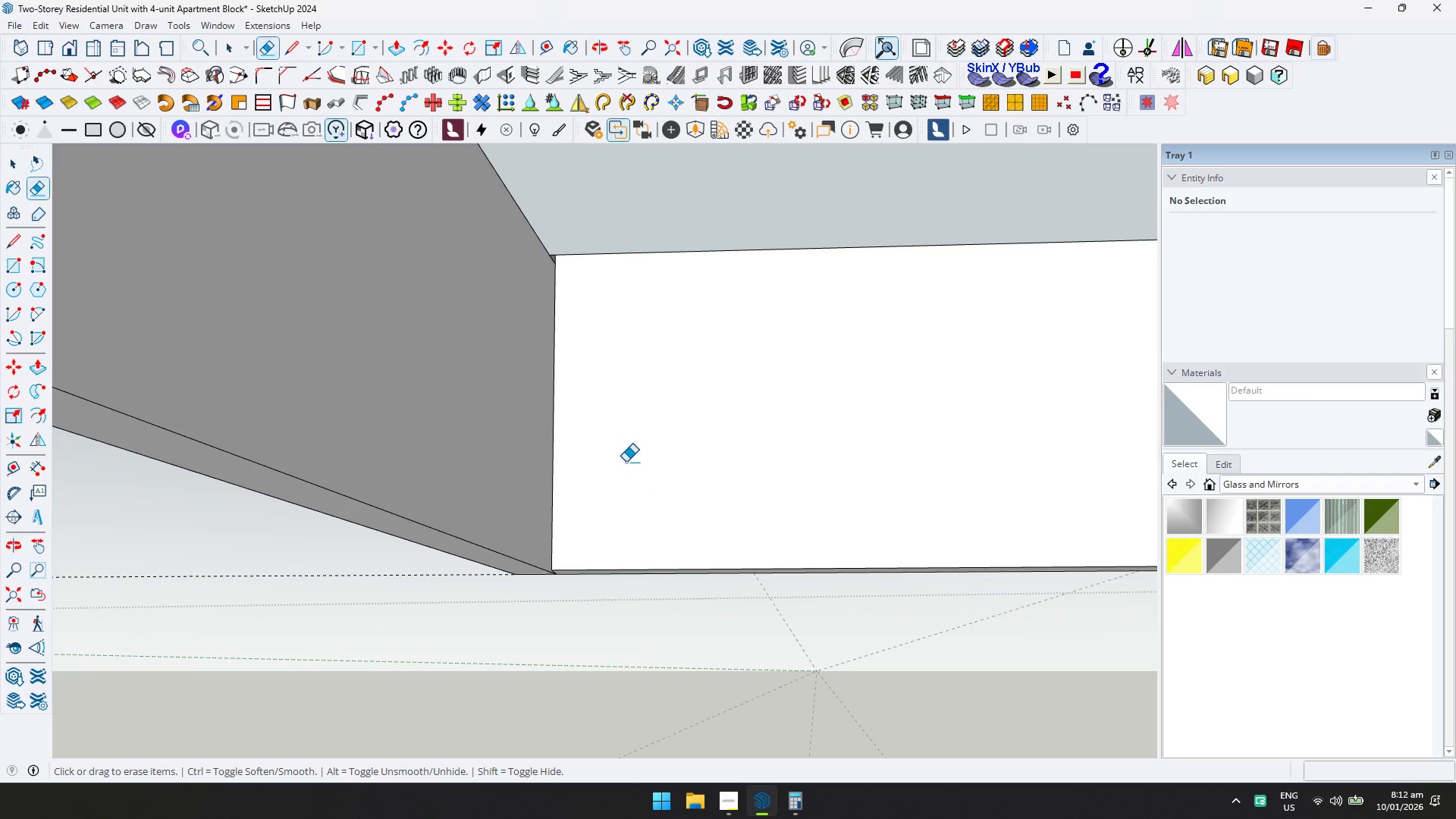 
key(P)
 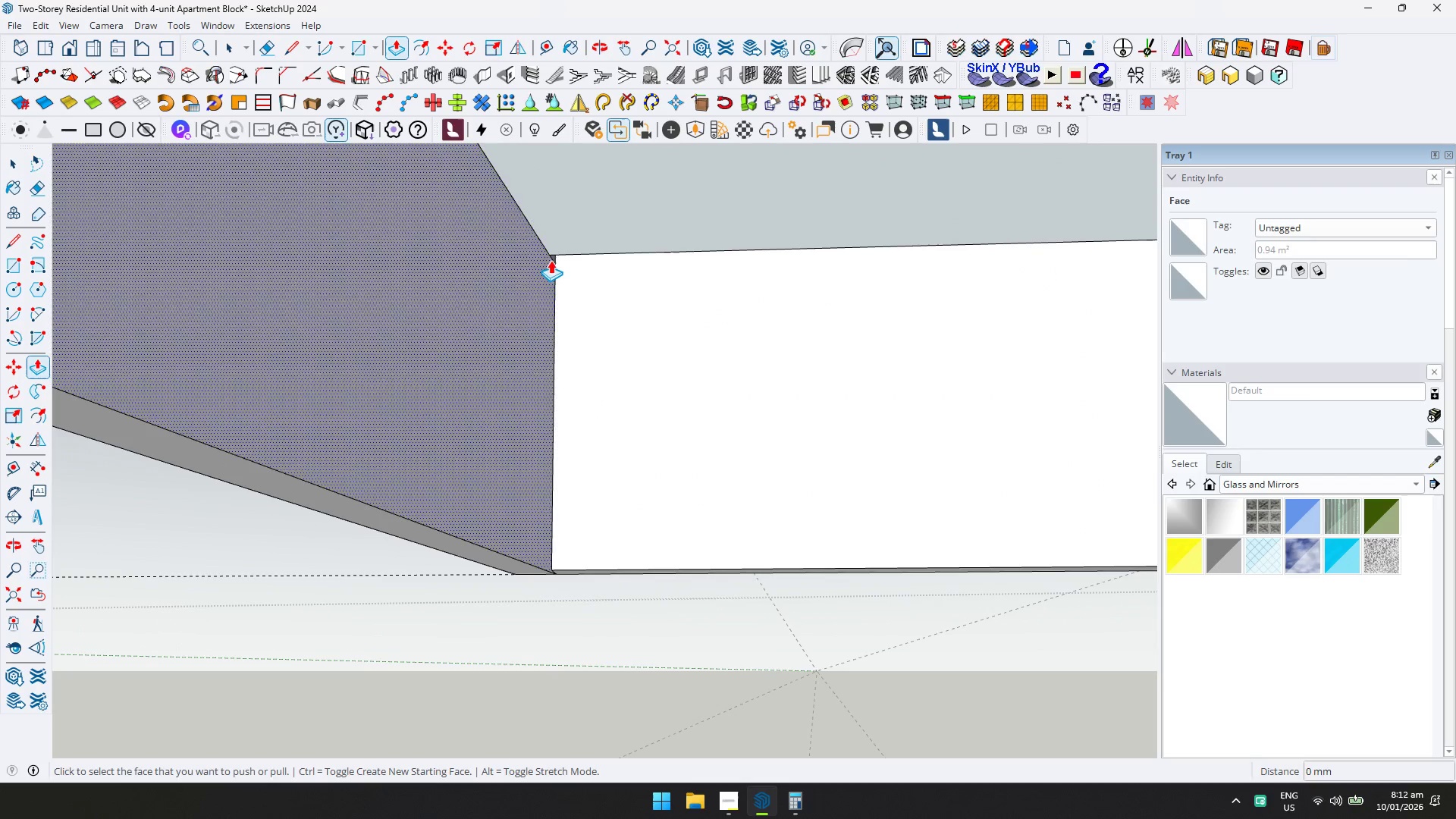 
left_click([553, 258])
 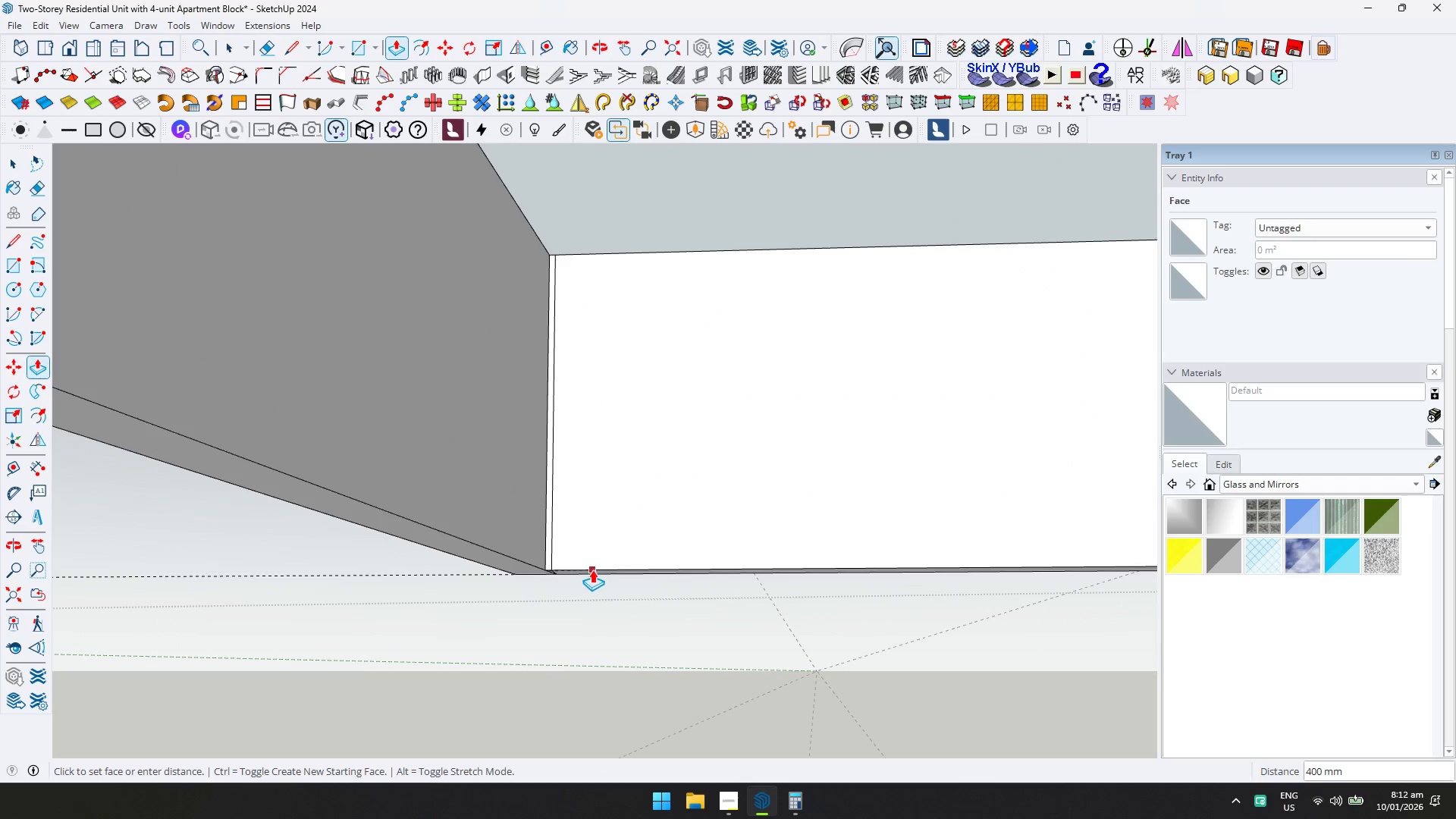 
left_click([592, 570])
 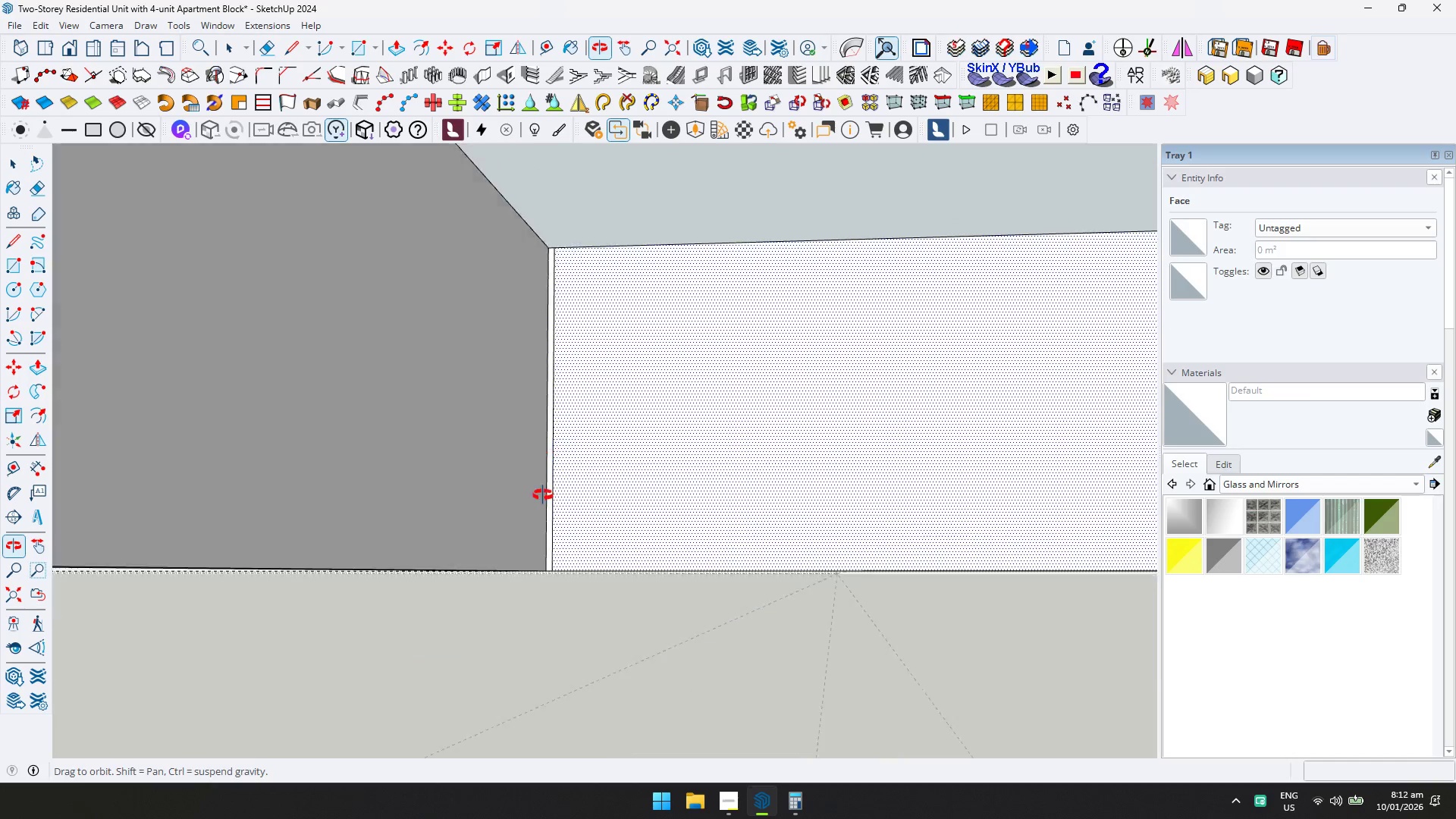 
key(E)
 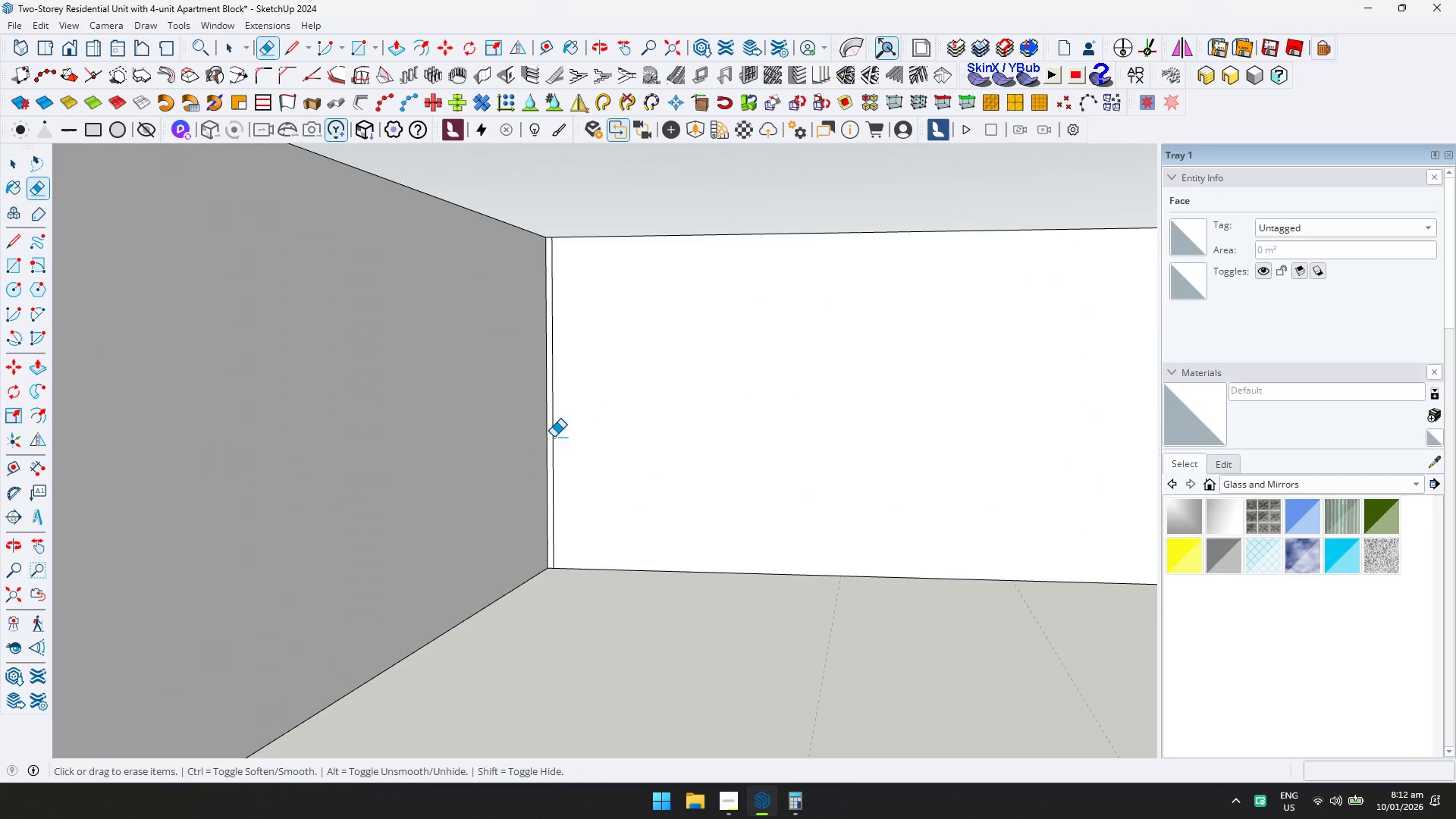 
left_click([553, 437])
 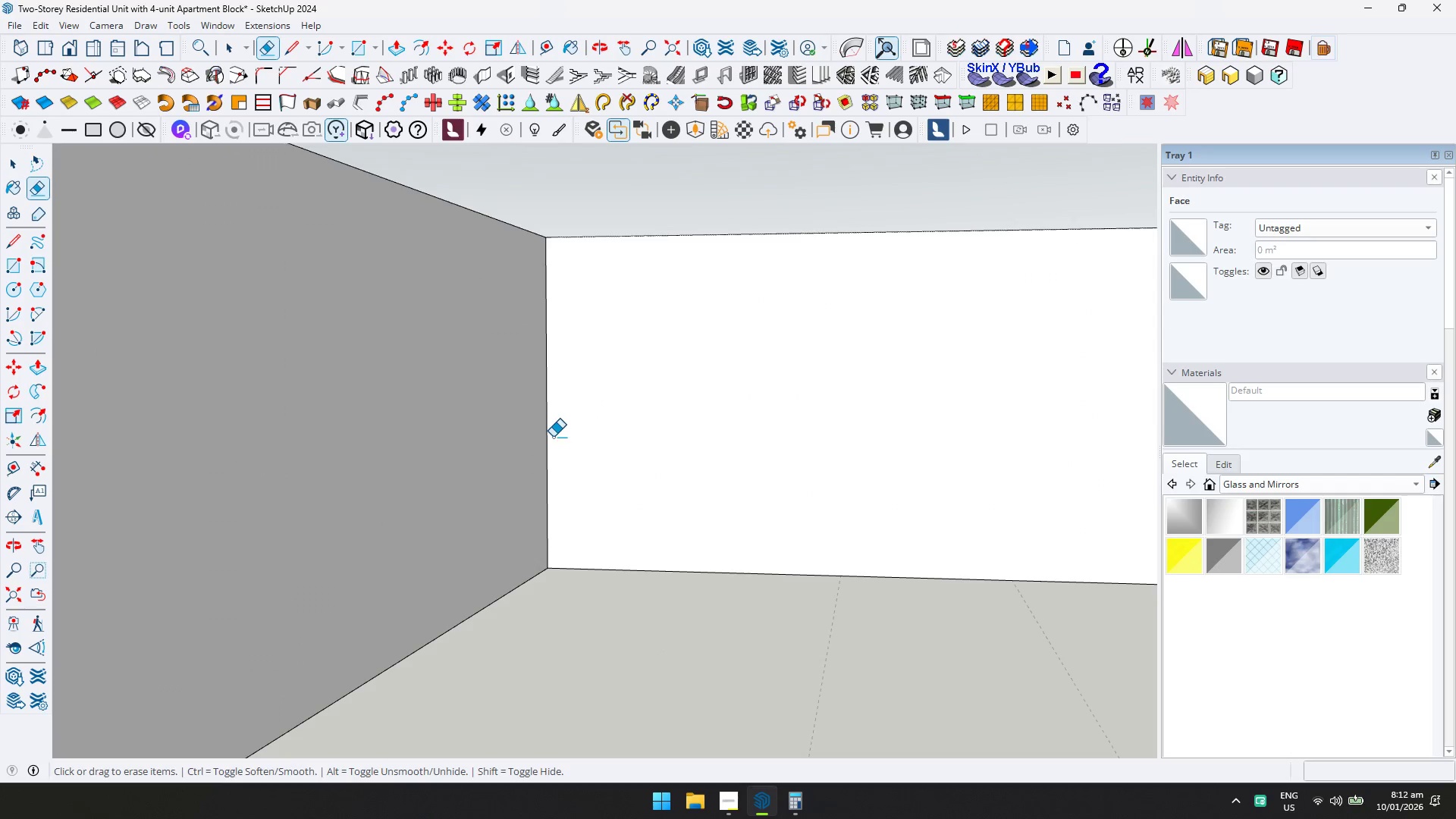 
scroll: coordinate [553, 434], scroll_direction: down, amount: 1.0
 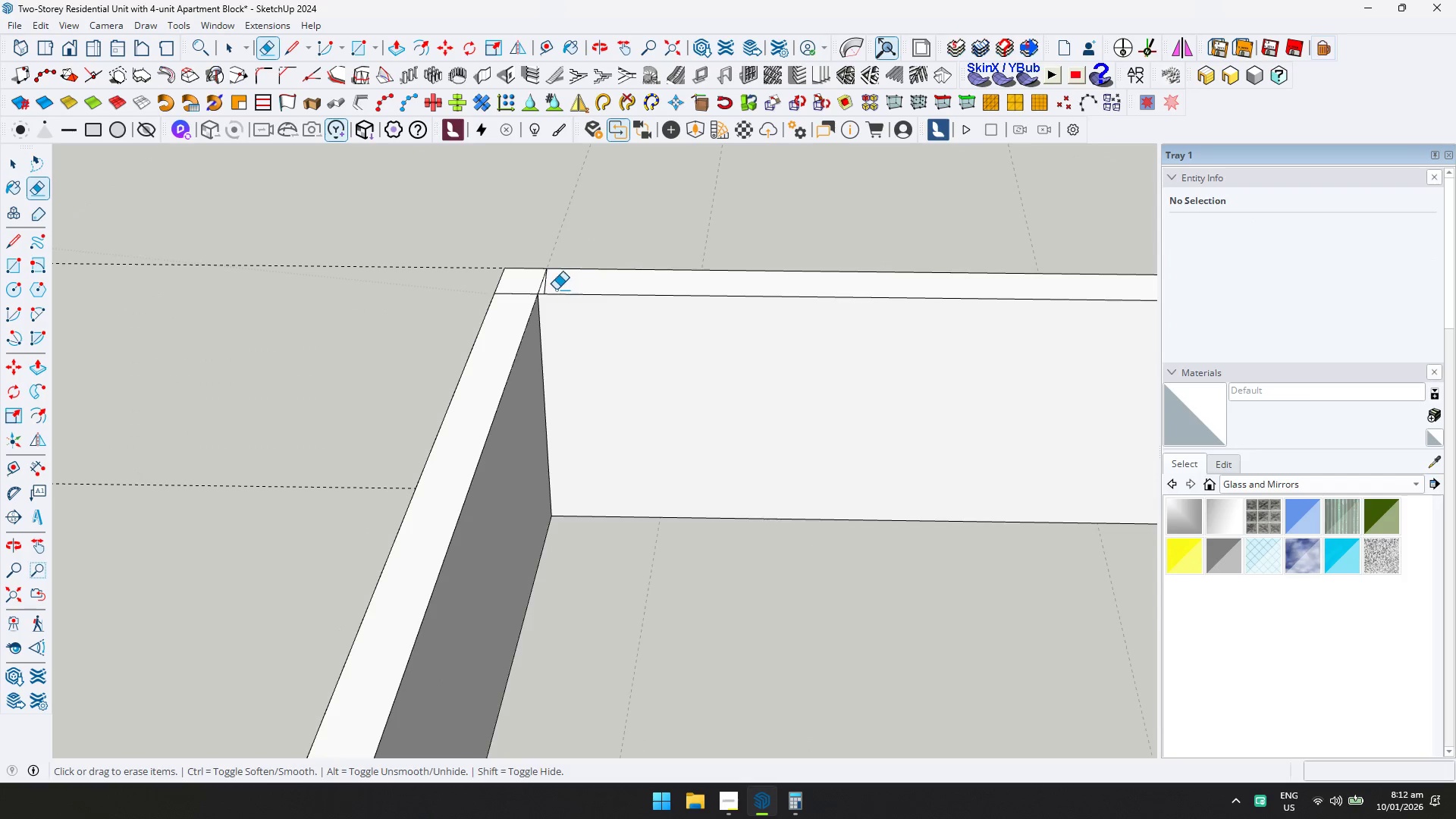 
left_click_drag(start_coordinate=[548, 282], to_coordinate=[538, 281])
 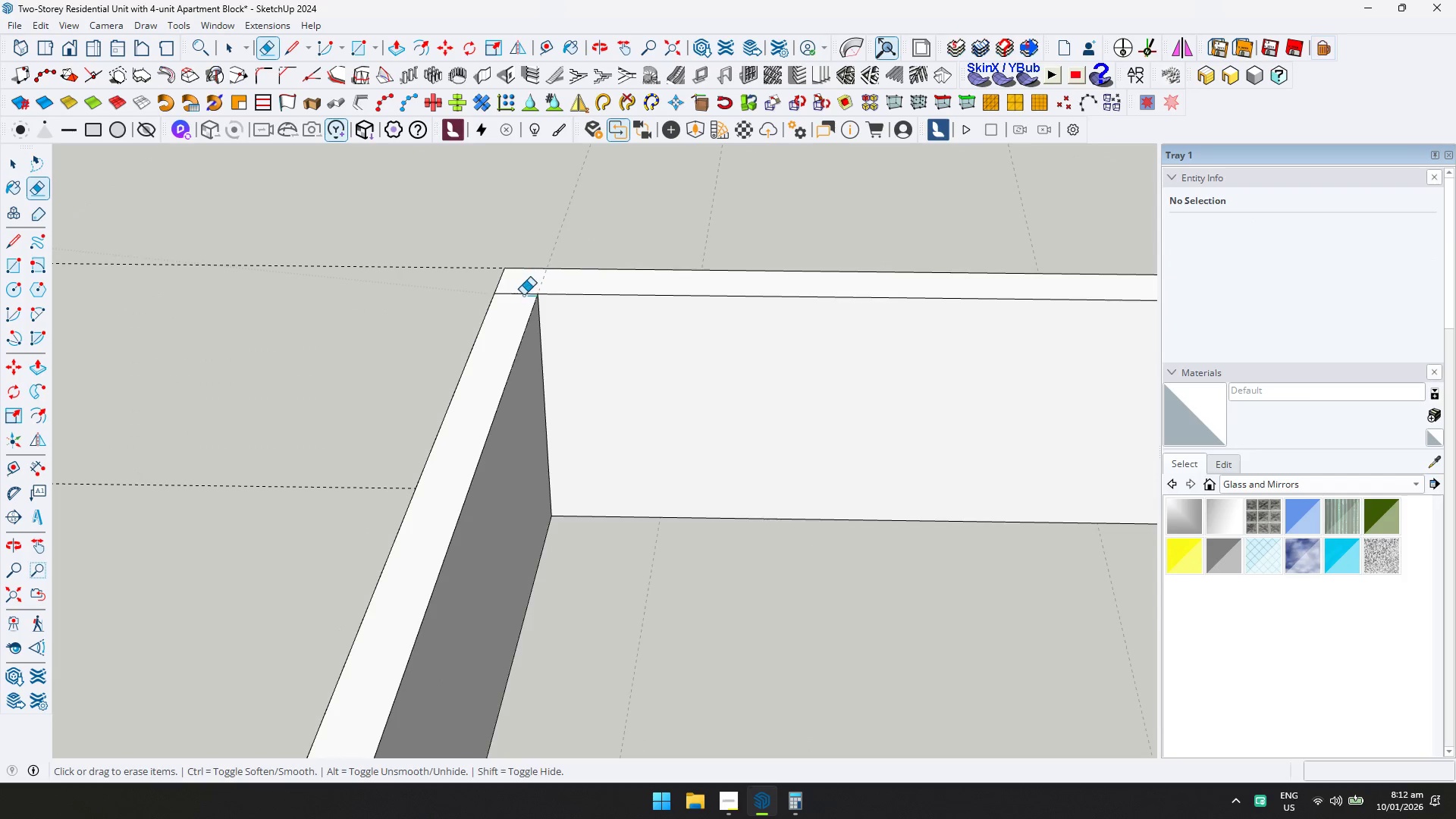 
left_click_drag(start_coordinate=[523, 295], to_coordinate=[522, 300])
 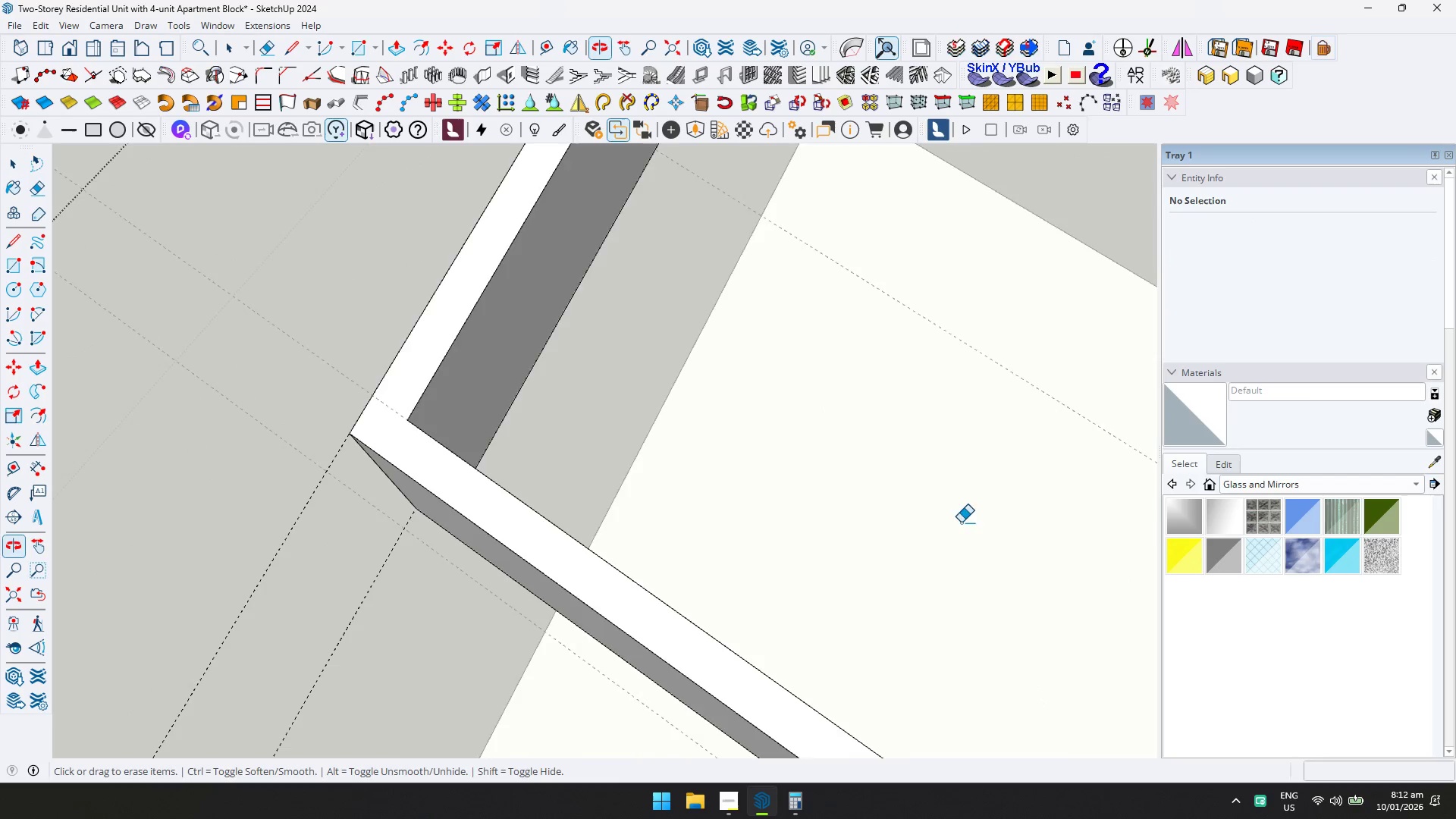 
scroll: coordinate [588, 481], scroll_direction: down, amount: 6.0
 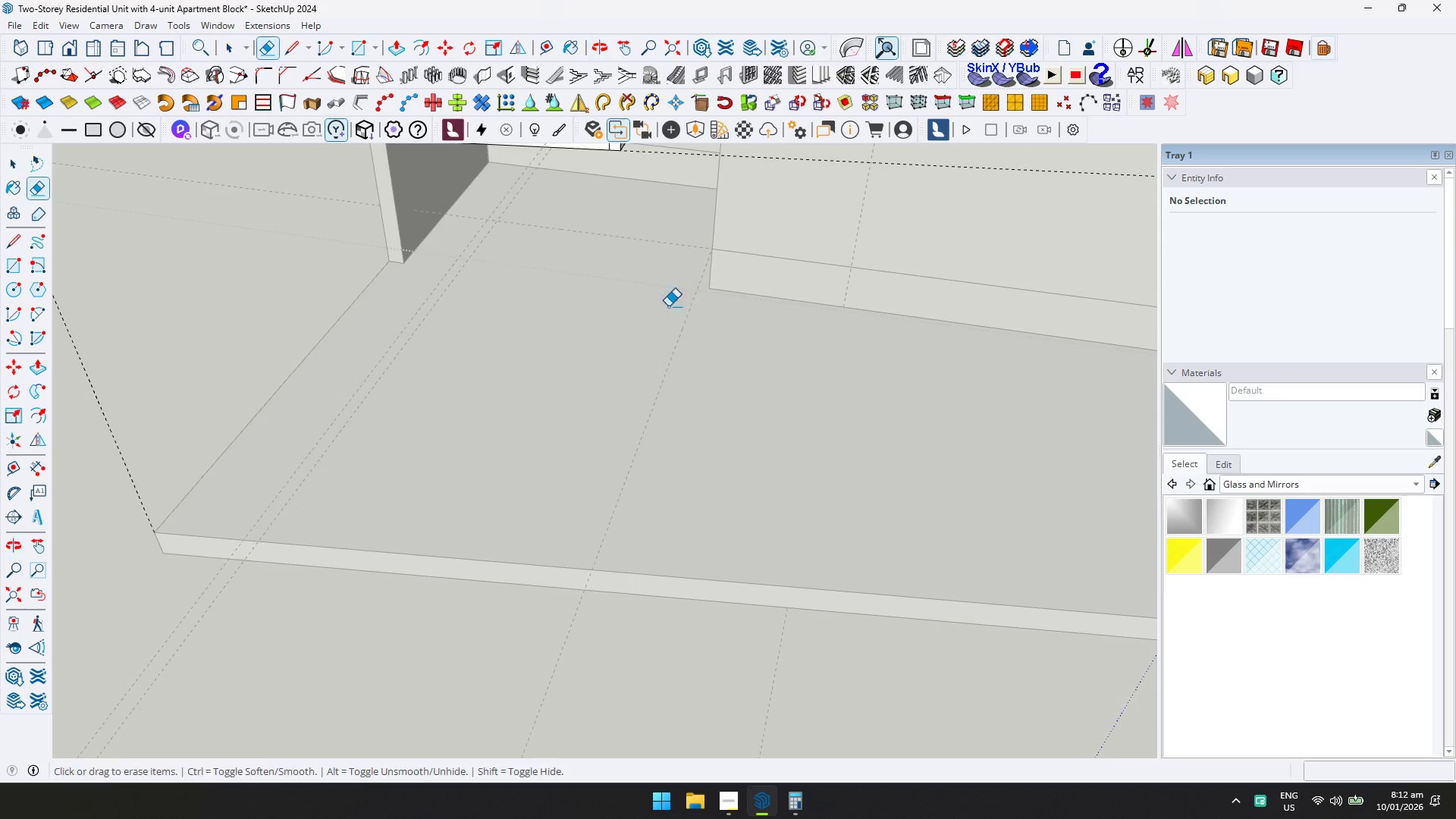 
hold_key(key=ShiftLeft, duration=0.44)
 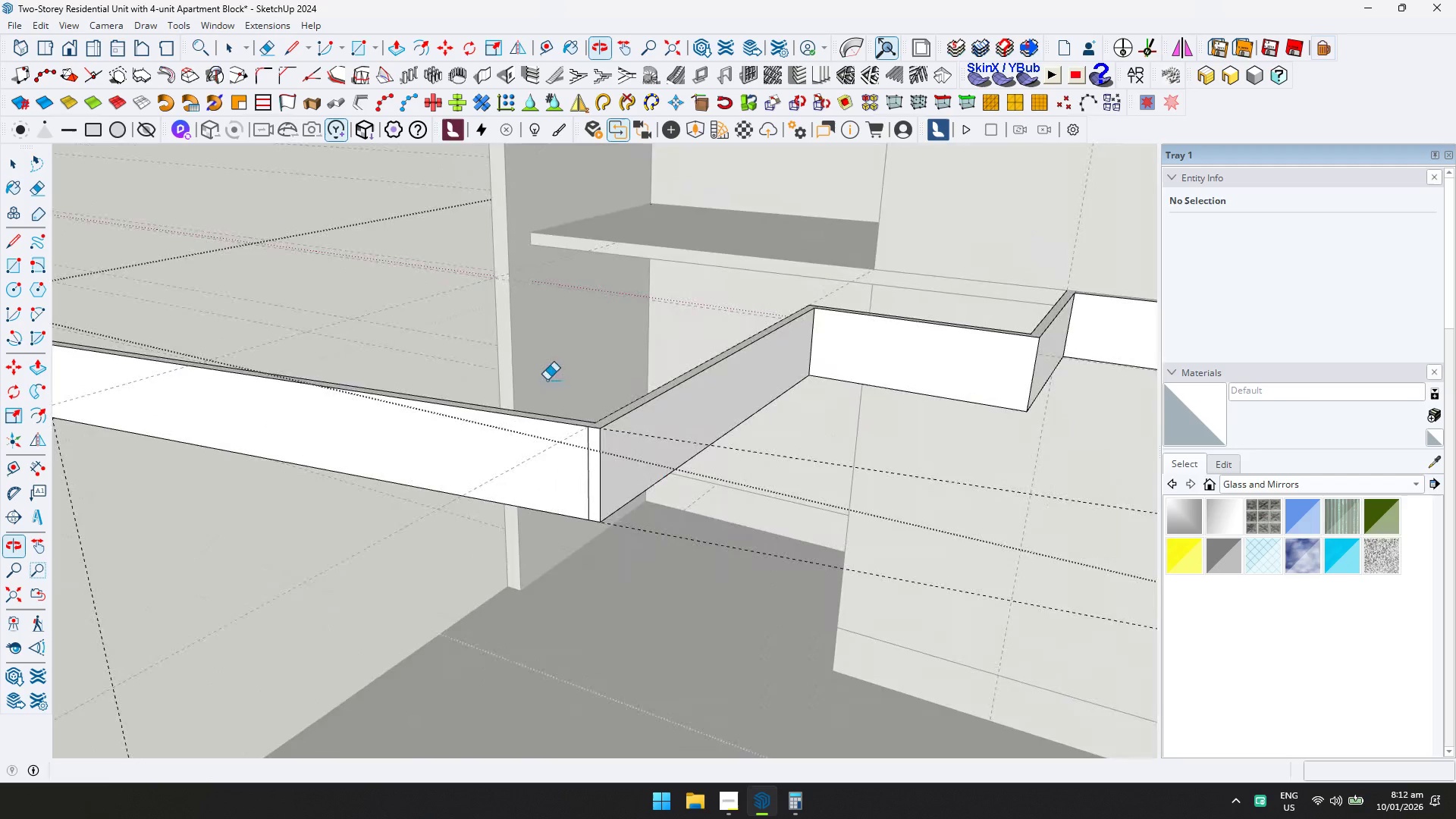 
left_click([583, 441])
 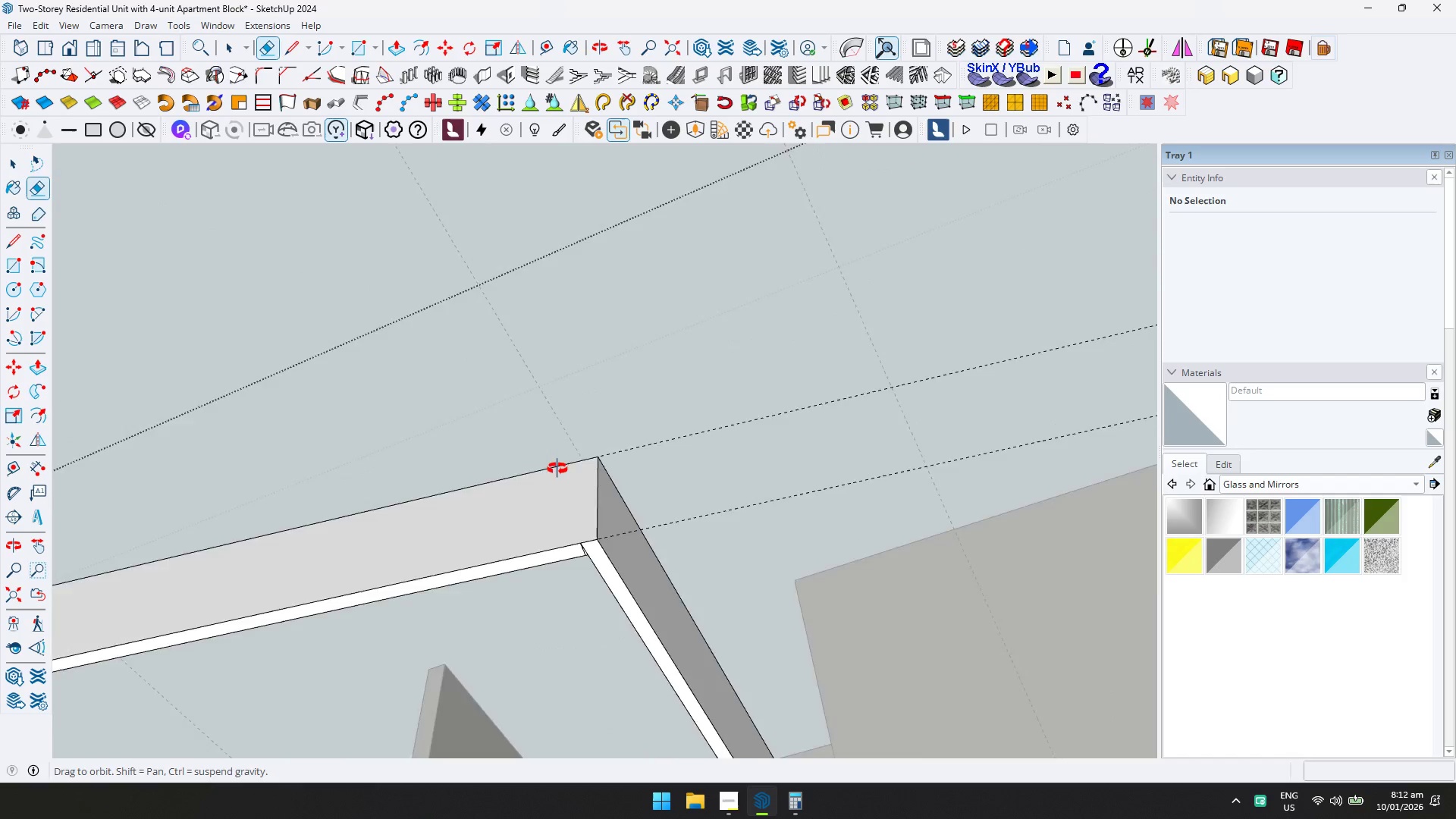 
scroll: coordinate [605, 455], scroll_direction: up, amount: 3.0
 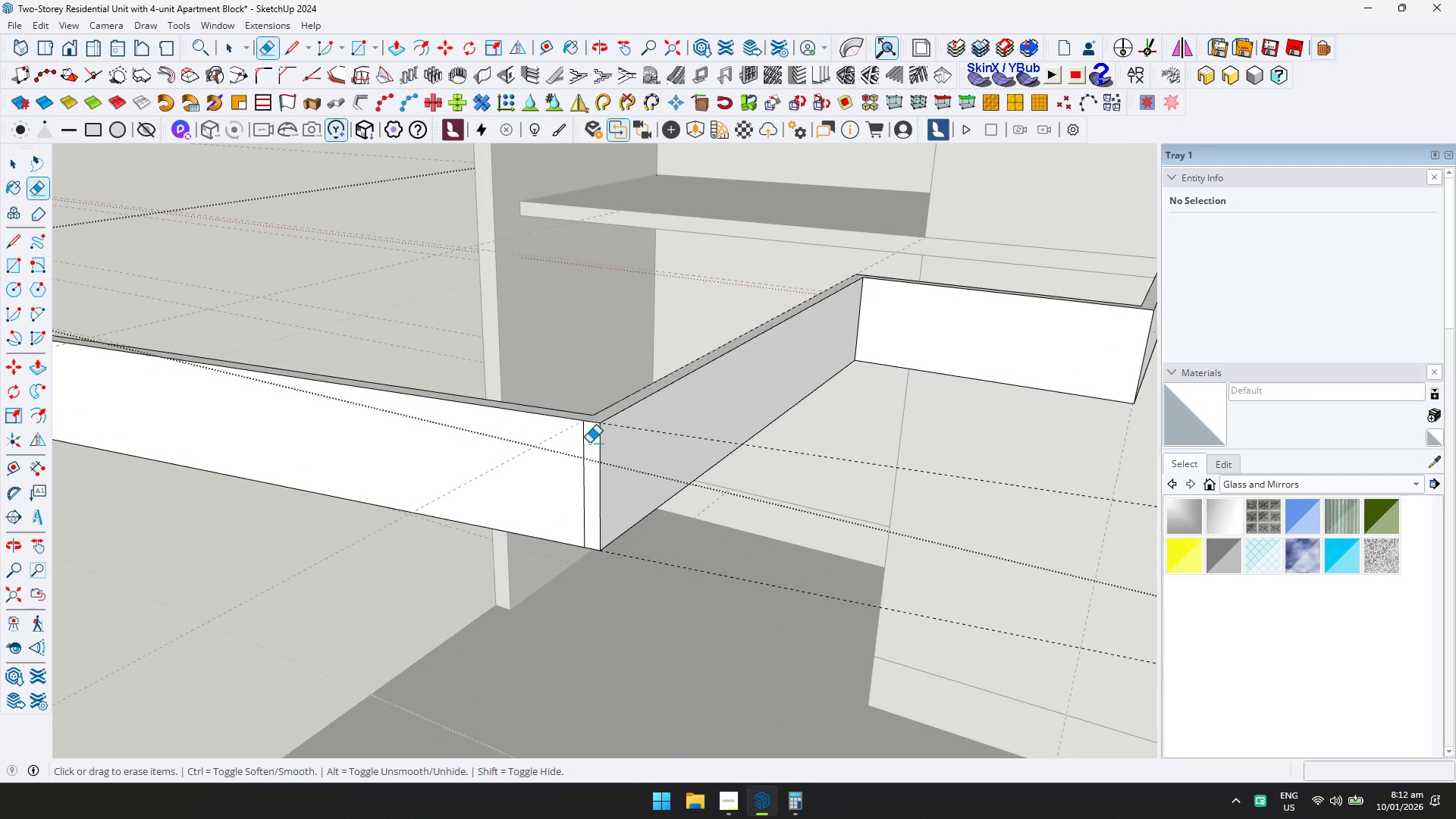 
left_click_drag(start_coordinate=[582, 536], to_coordinate=[575, 538])
 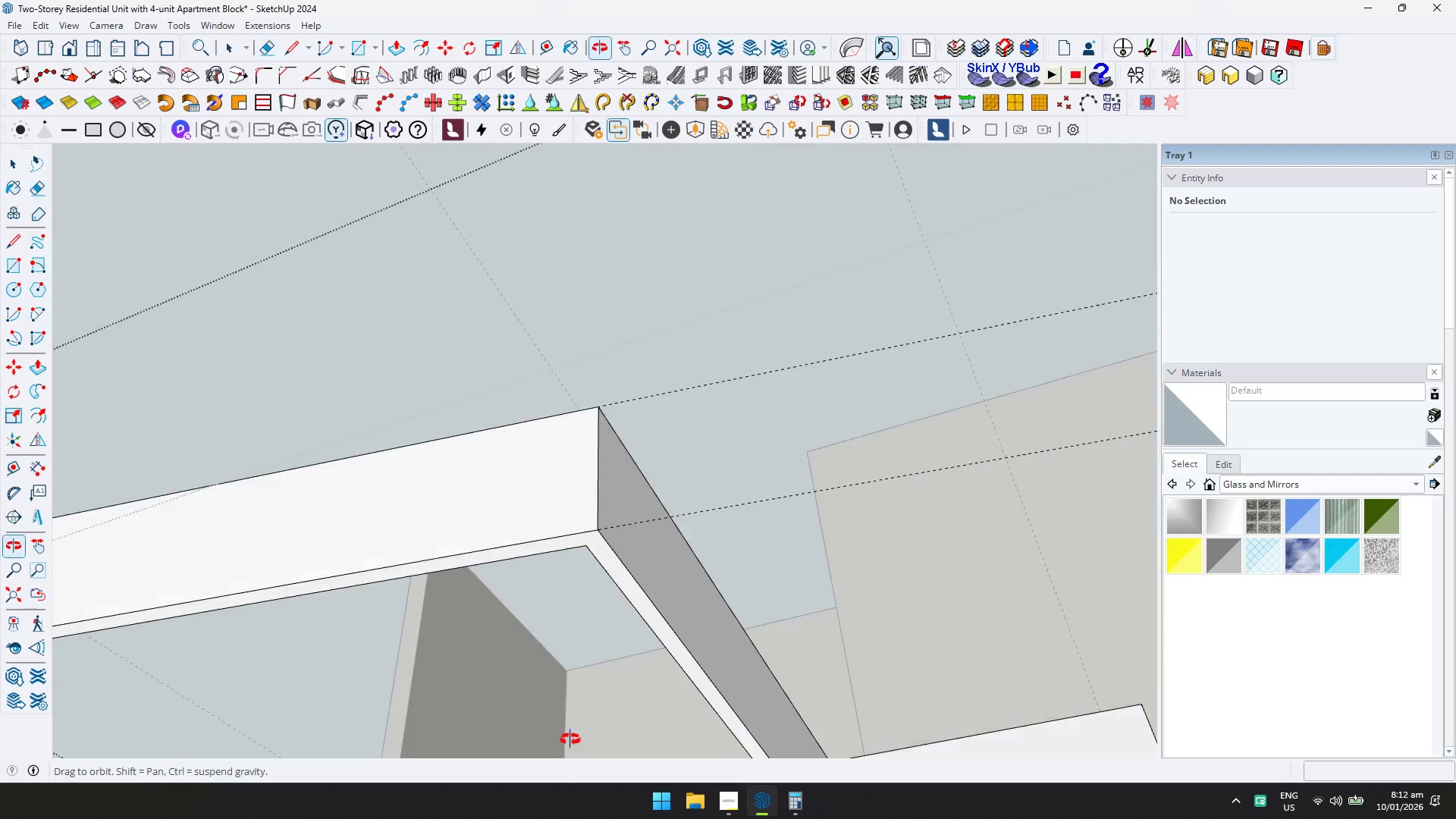 
scroll: coordinate [593, 540], scroll_direction: up, amount: 2.0
 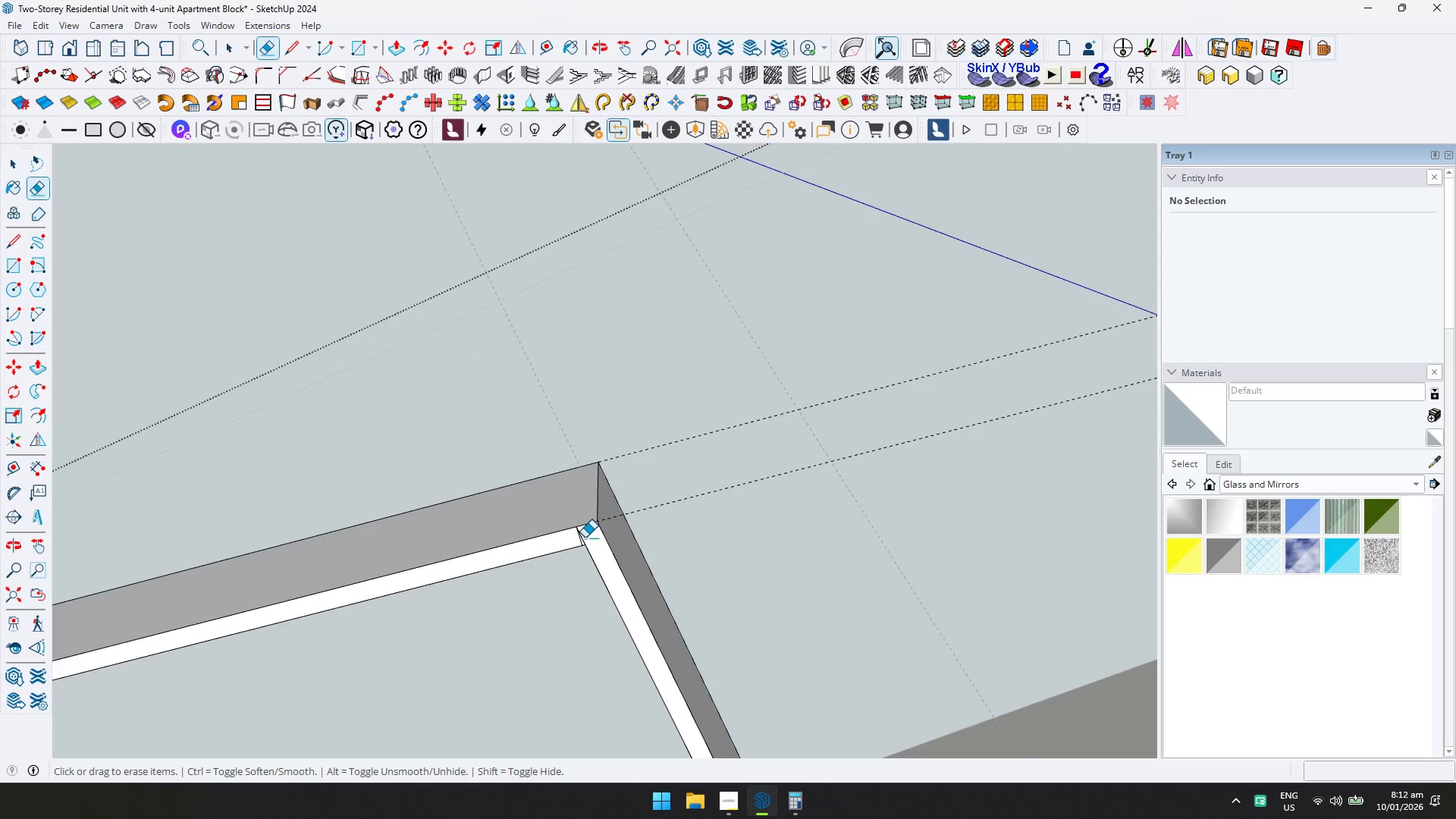 
scroll: coordinate [581, 441], scroll_direction: down, amount: 11.0
 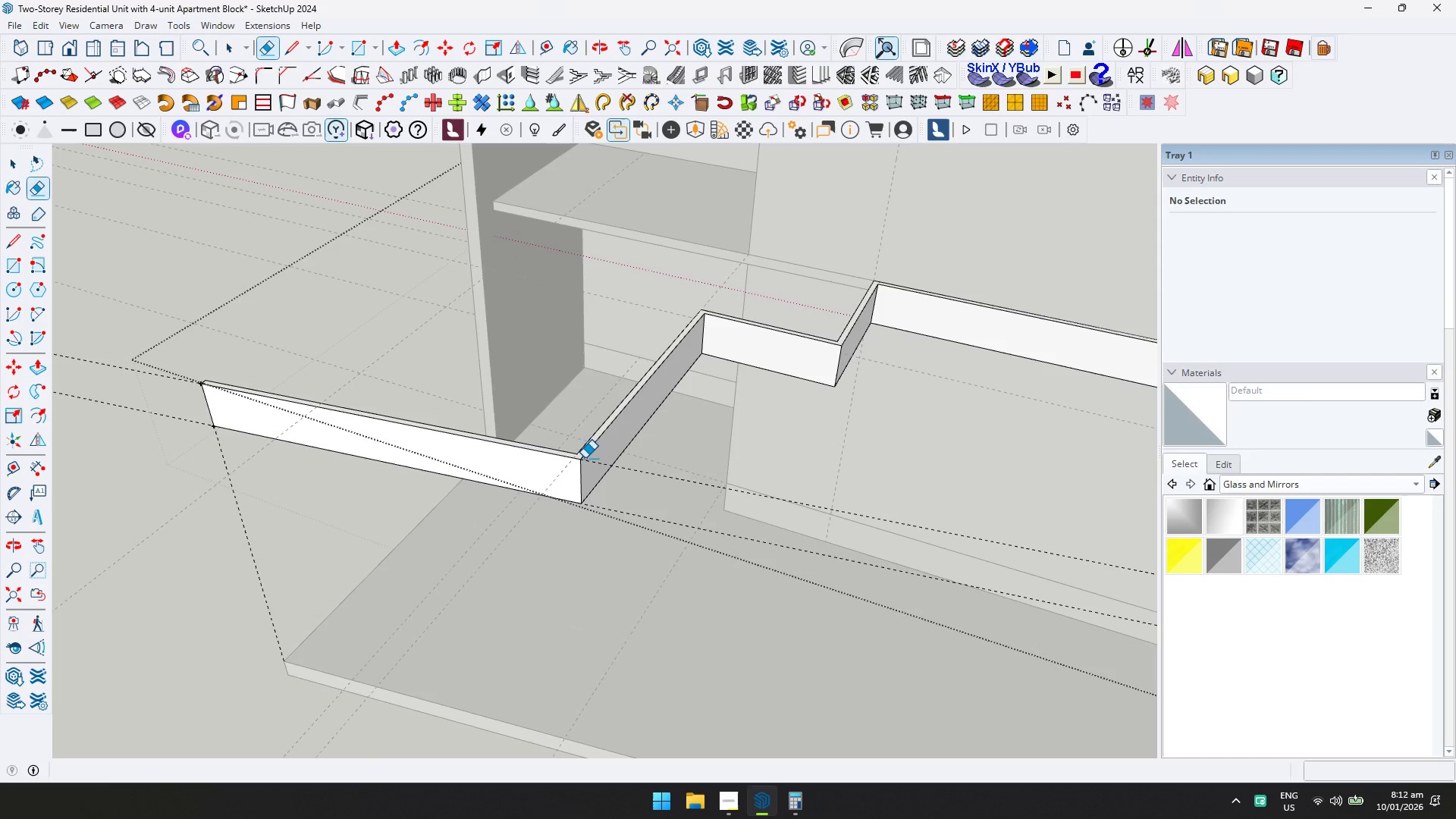 
key(Shift+1)
 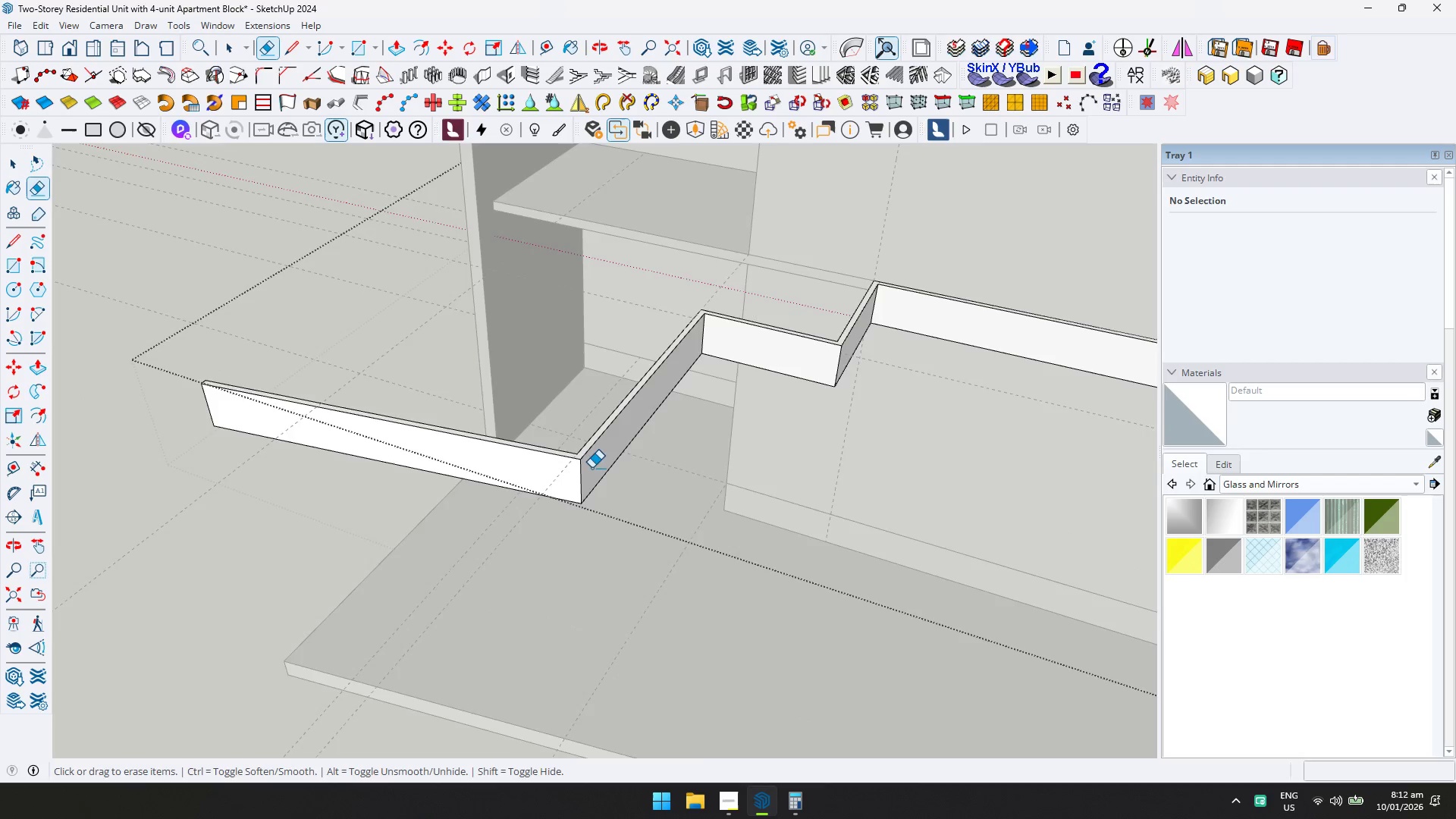 
key(Space)
 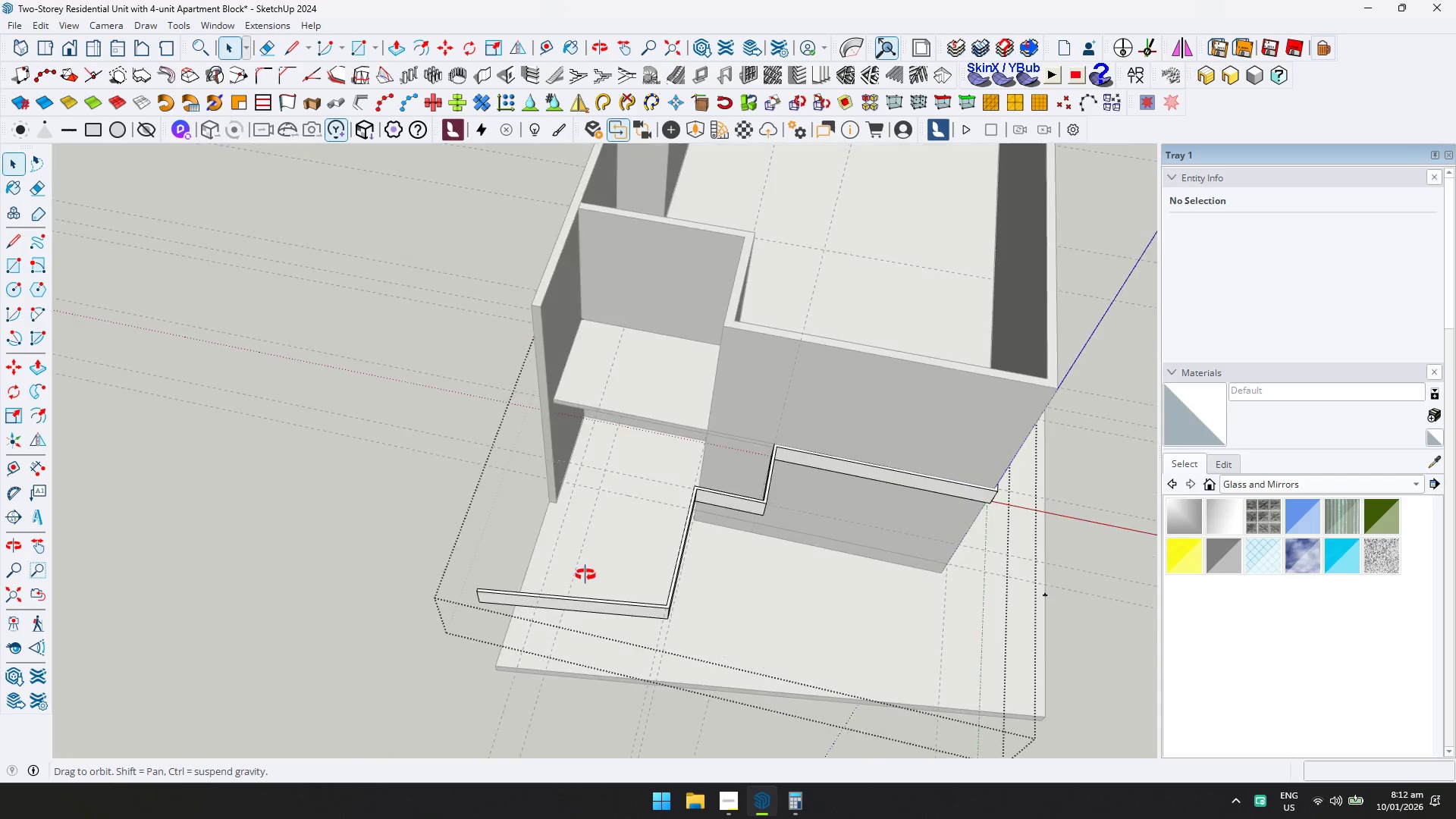 
scroll: coordinate [600, 490], scroll_direction: down, amount: 6.0
 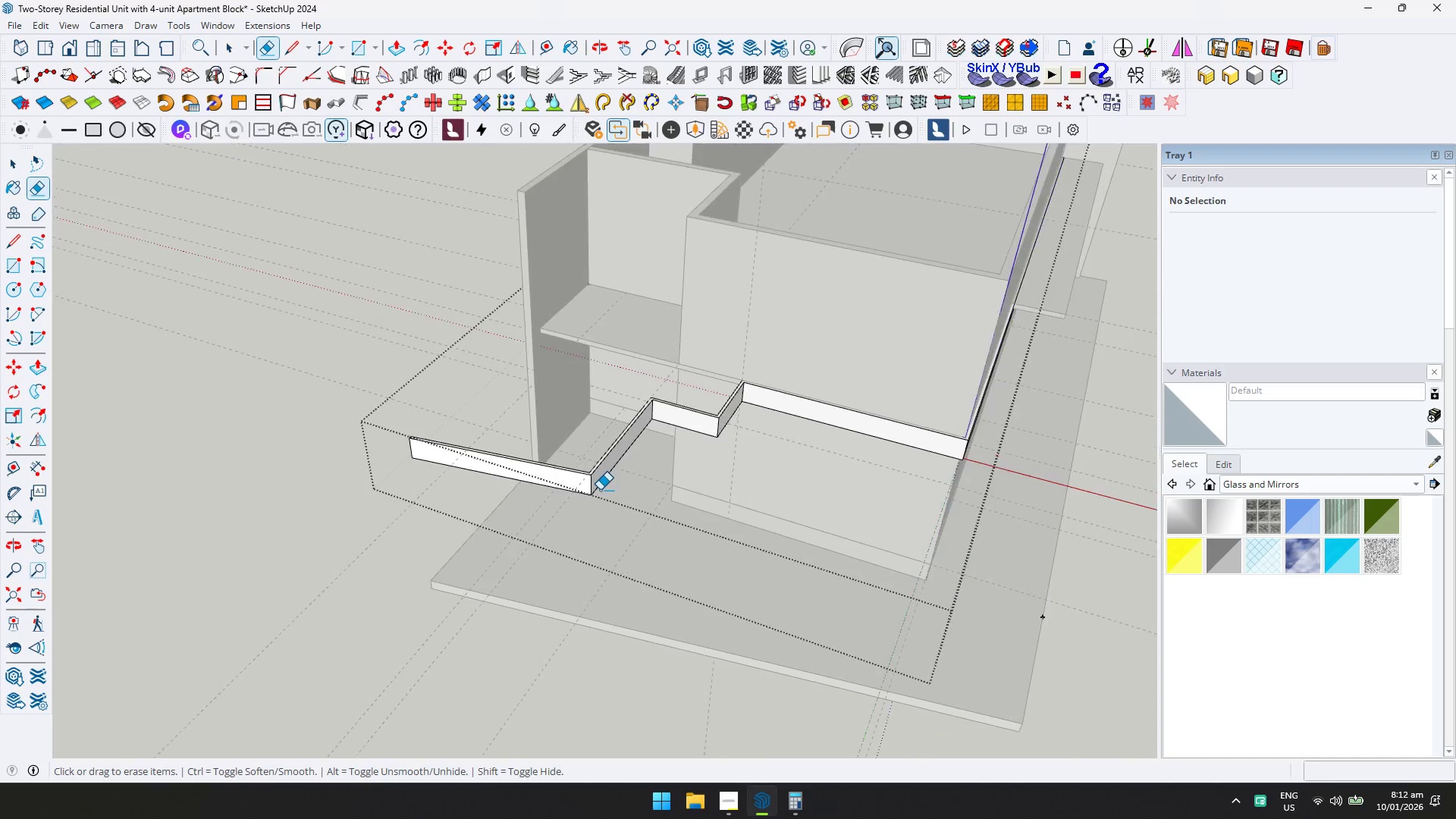 
key(Escape)
 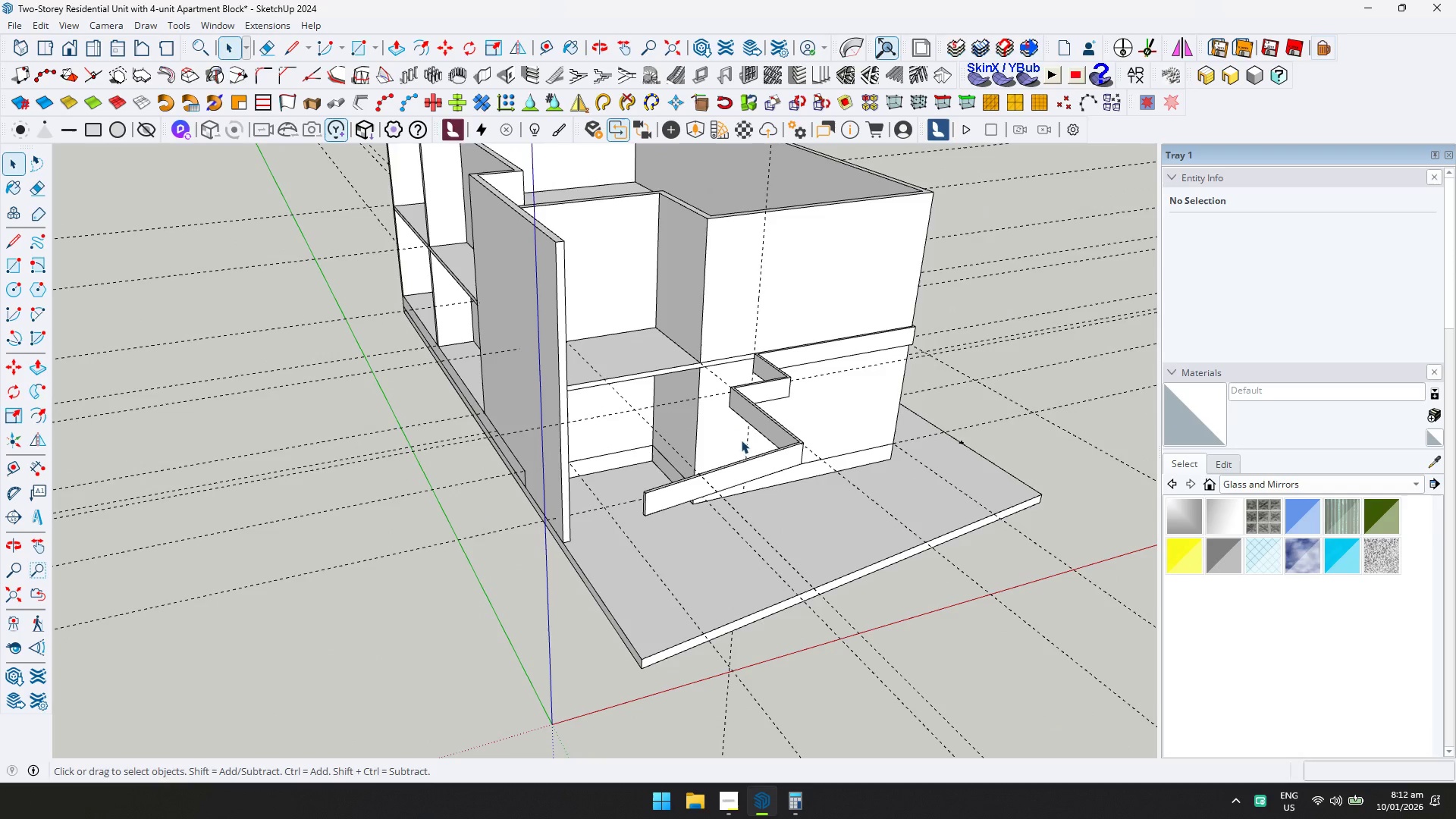 
scroll: coordinate [610, 407], scroll_direction: up, amount: 3.0
 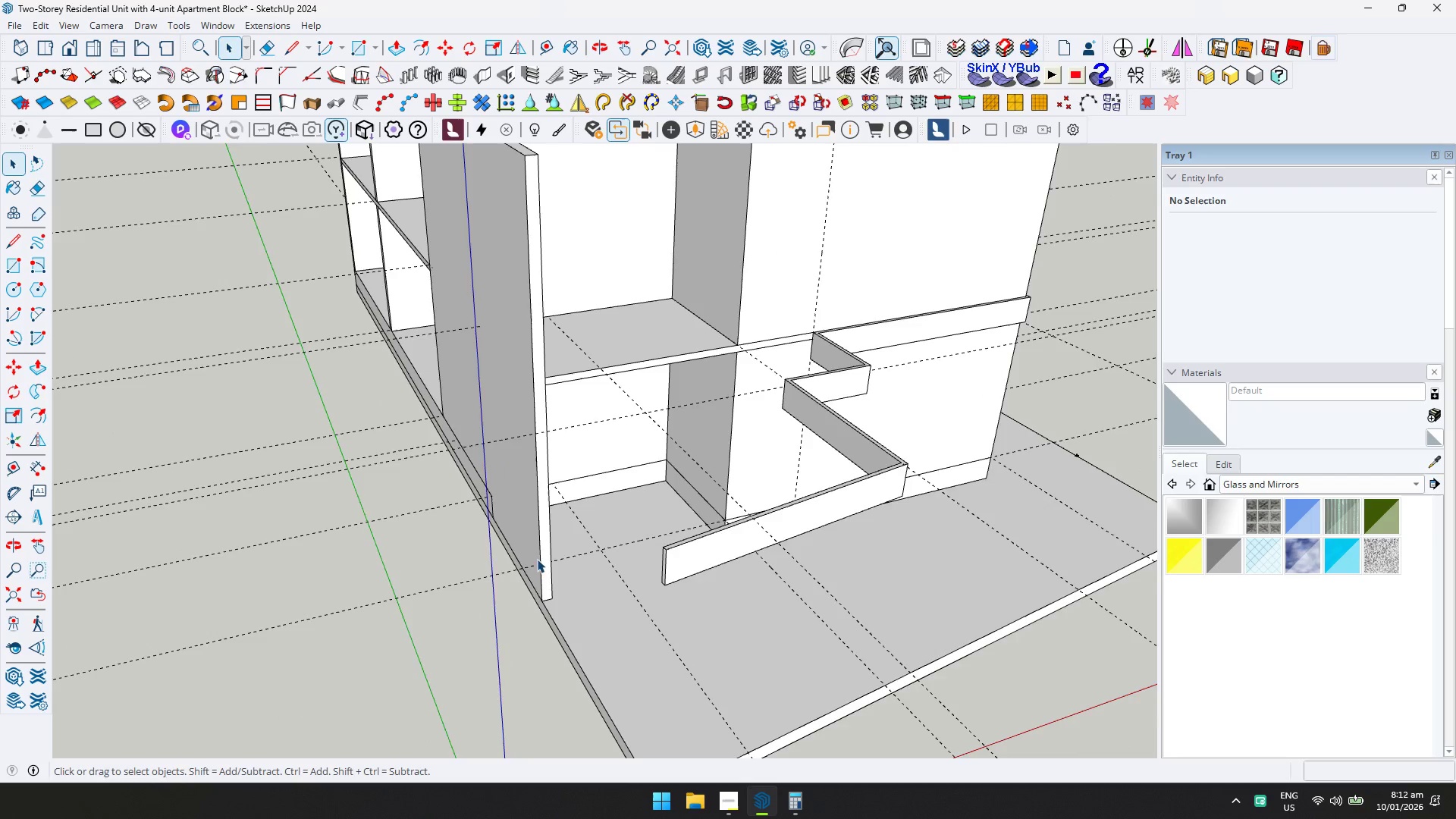 
double_click([546, 571])
 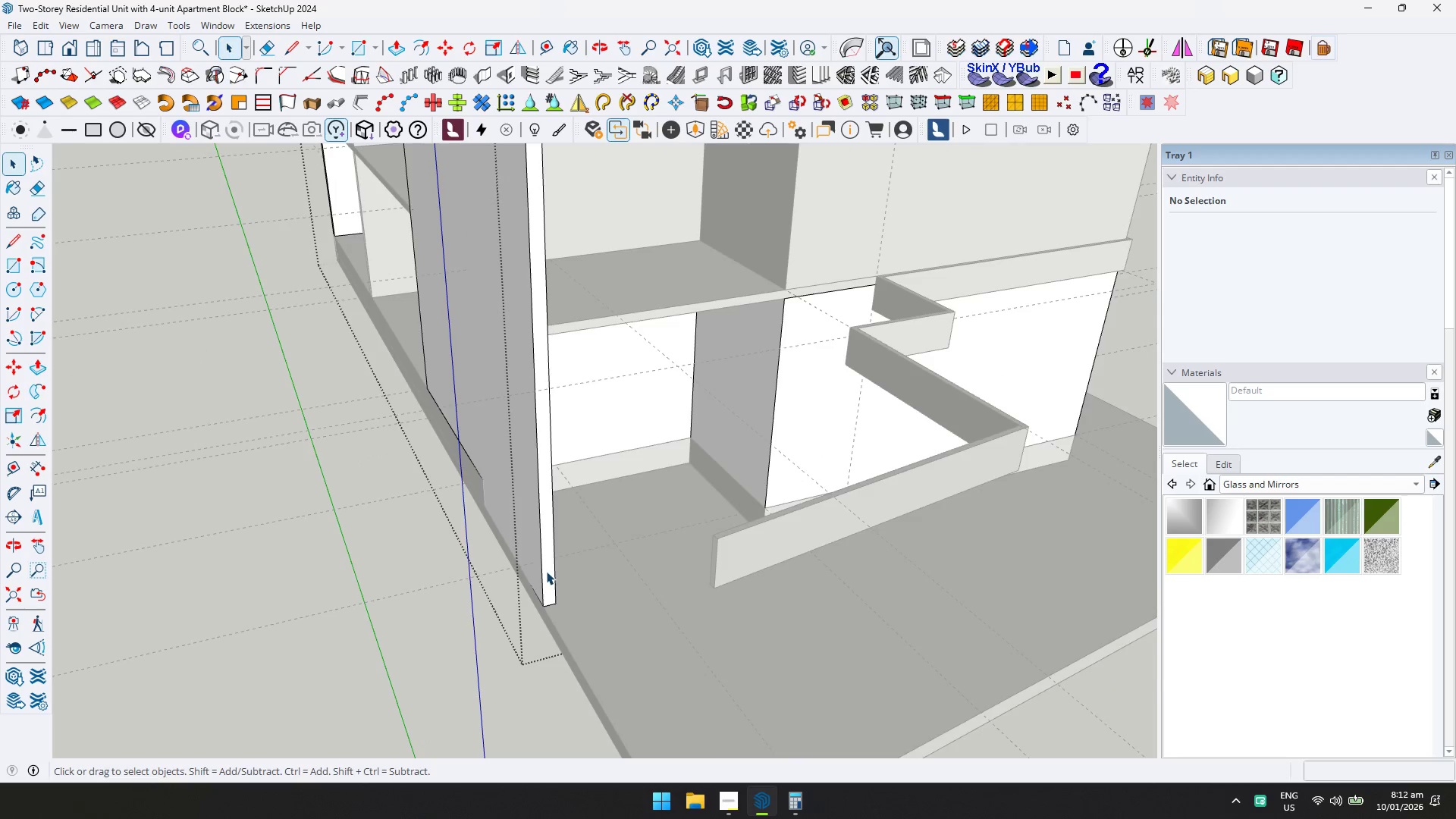 
scroll: coordinate [538, 578], scroll_direction: up, amount: 2.0
 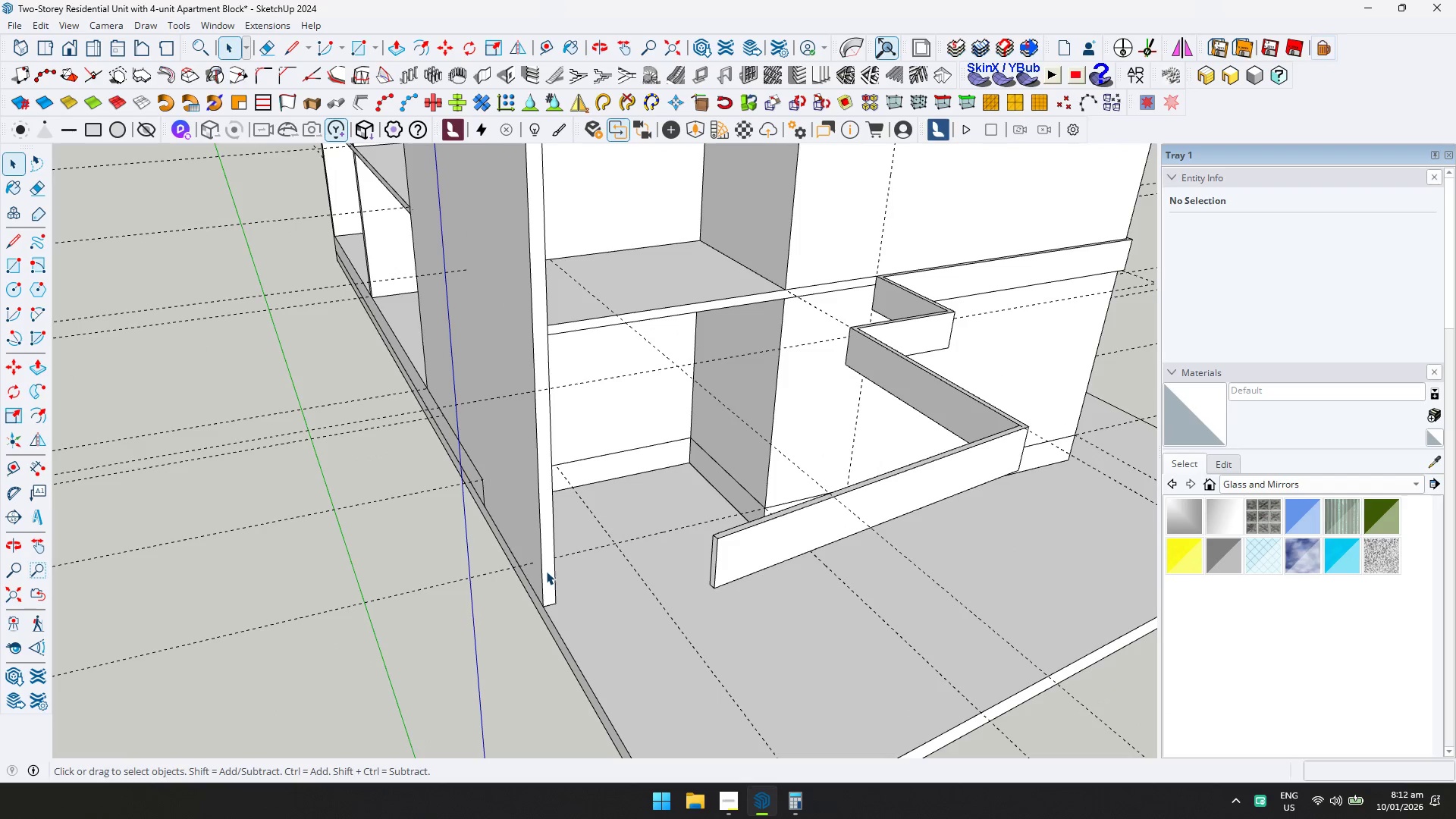 
triple_click([548, 571])
 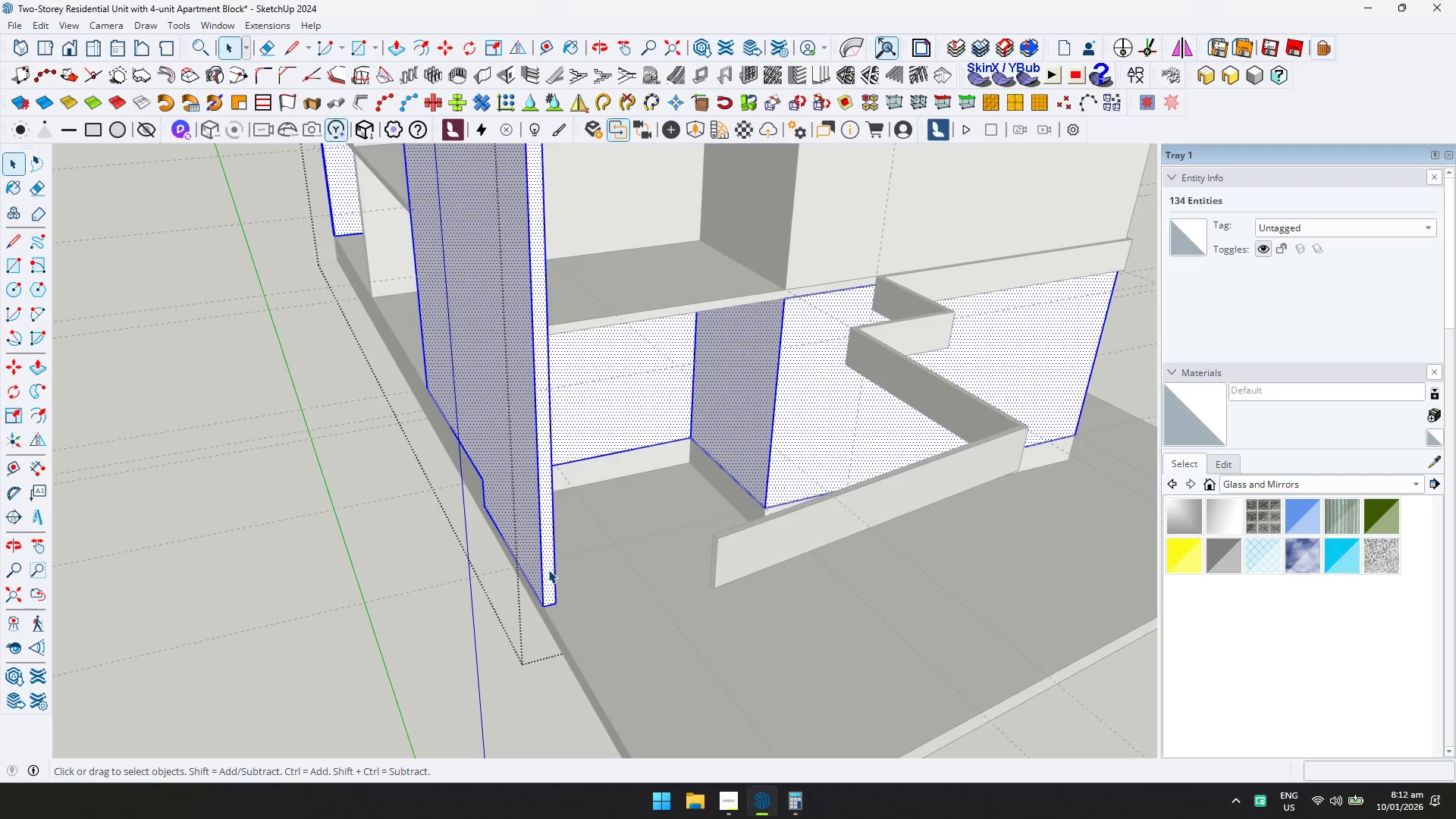 
left_click([548, 570])
 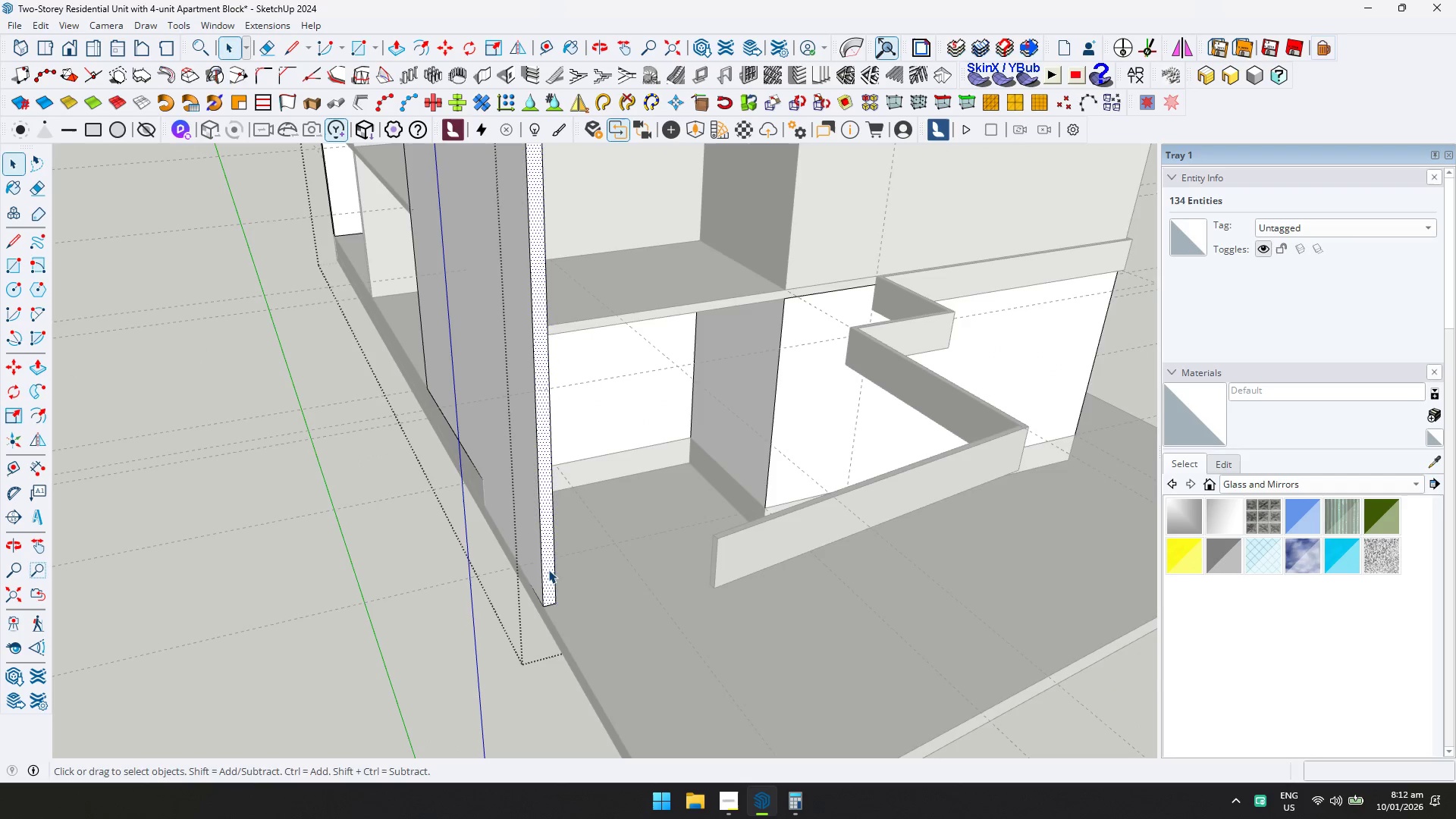 
key(L)
 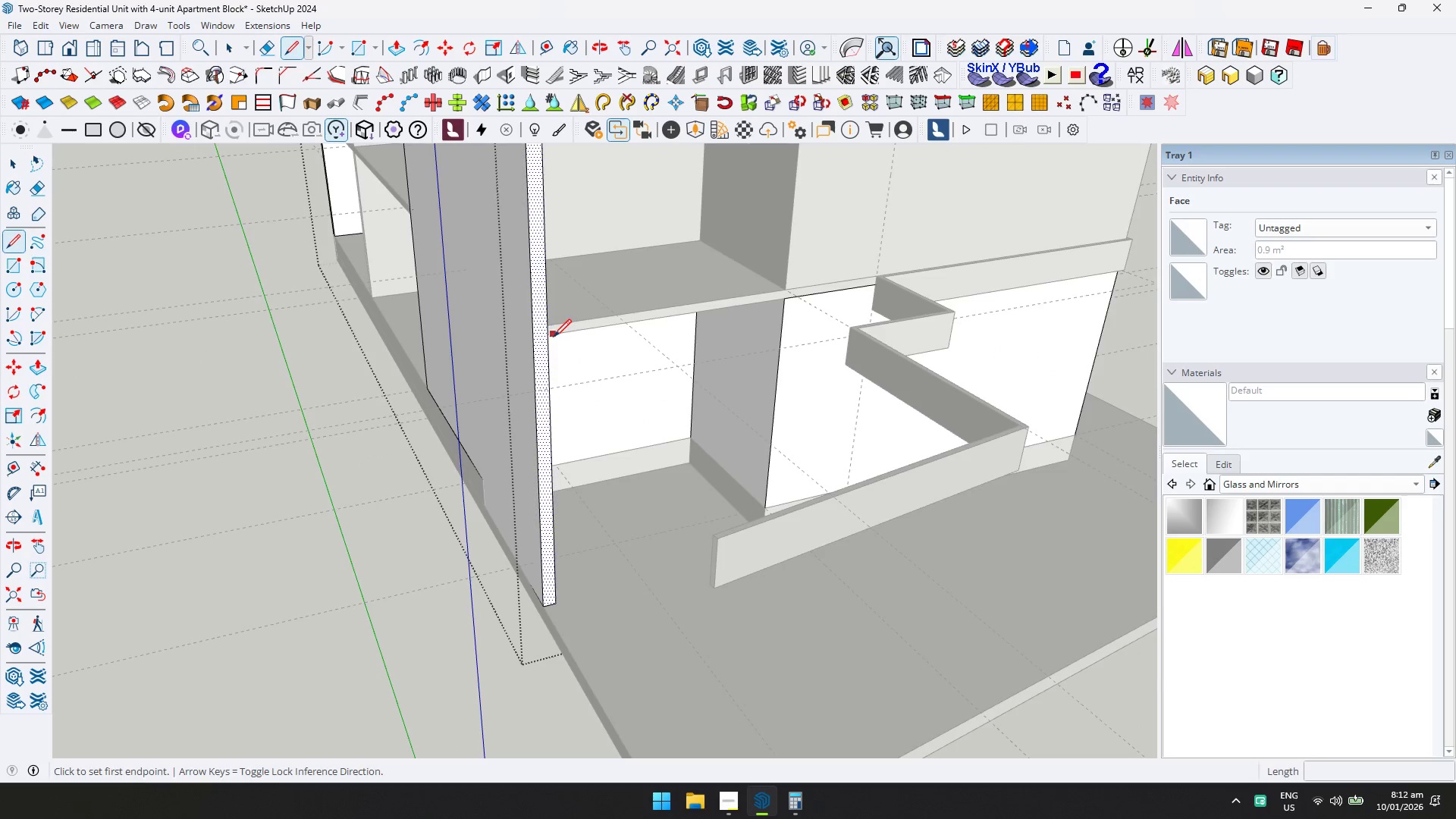 
scroll: coordinate [548, 336], scroll_direction: up, amount: 3.0
 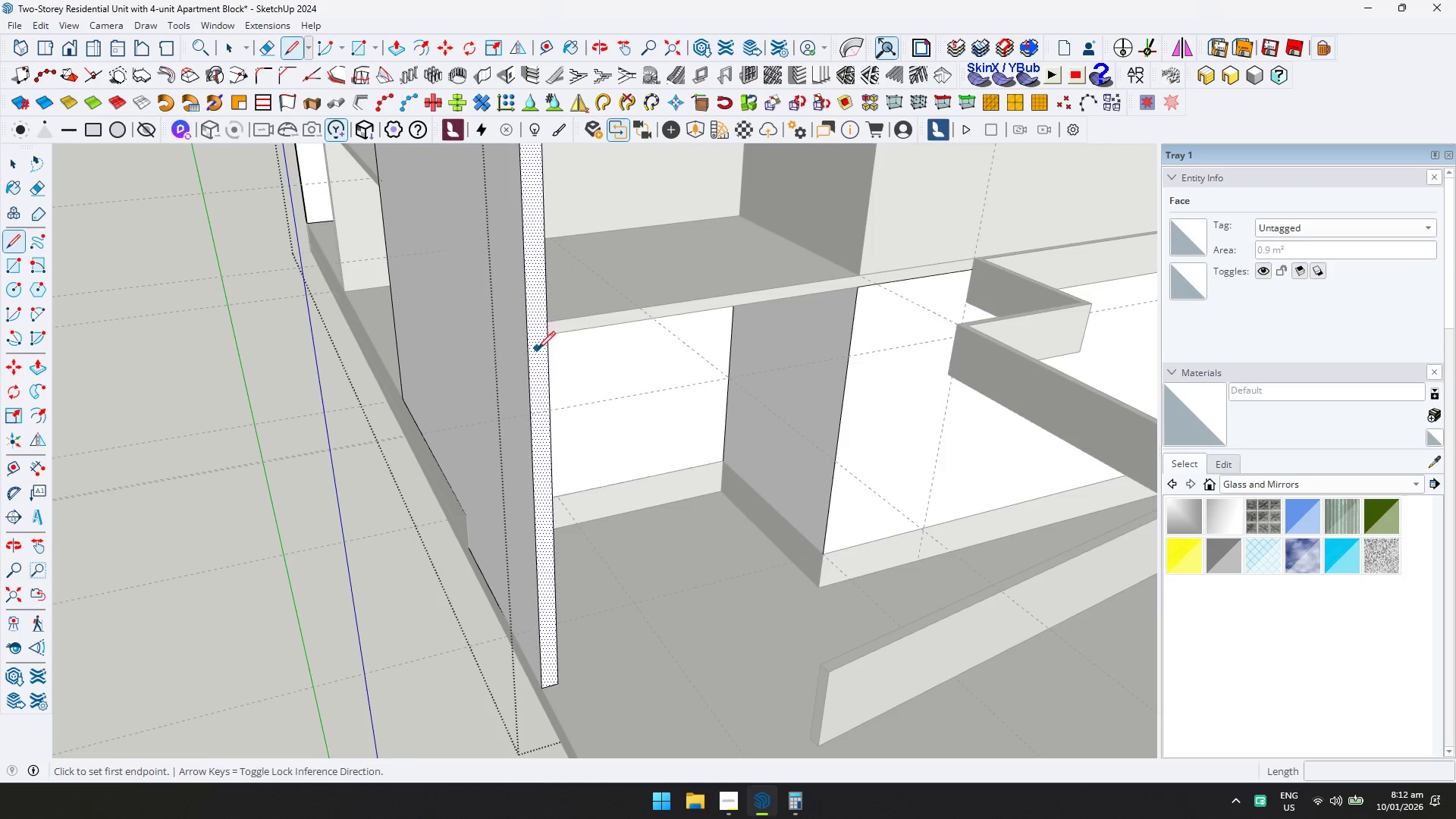 
type(ter)
 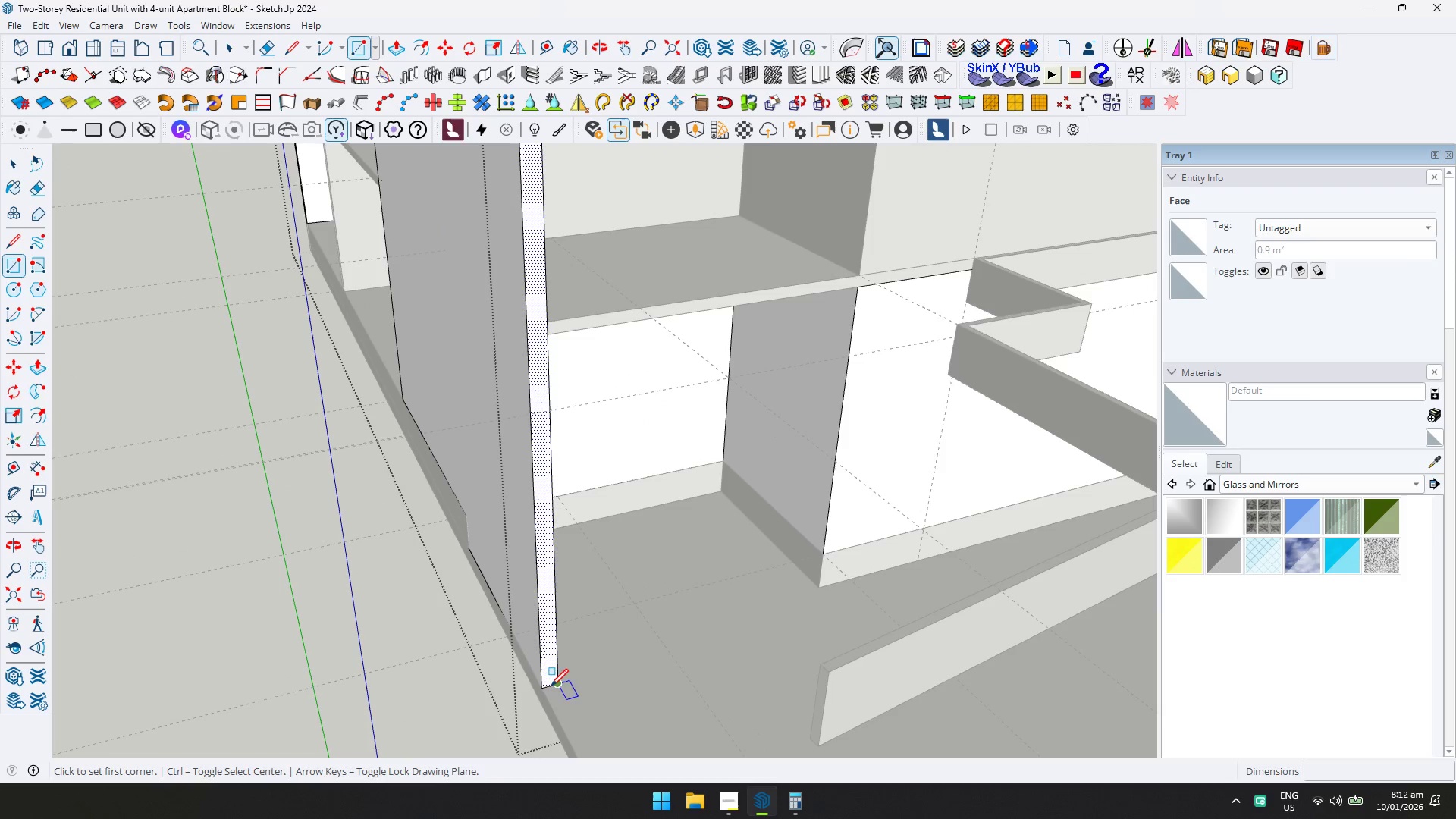 
key(T)
 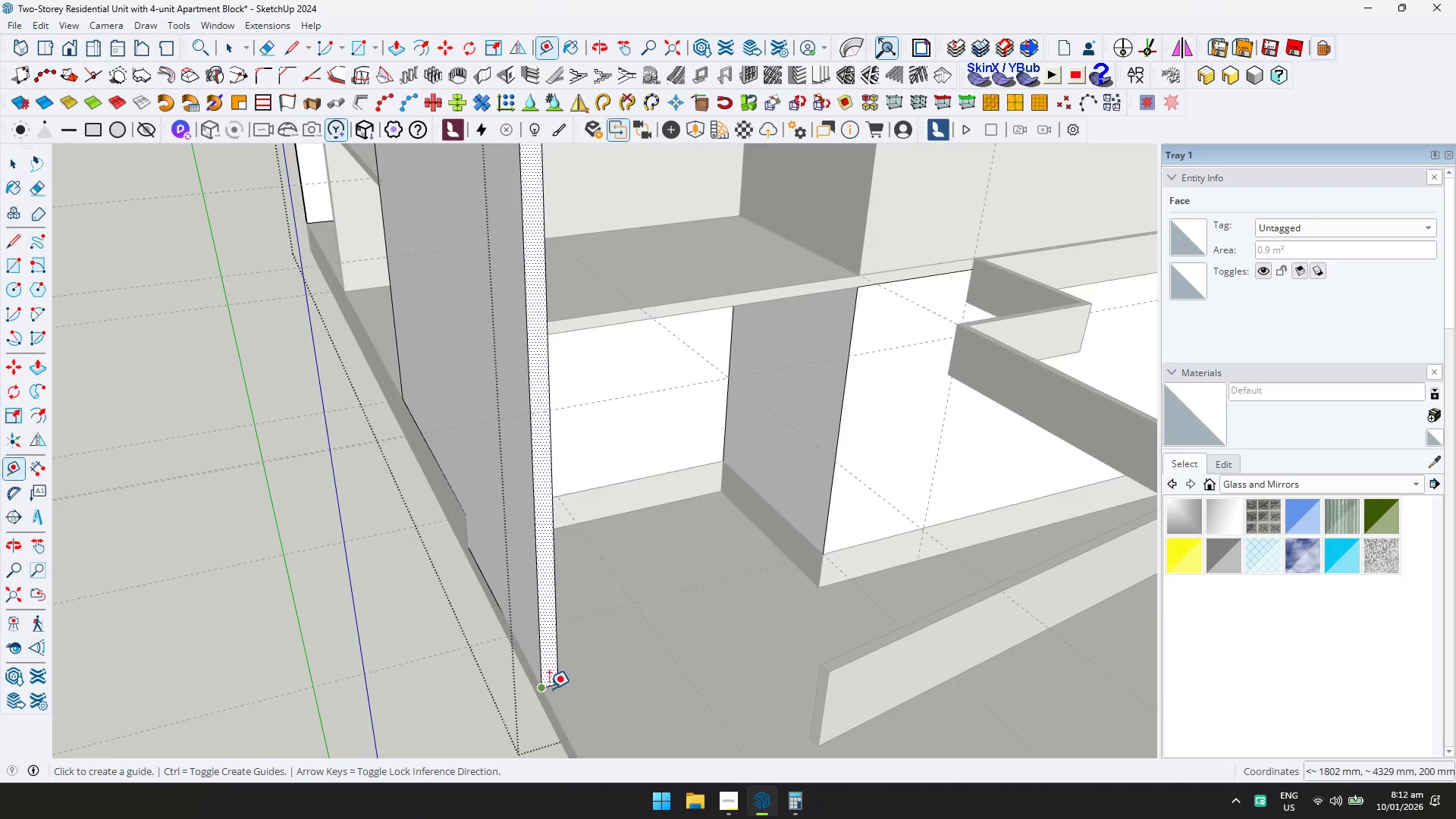 
scroll: coordinate [551, 689], scroll_direction: up, amount: 2.0
 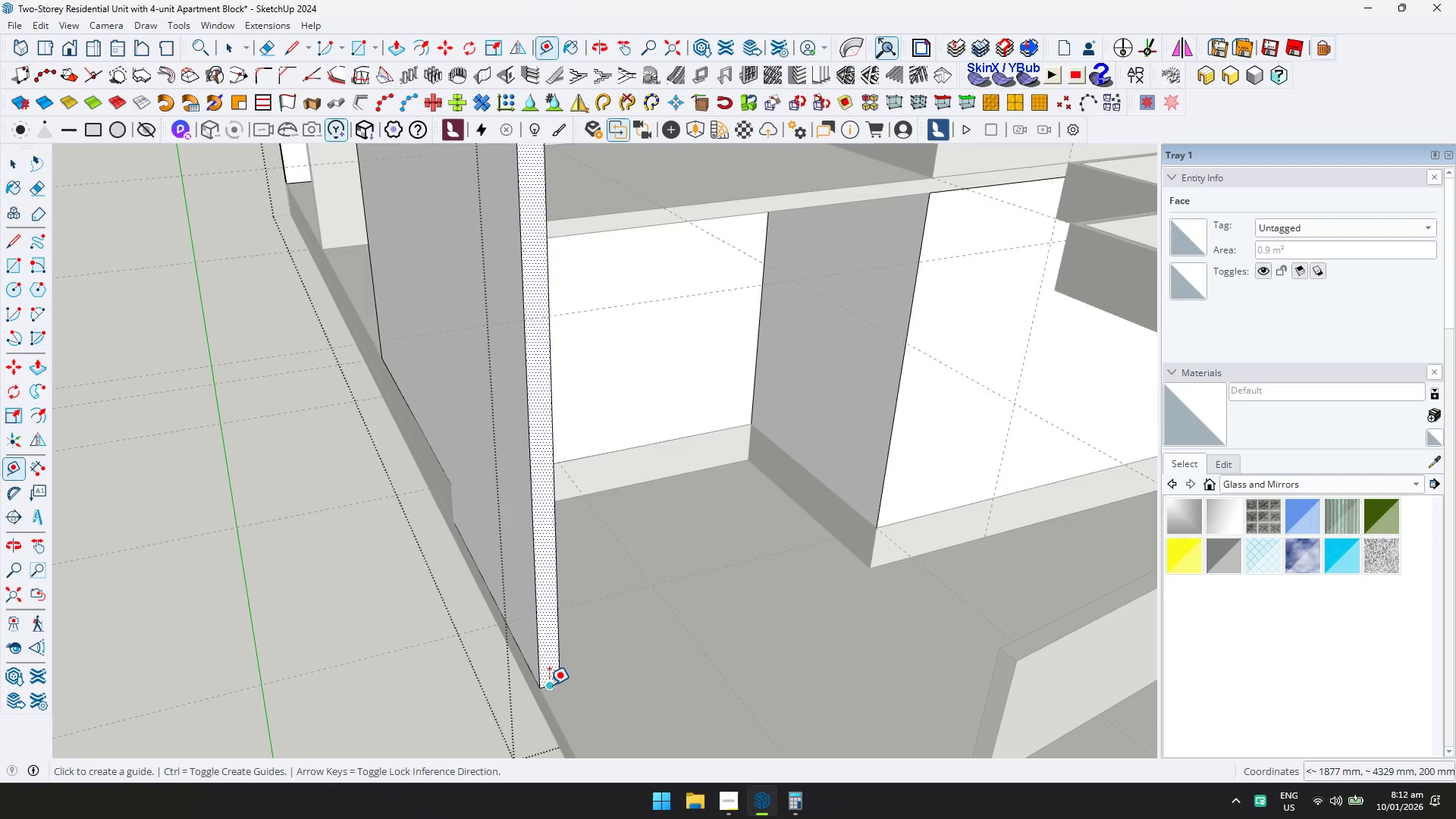 
left_click([550, 685])
 